 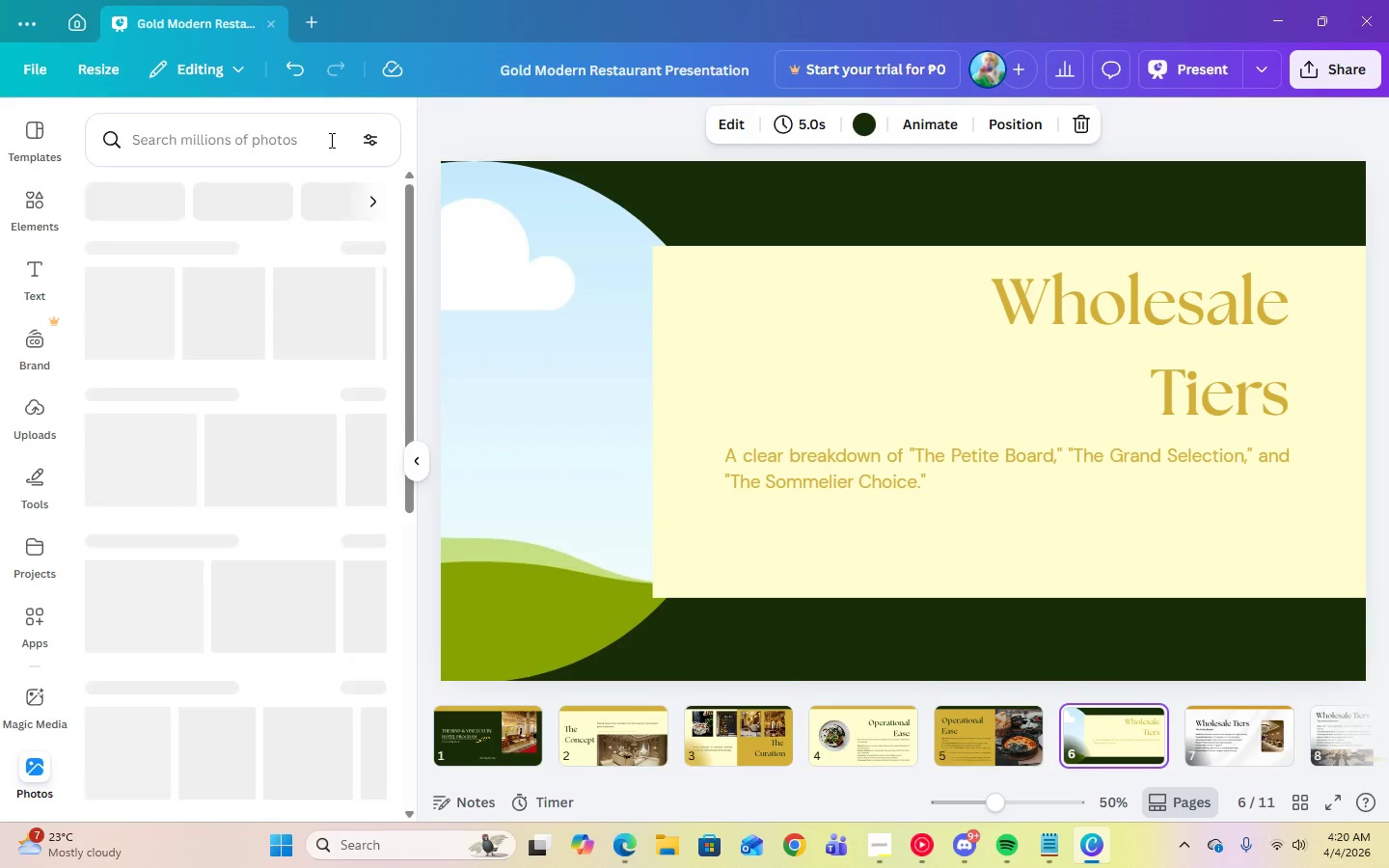 
left_click([236, 143])
 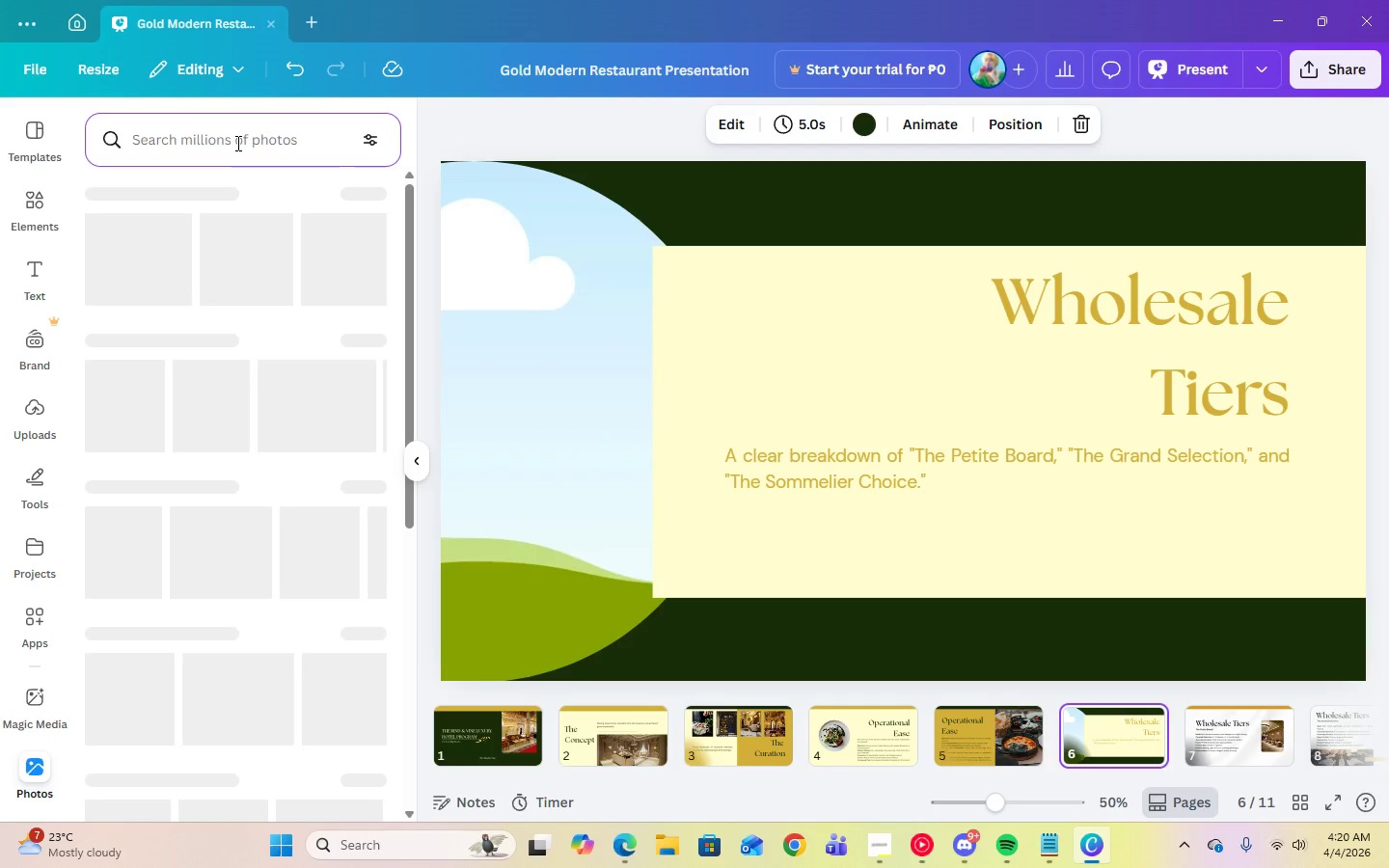 
type(local markets)
 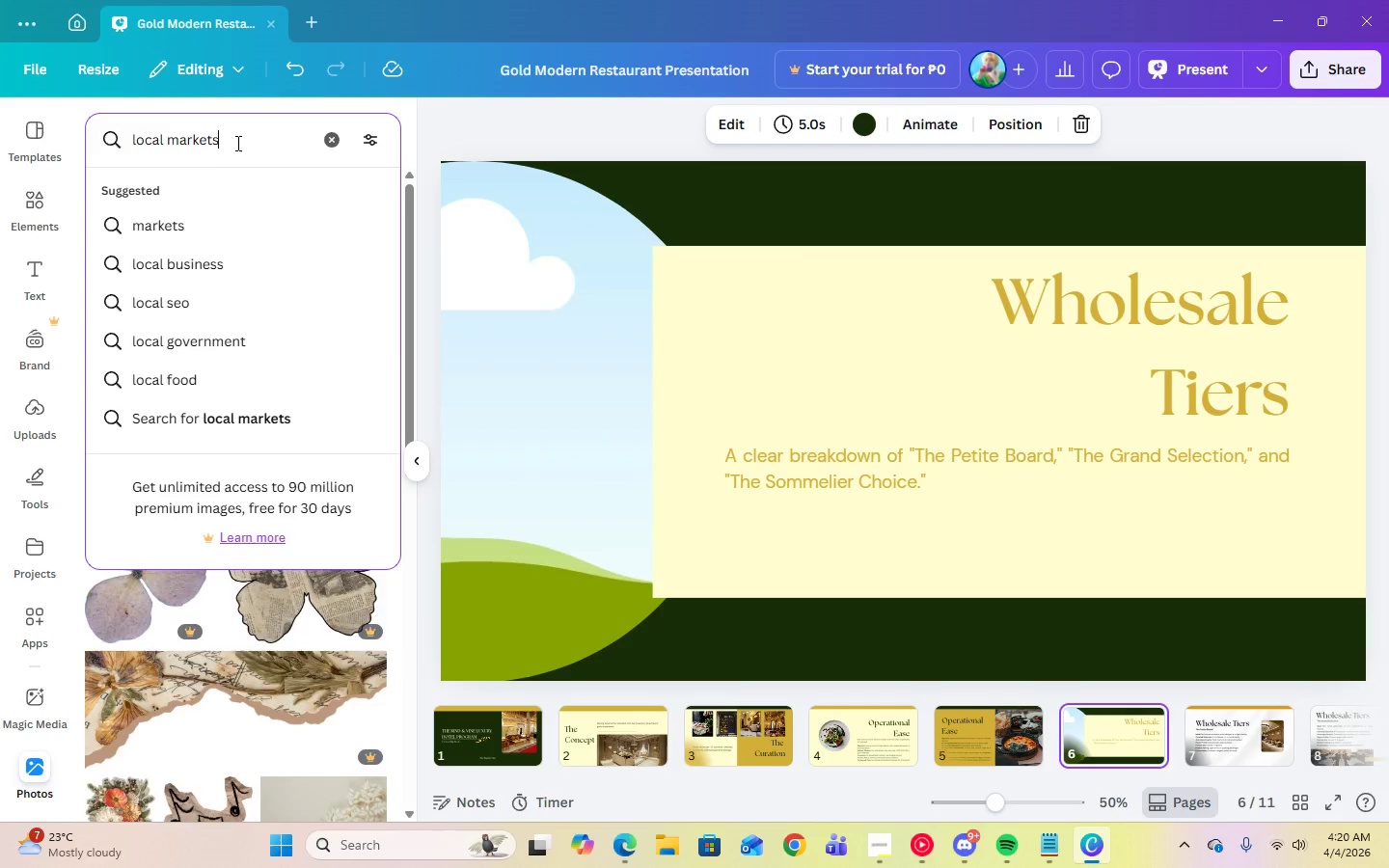 
key(Enter)
 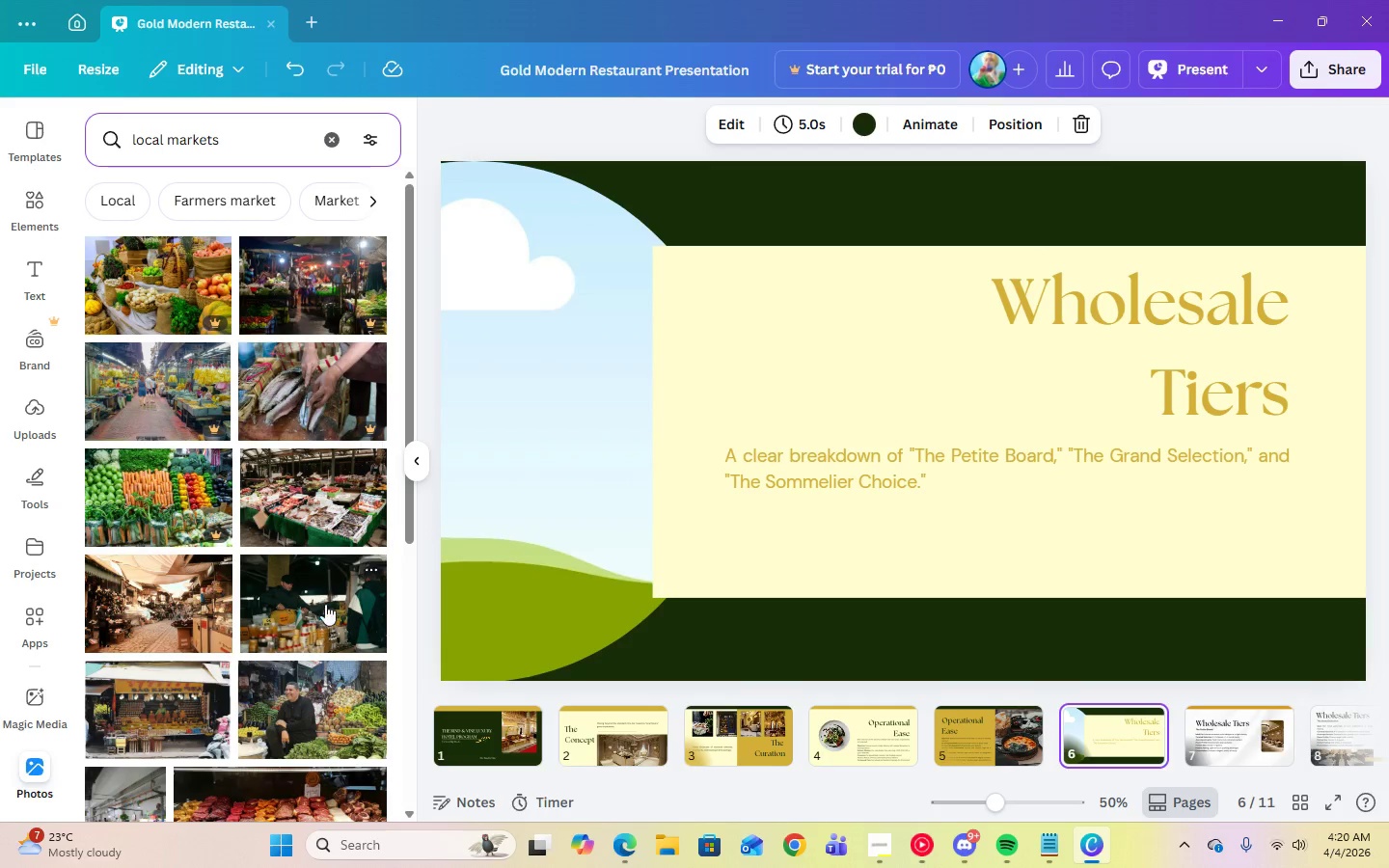 
scroll: coordinate [297, 699], scroll_direction: down, amount: 7.0
 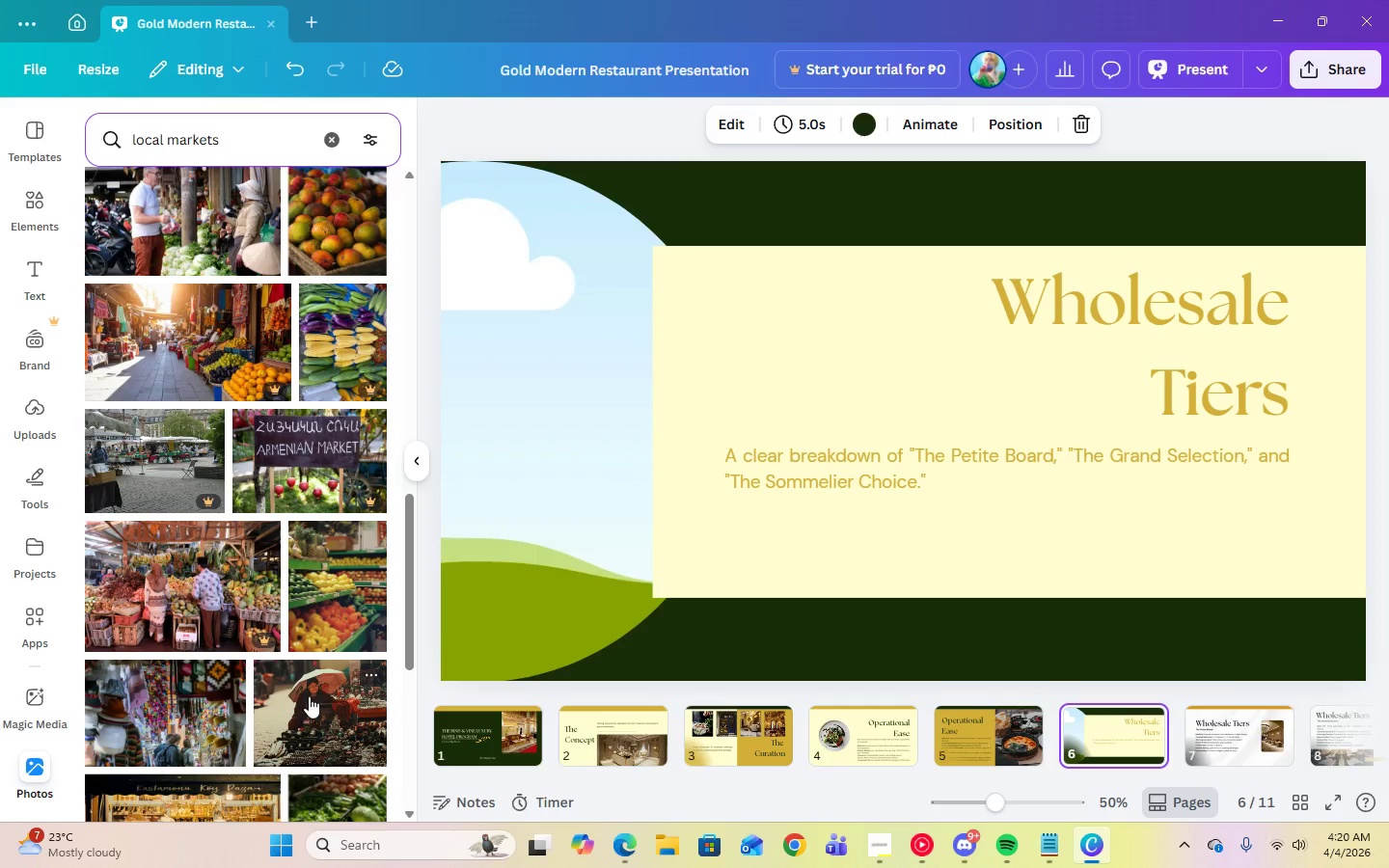 
left_click([323, 635])
 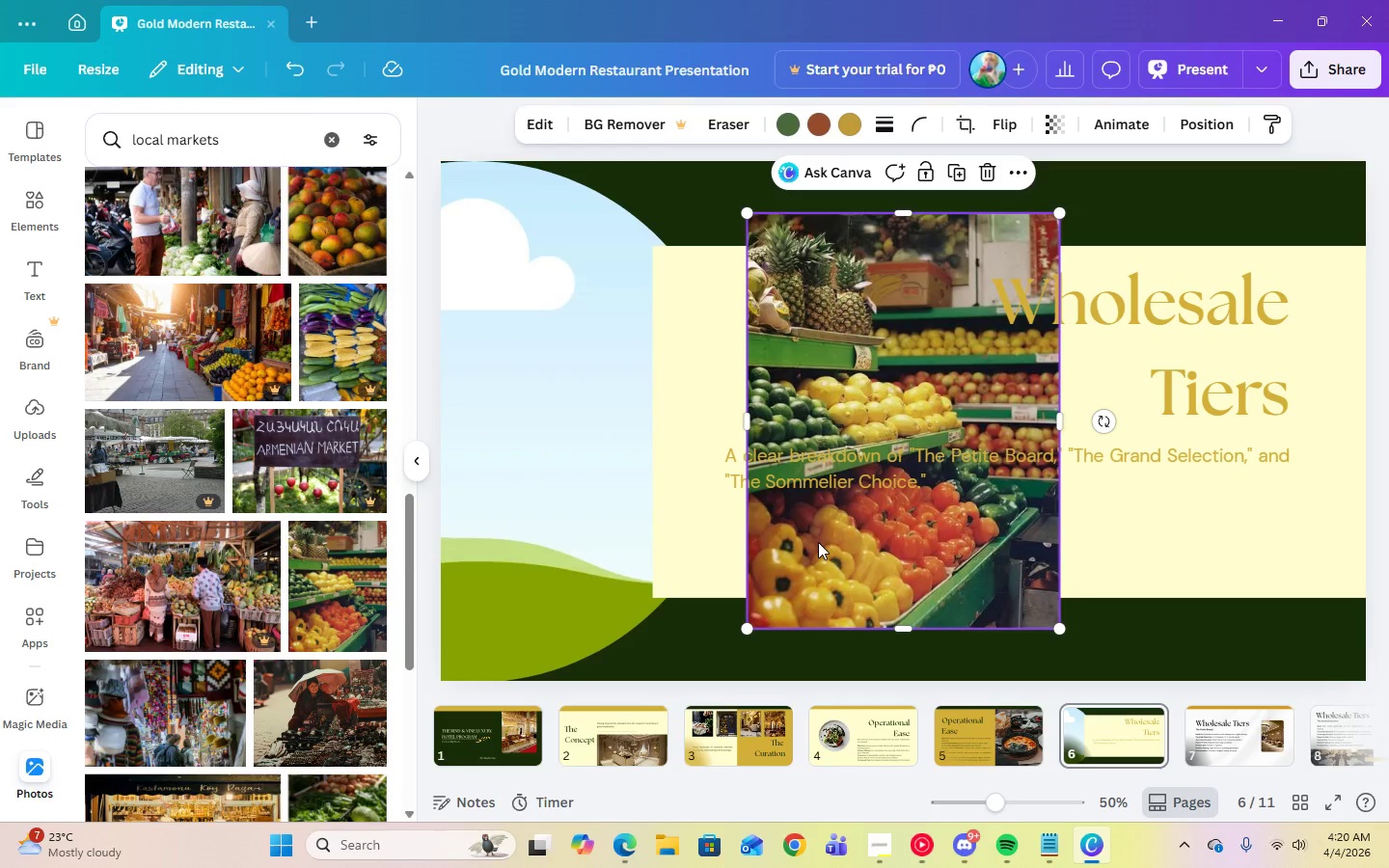 
left_click_drag(start_coordinate=[812, 573], to_coordinate=[553, 528])
 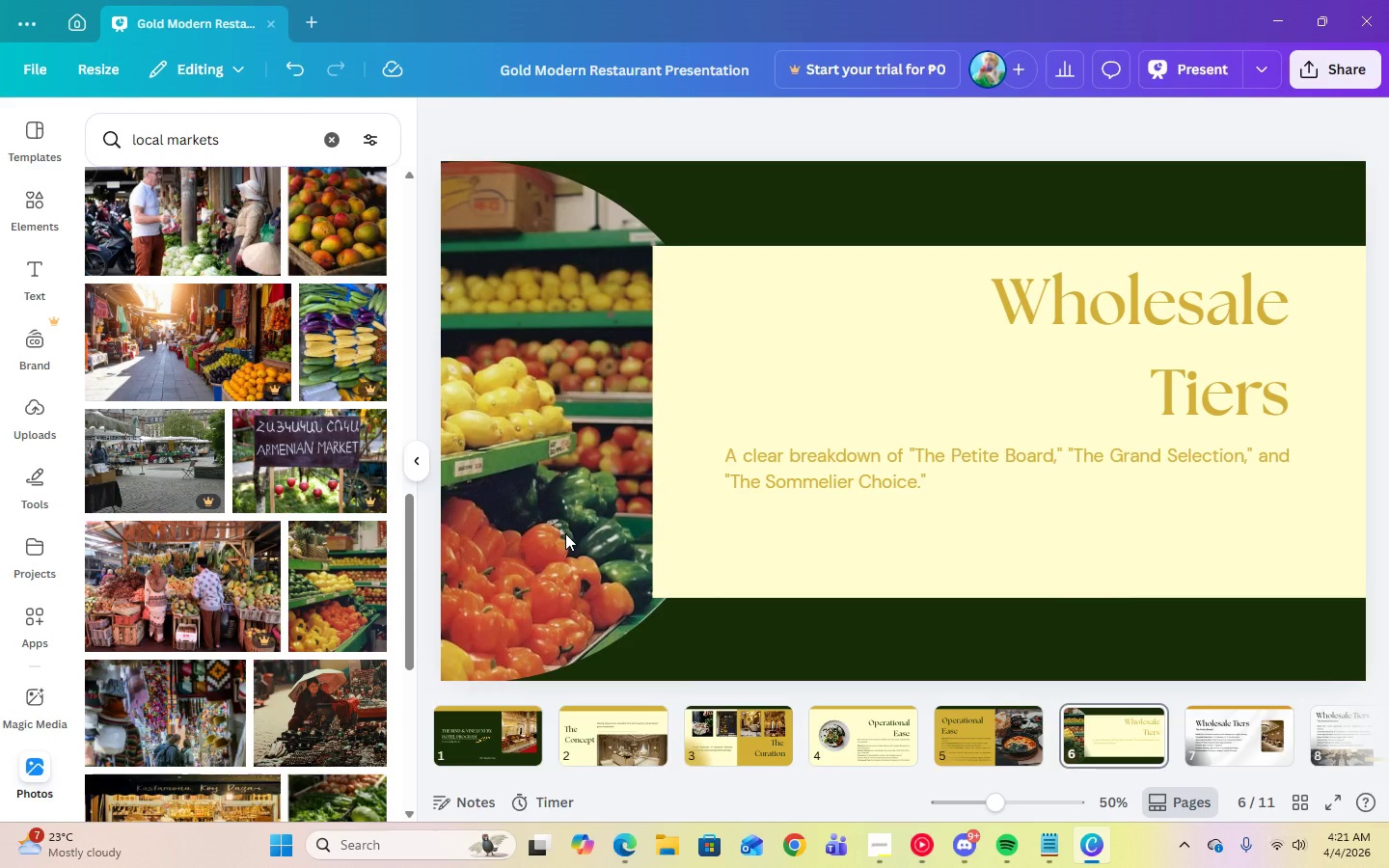 
scroll: coordinate [217, 571], scroll_direction: down, amount: 7.0
 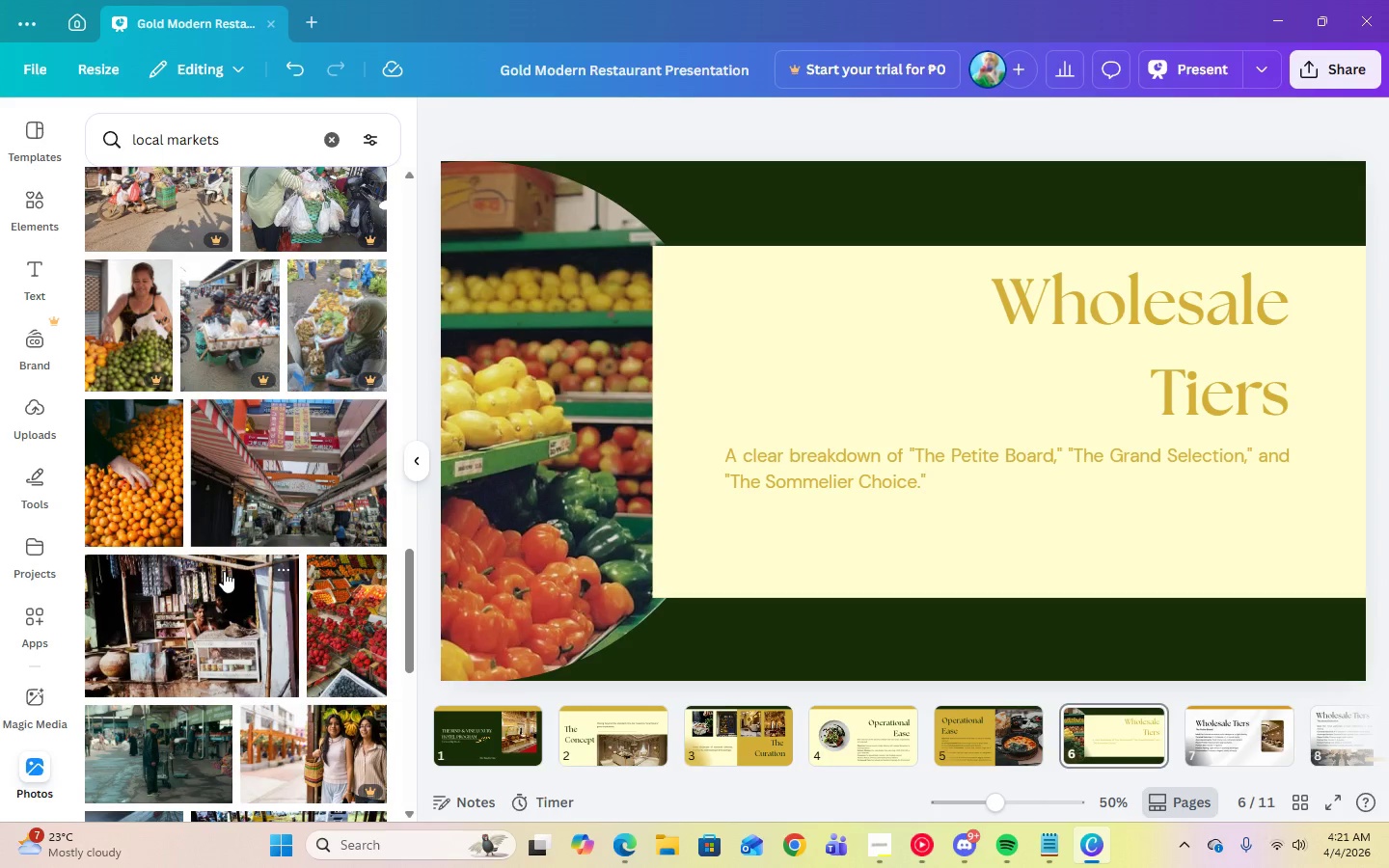 
left_click([540, 586])
 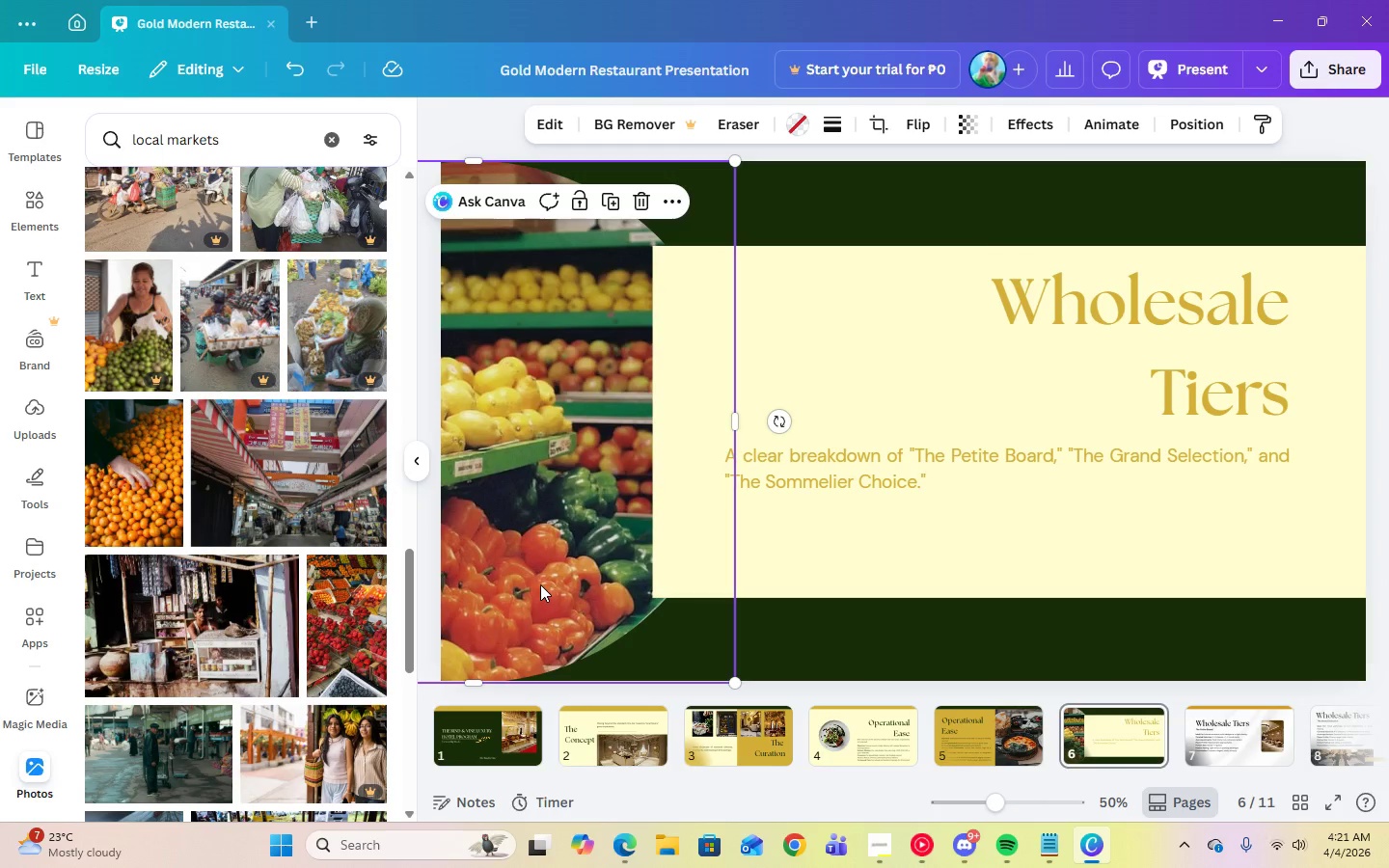 
key(Delete)
 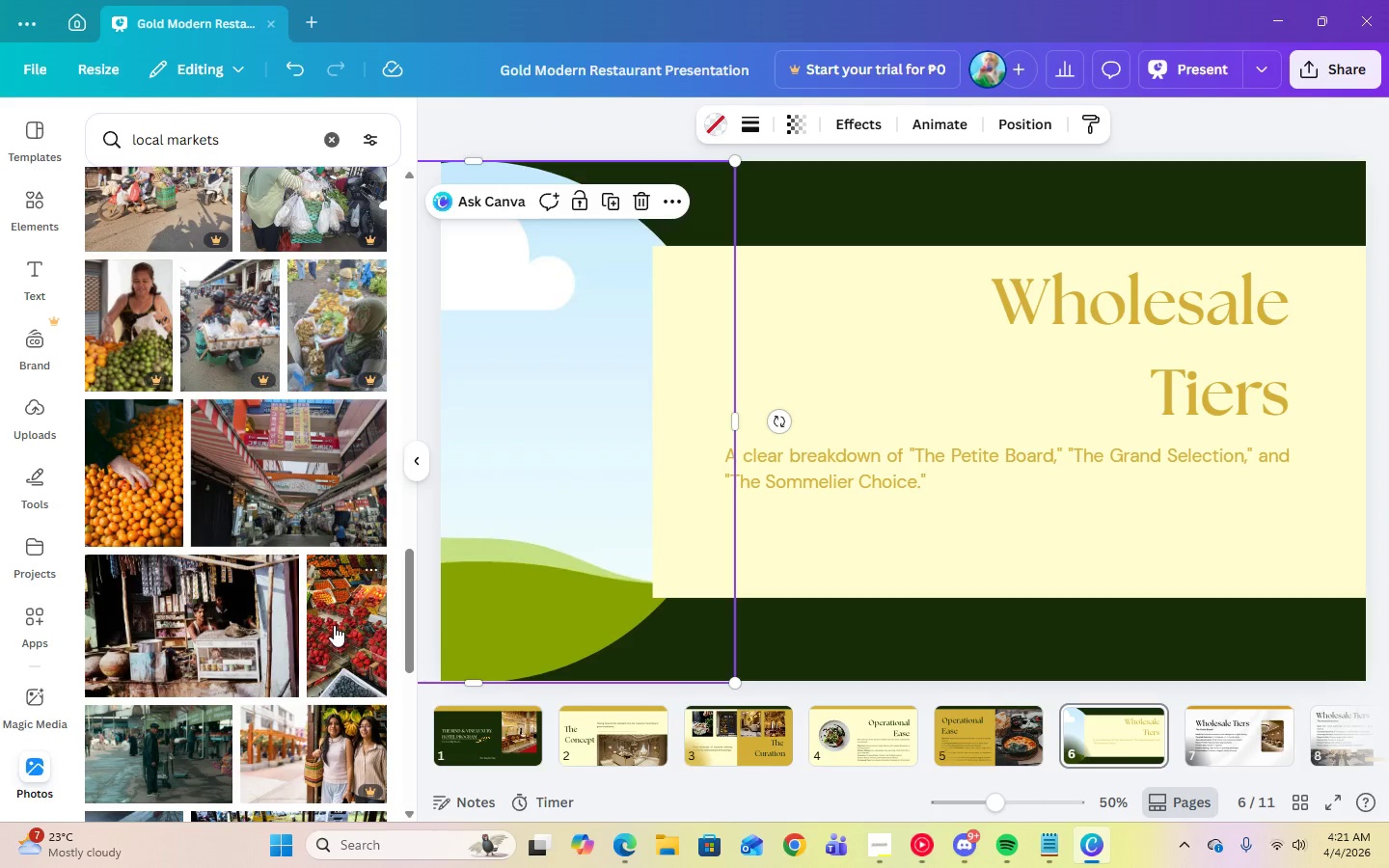 
left_click([335, 626])
 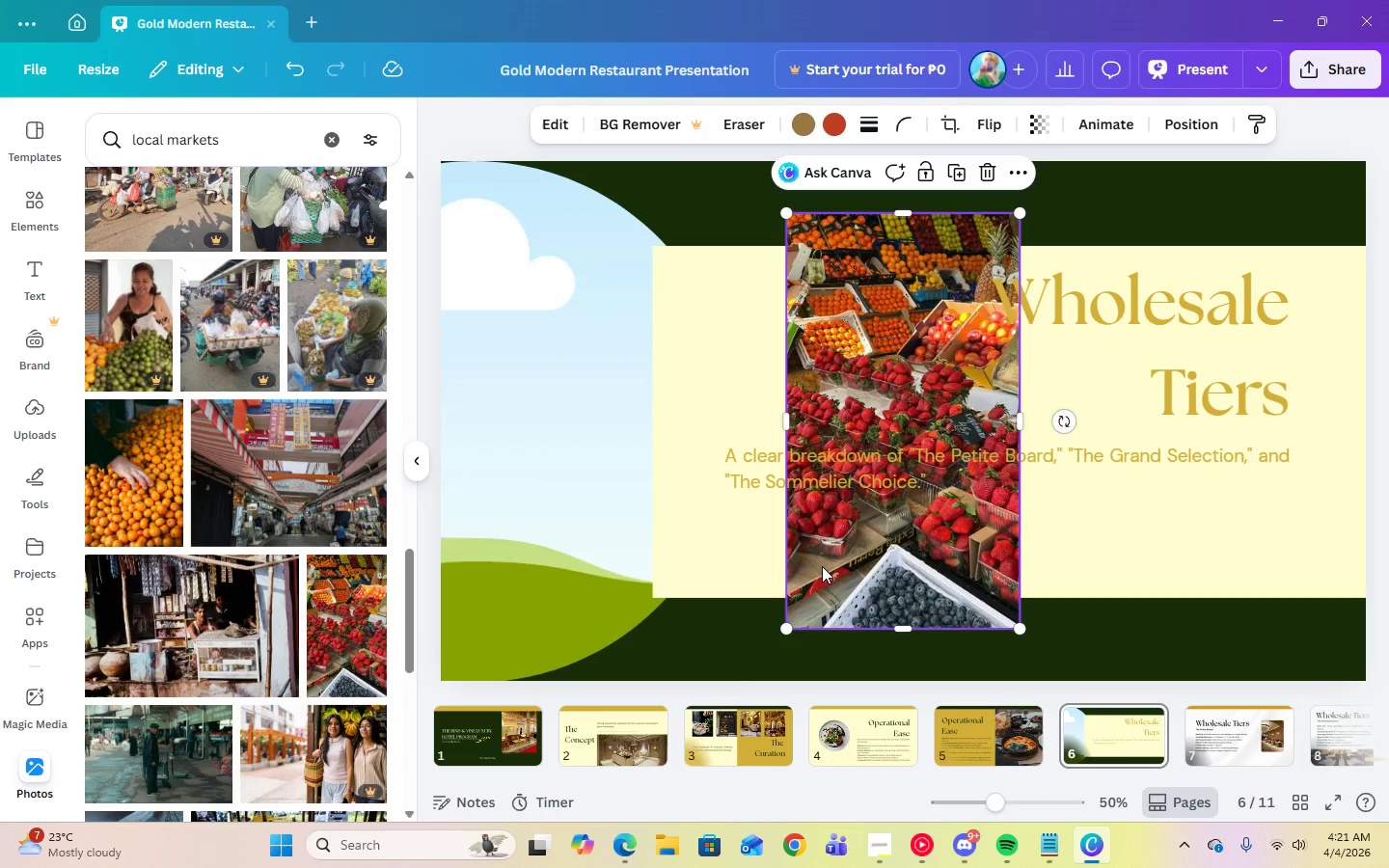 
left_click_drag(start_coordinate=[823, 575], to_coordinate=[485, 549])
 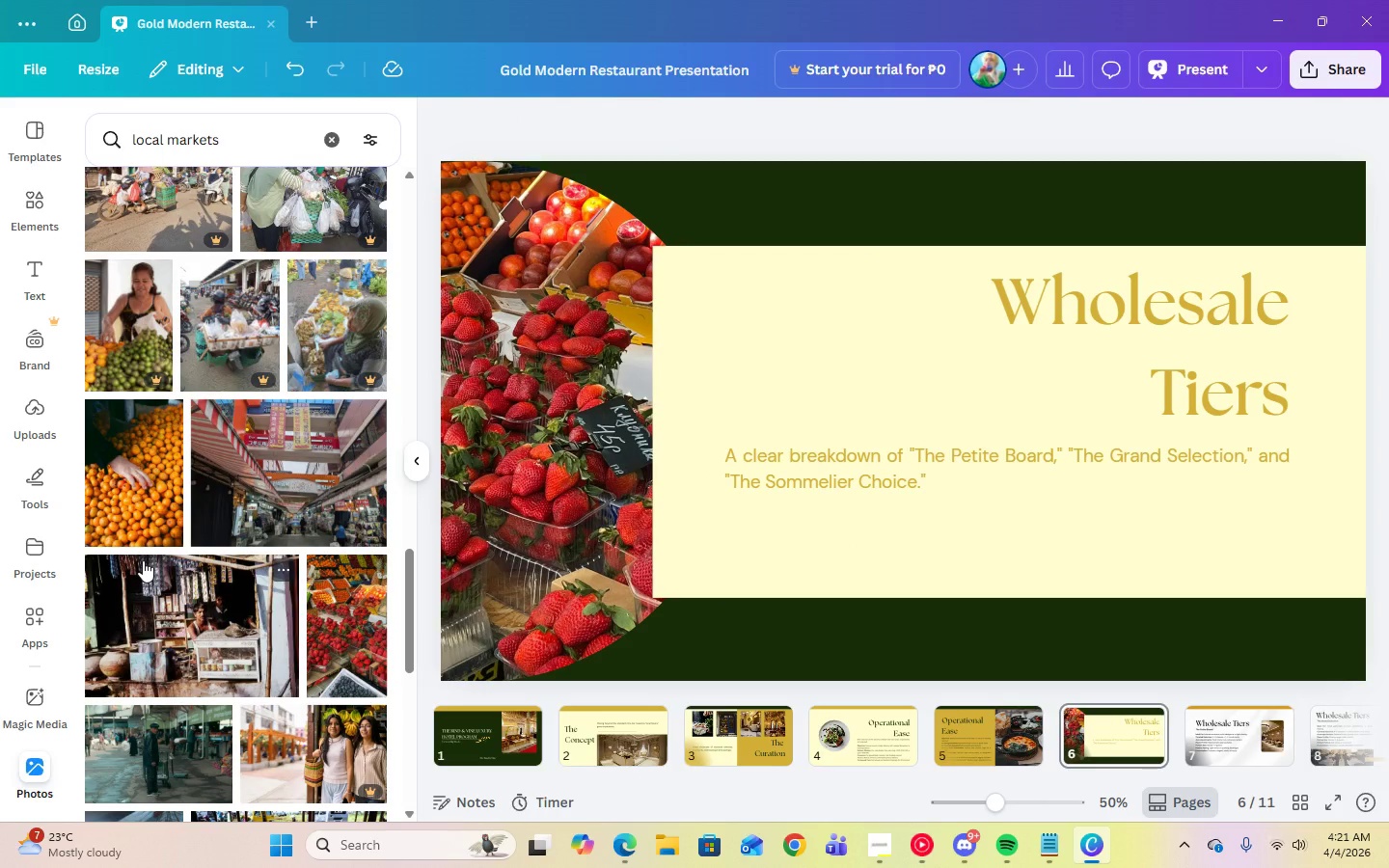 
scroll: coordinate [145, 560], scroll_direction: down, amount: 7.0
 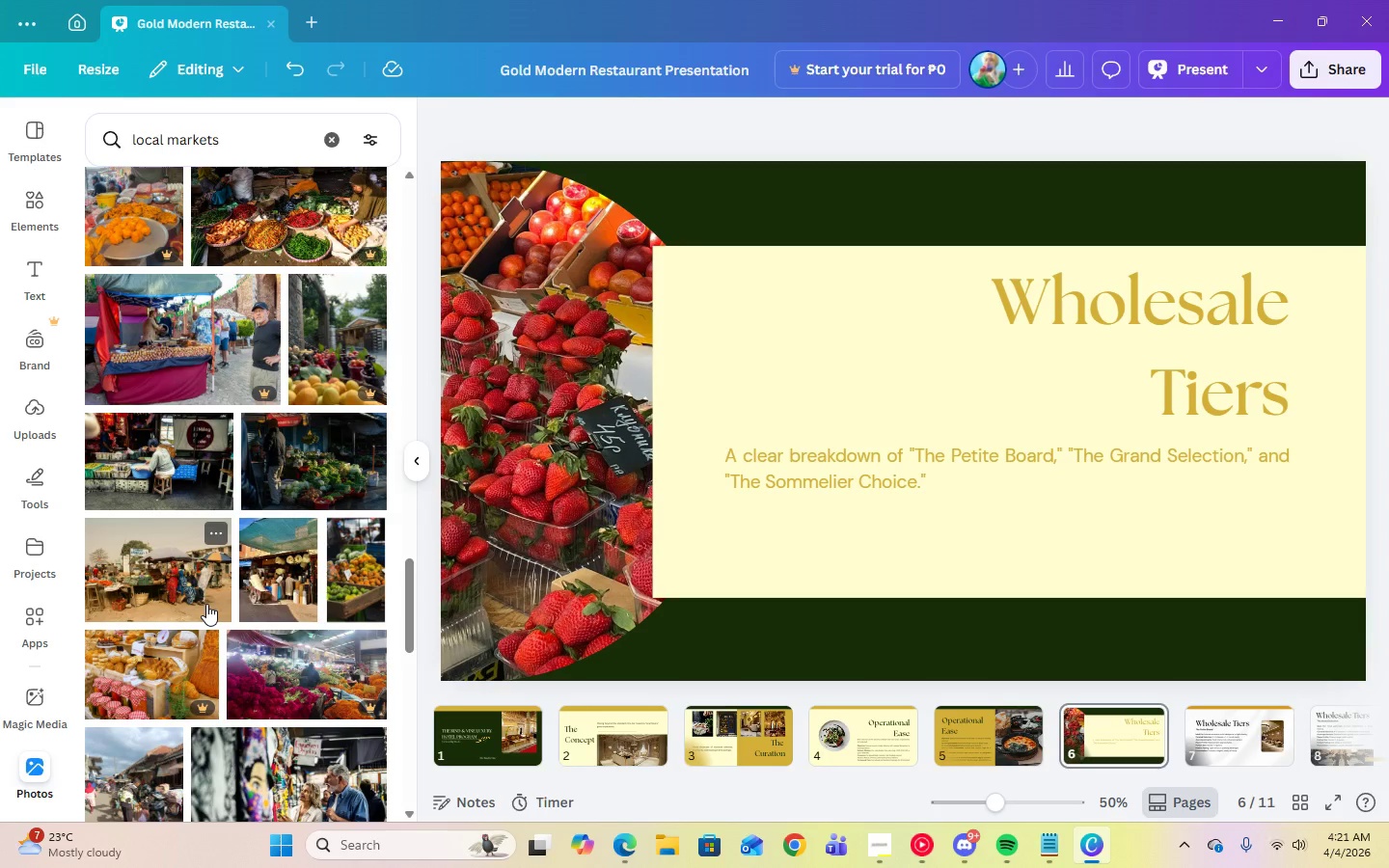 
left_click([242, 593])
 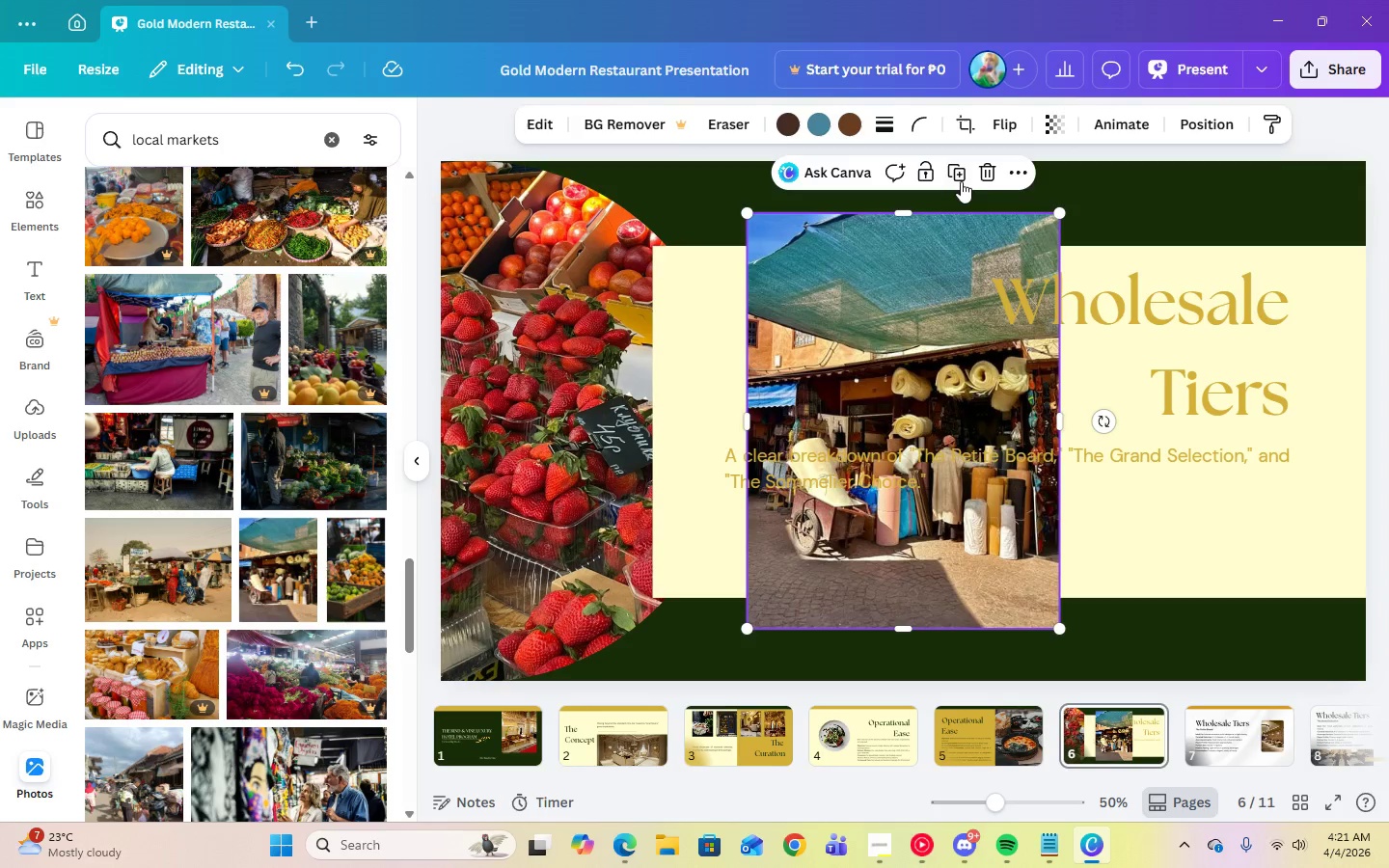 
left_click([986, 183])
 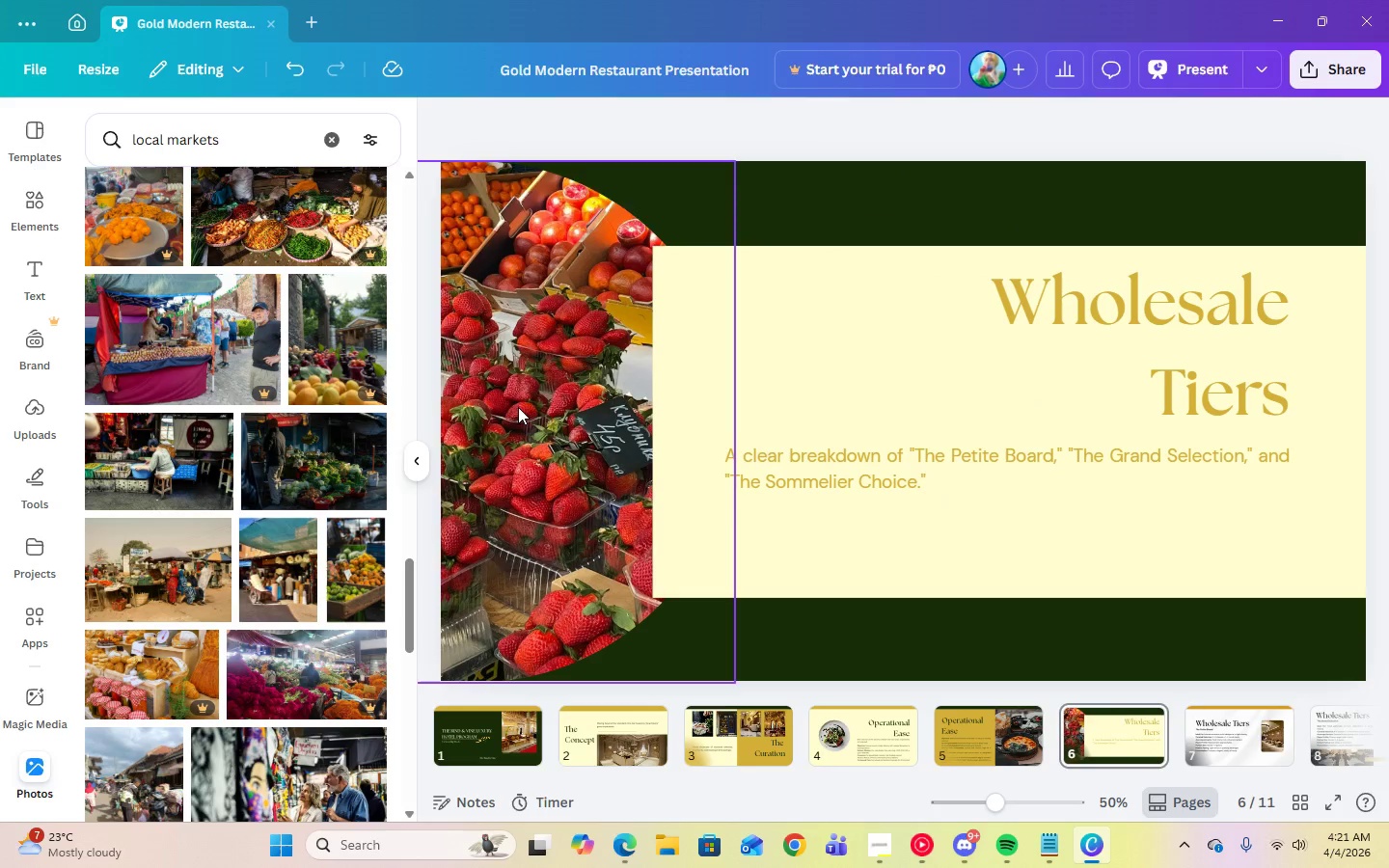 
double_click([518, 407])
 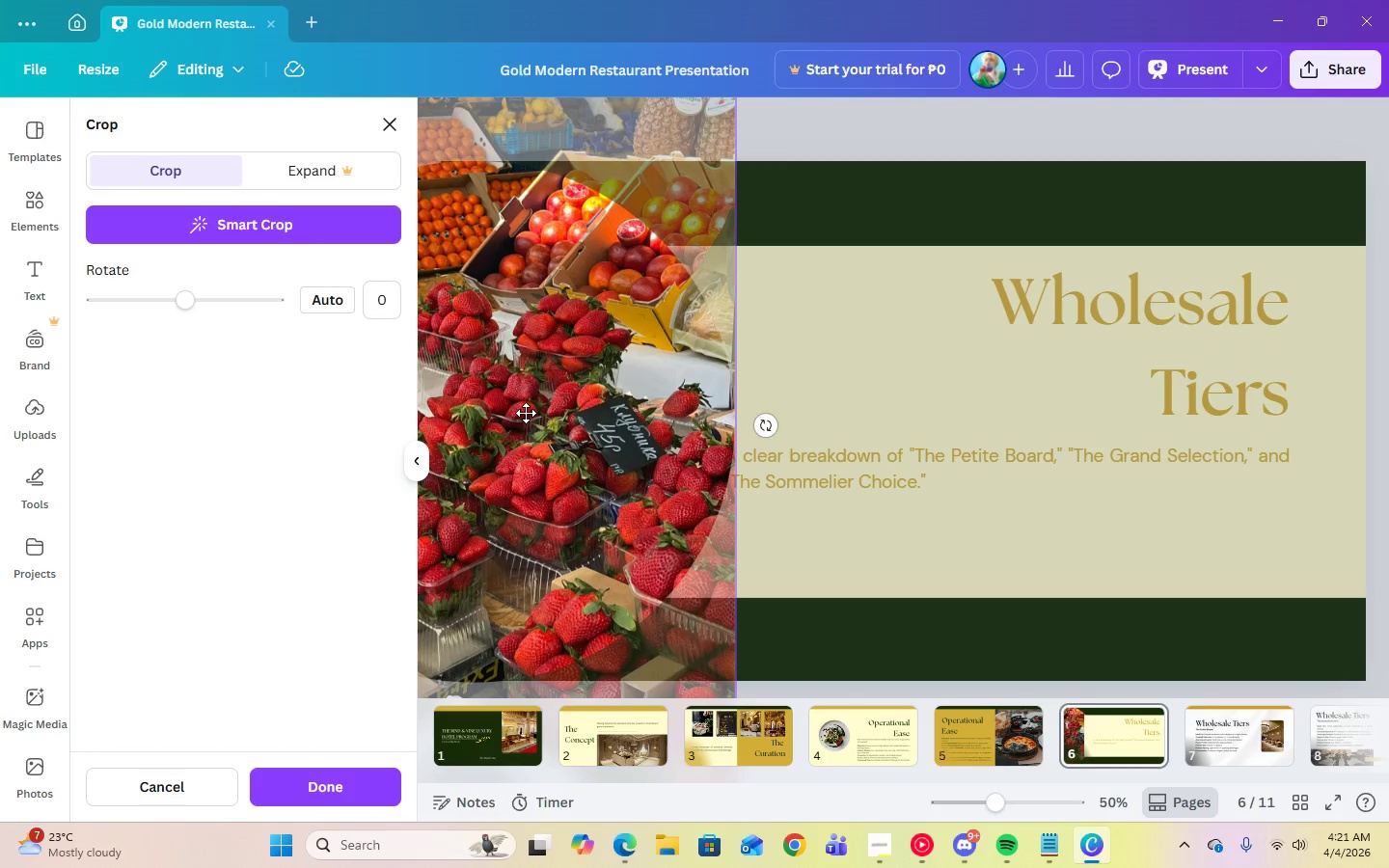 
left_click_drag(start_coordinate=[526, 413], to_coordinate=[472, 409])
 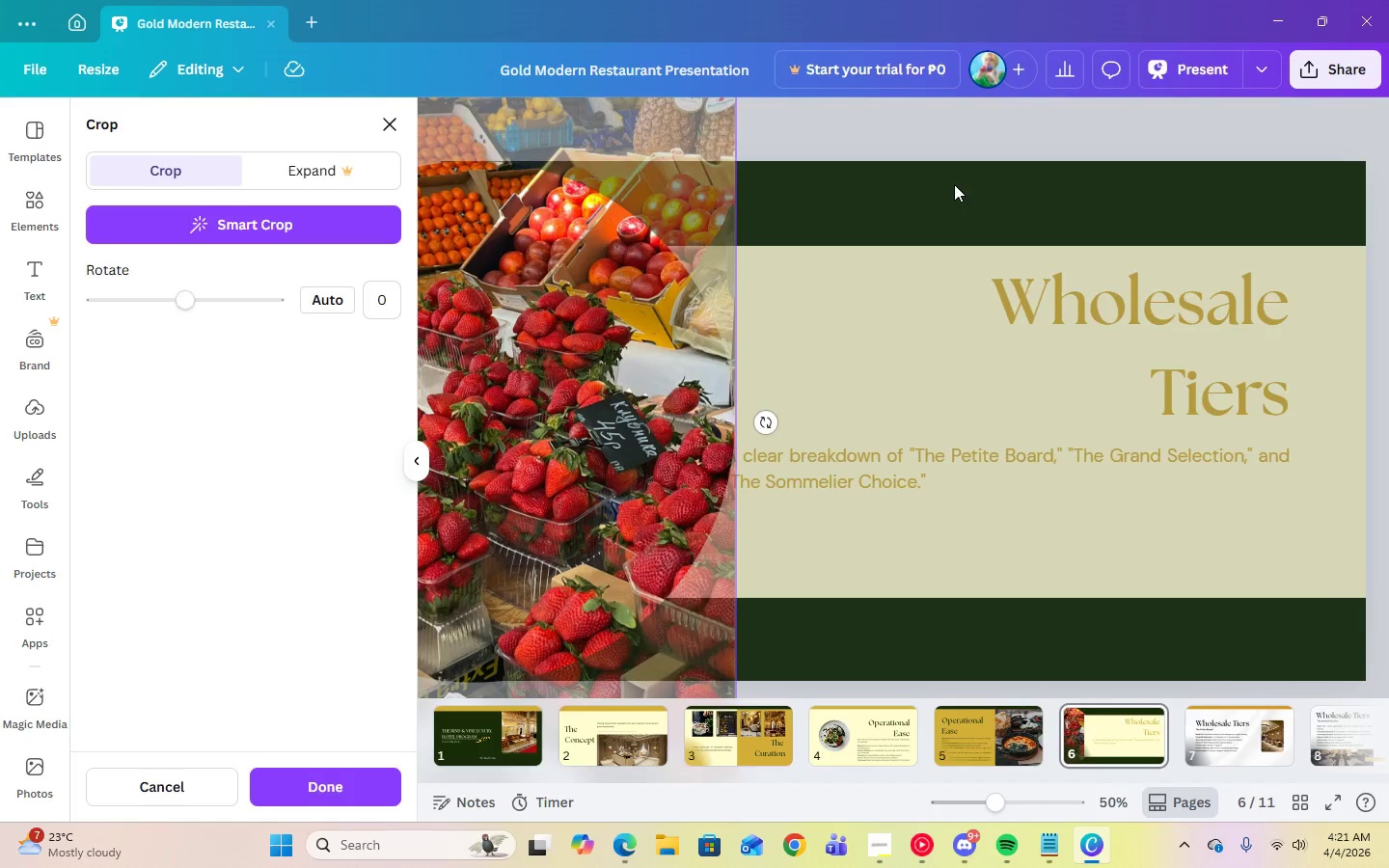 
left_click([955, 184])
 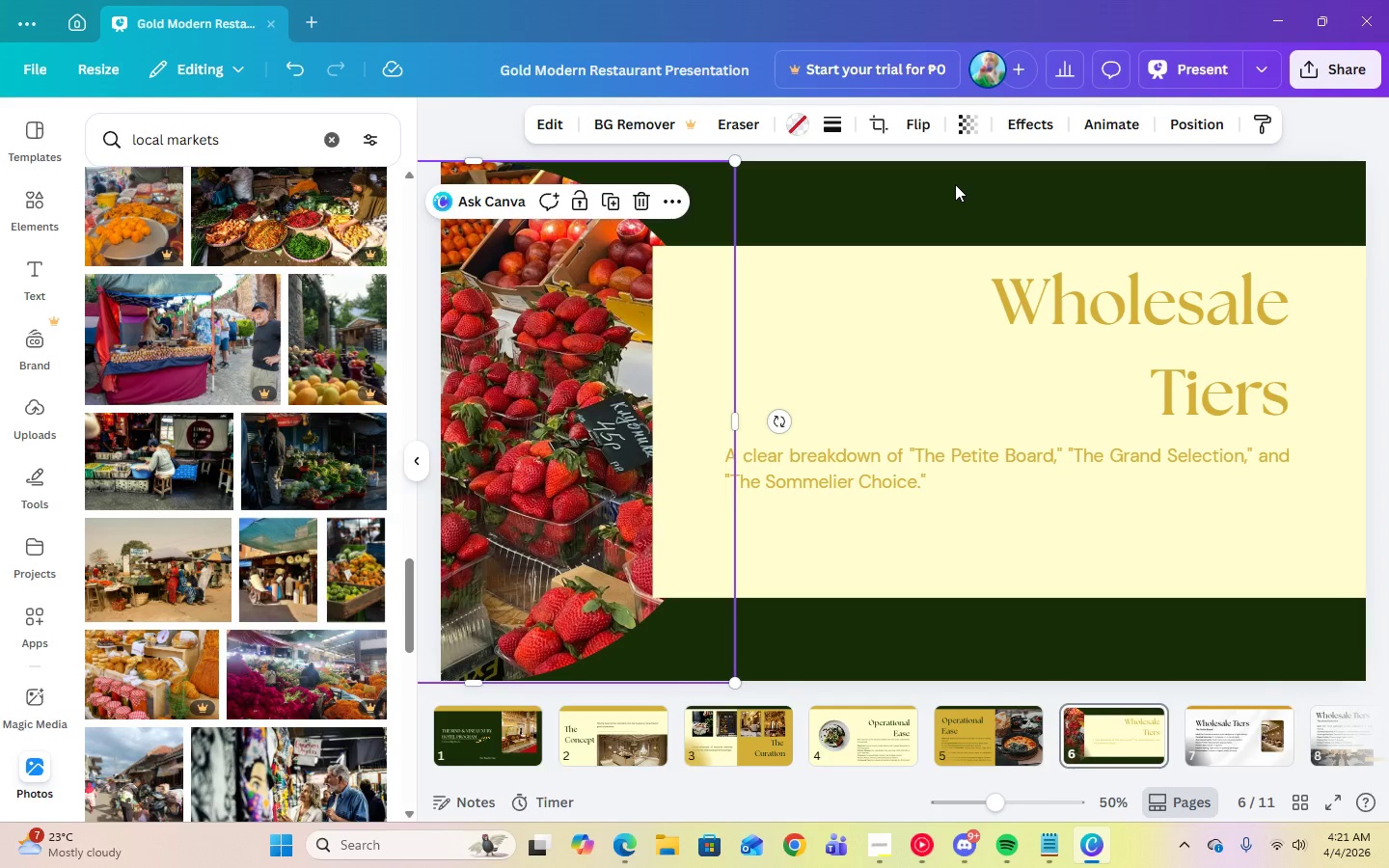 
left_click([955, 184])
 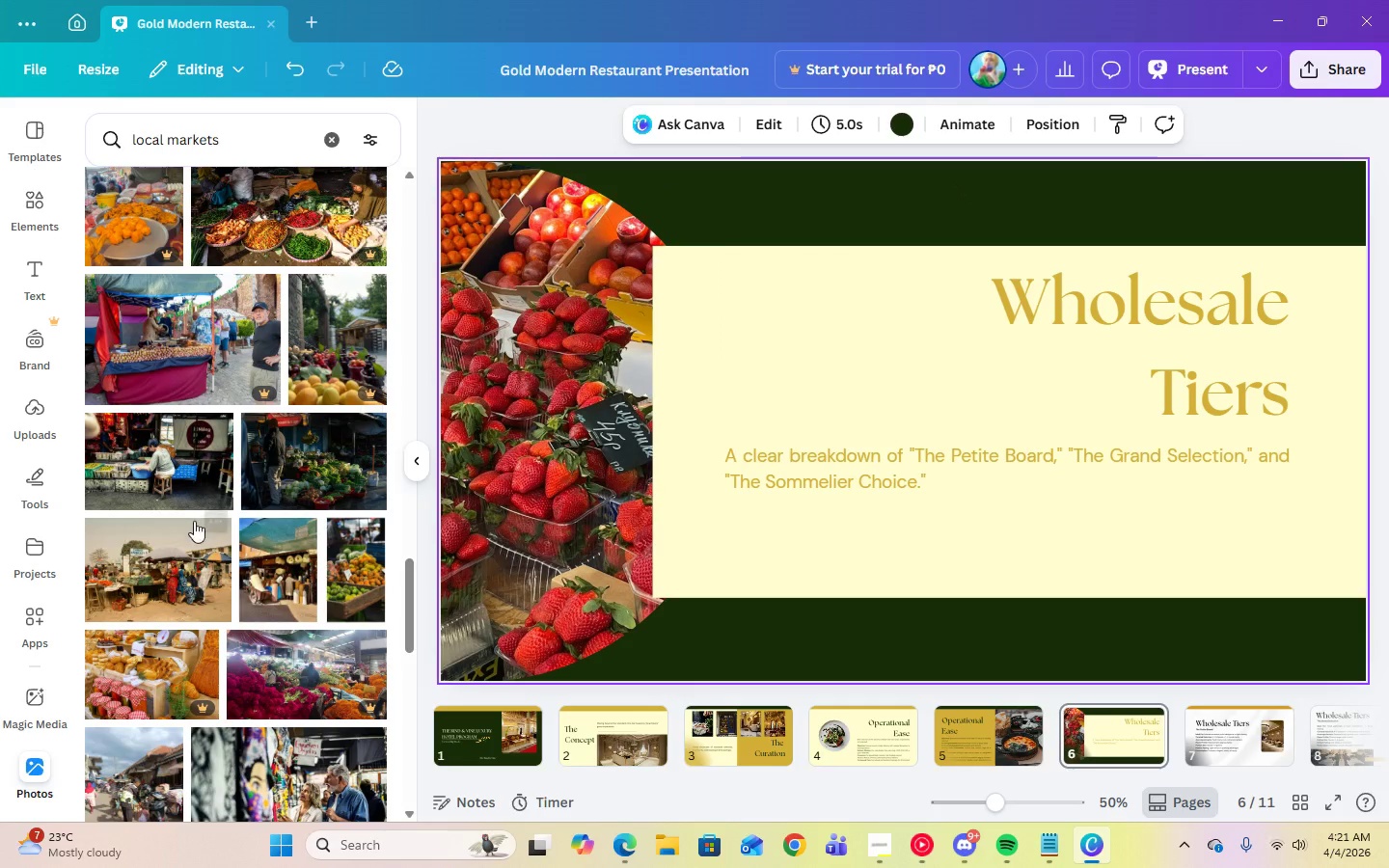 
scroll: coordinate [246, 517], scroll_direction: down, amount: 16.0
 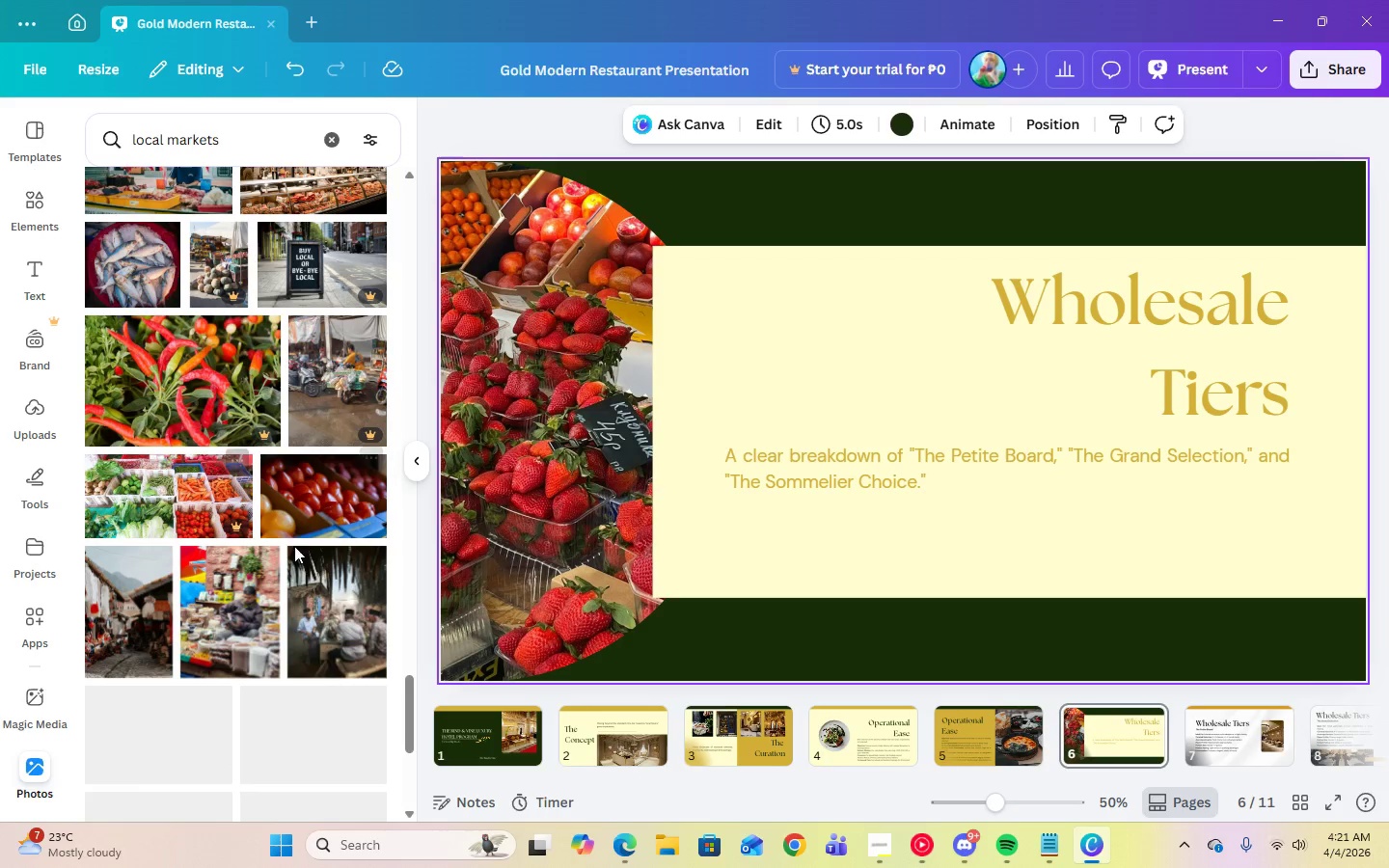 
scroll: coordinate [309, 566], scroll_direction: down, amount: 7.0
 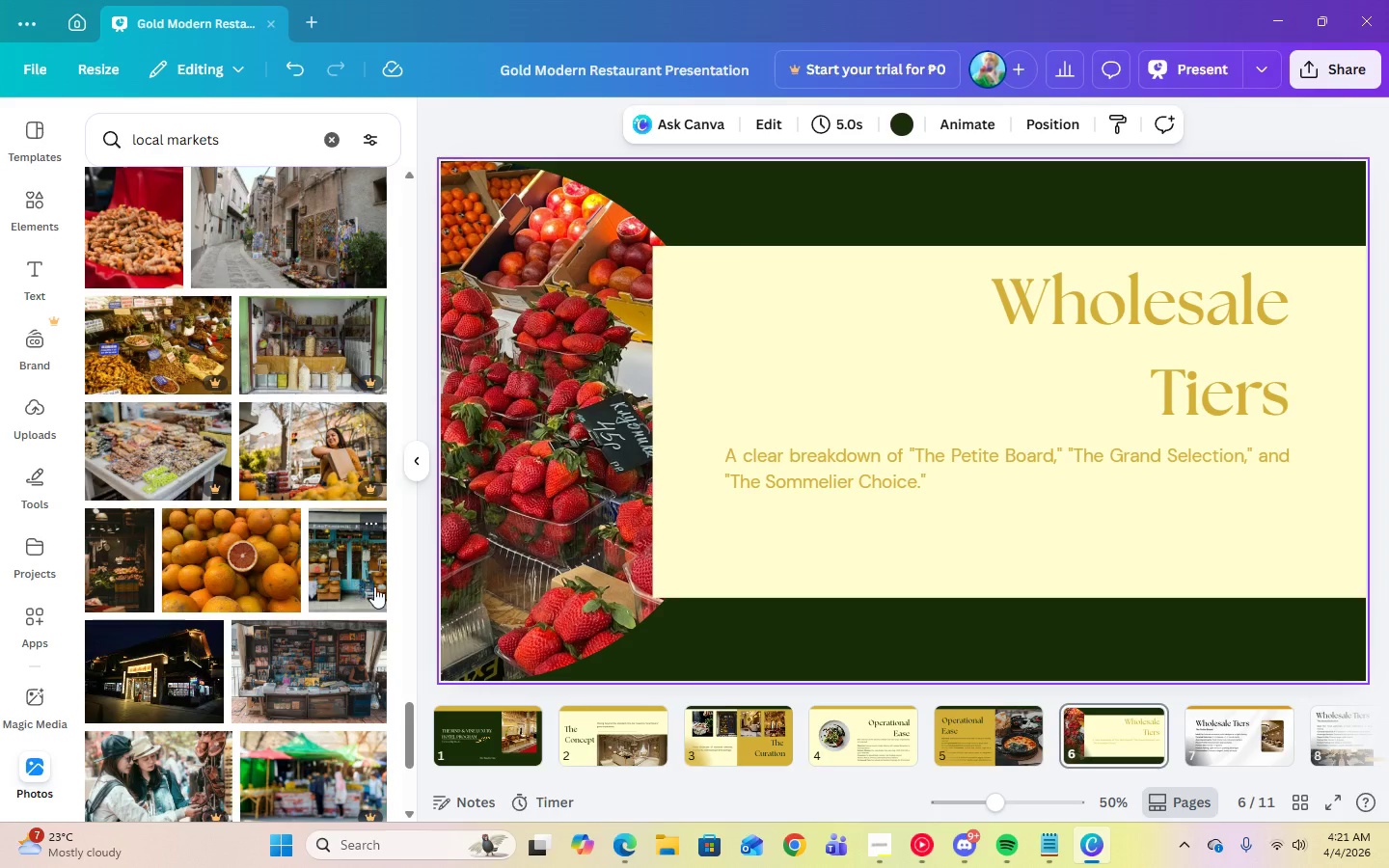 
left_click([534, 583])
 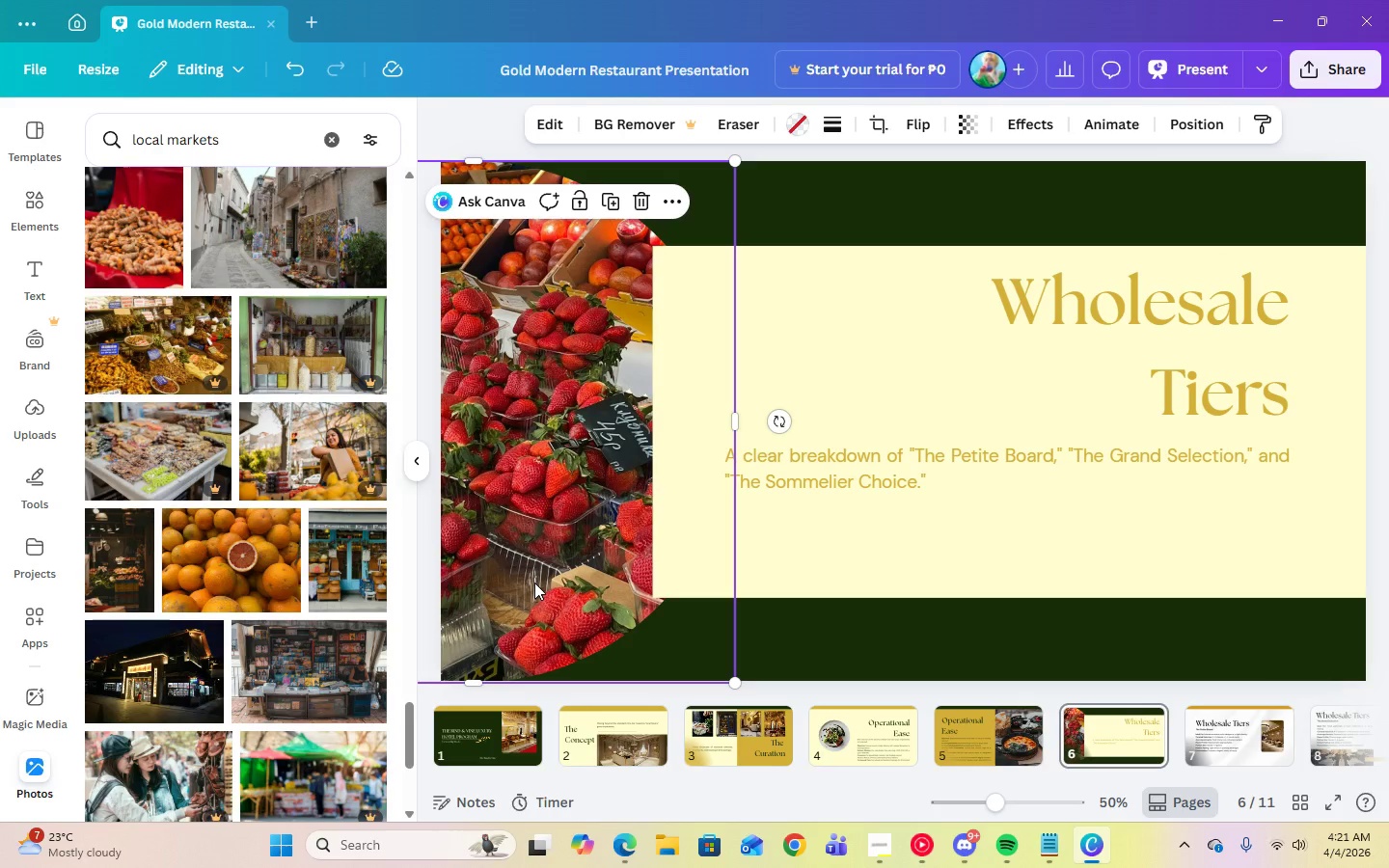 
key(Delete)
 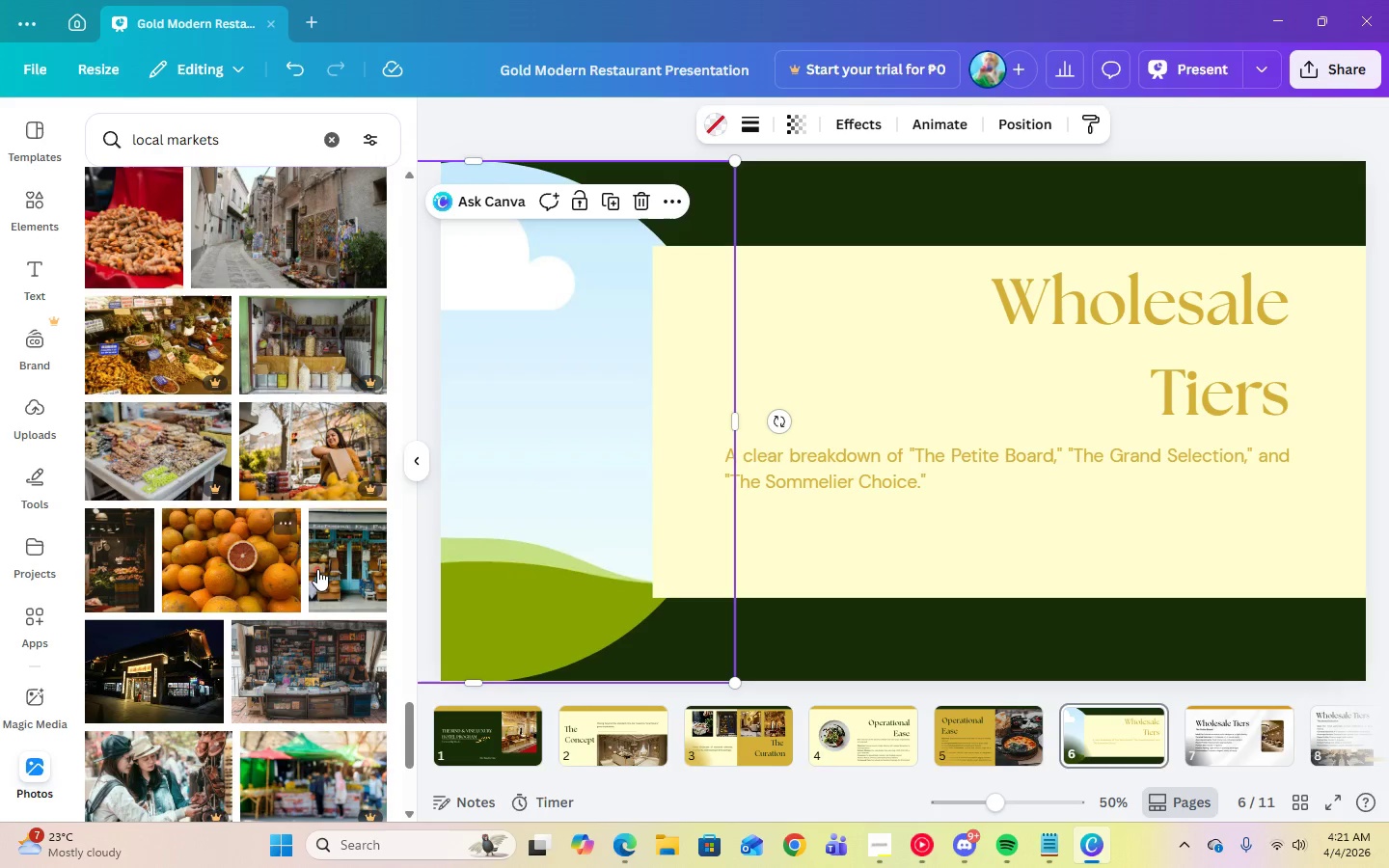 
left_click([329, 569])
 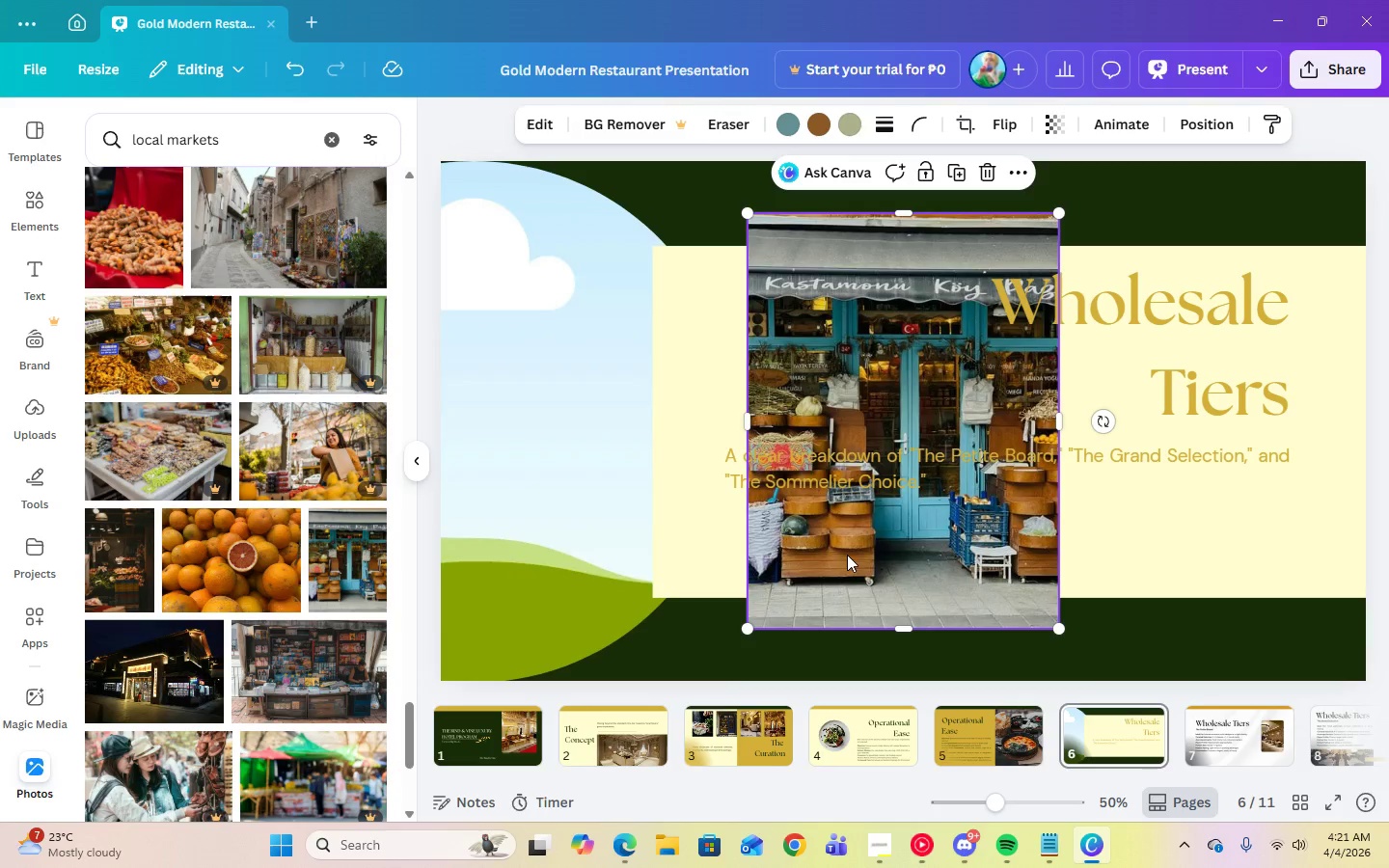 
left_click_drag(start_coordinate=[866, 559], to_coordinate=[572, 553])
 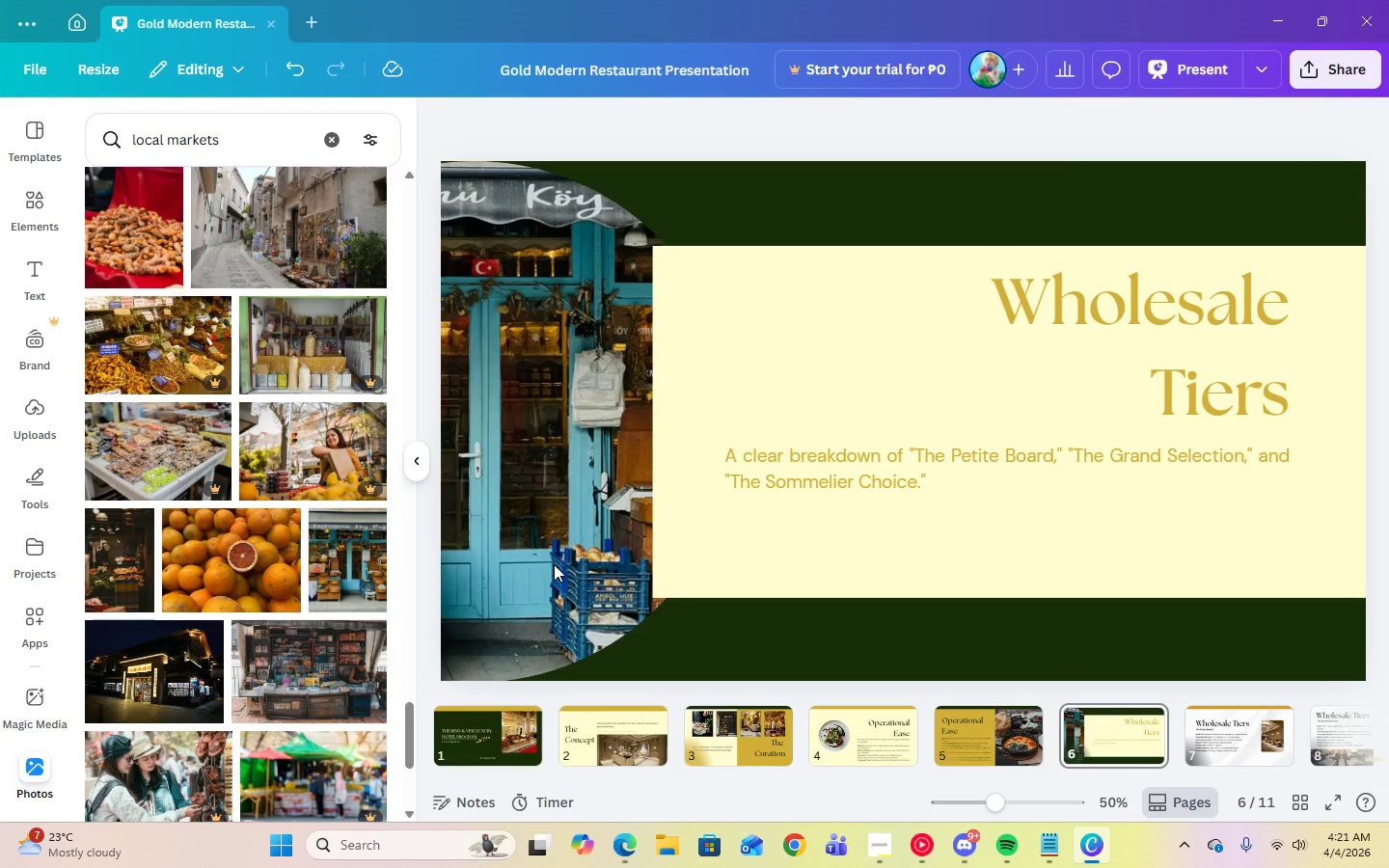 
double_click([554, 564])
 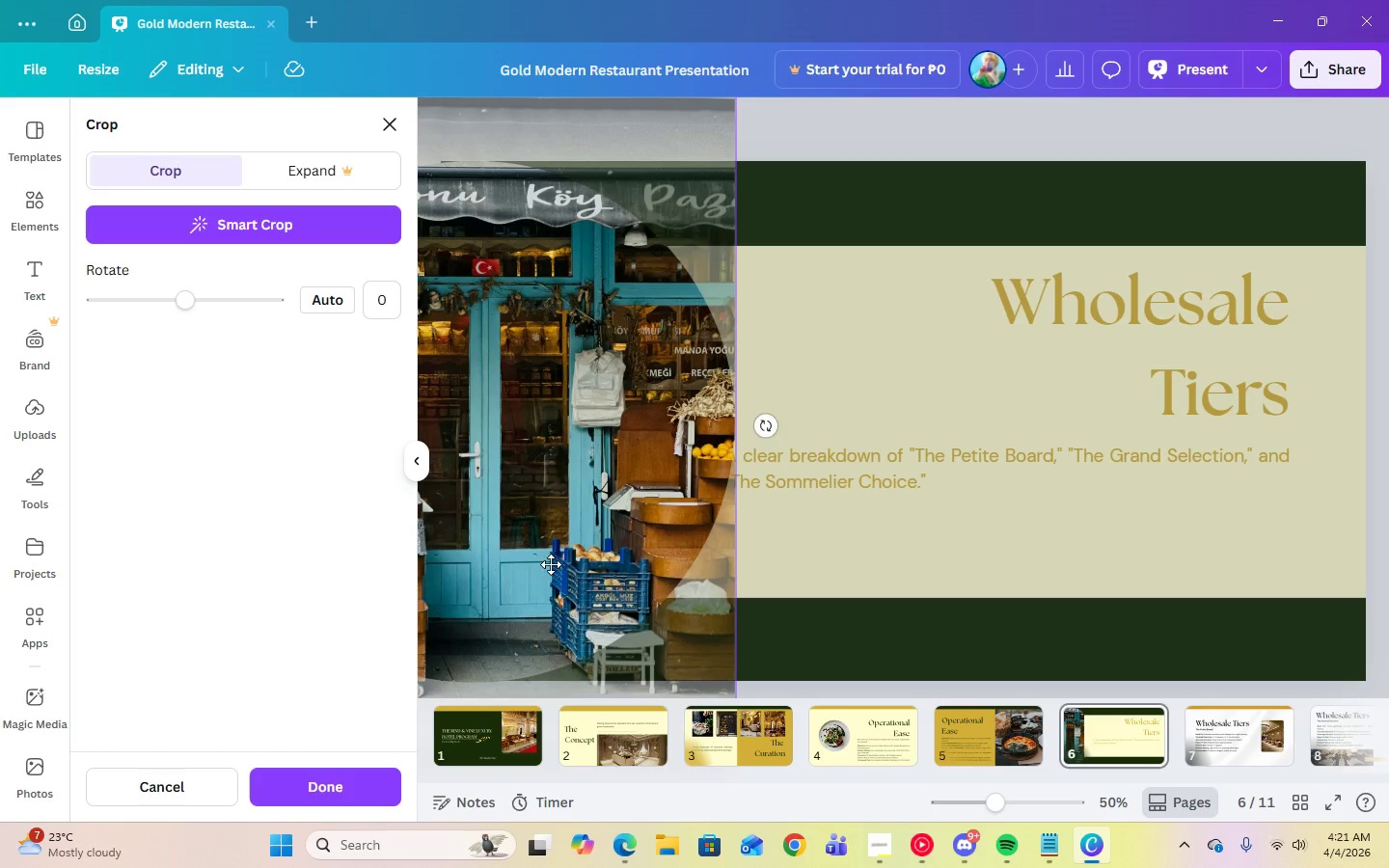 
left_click_drag(start_coordinate=[554, 564], to_coordinate=[441, 566])
 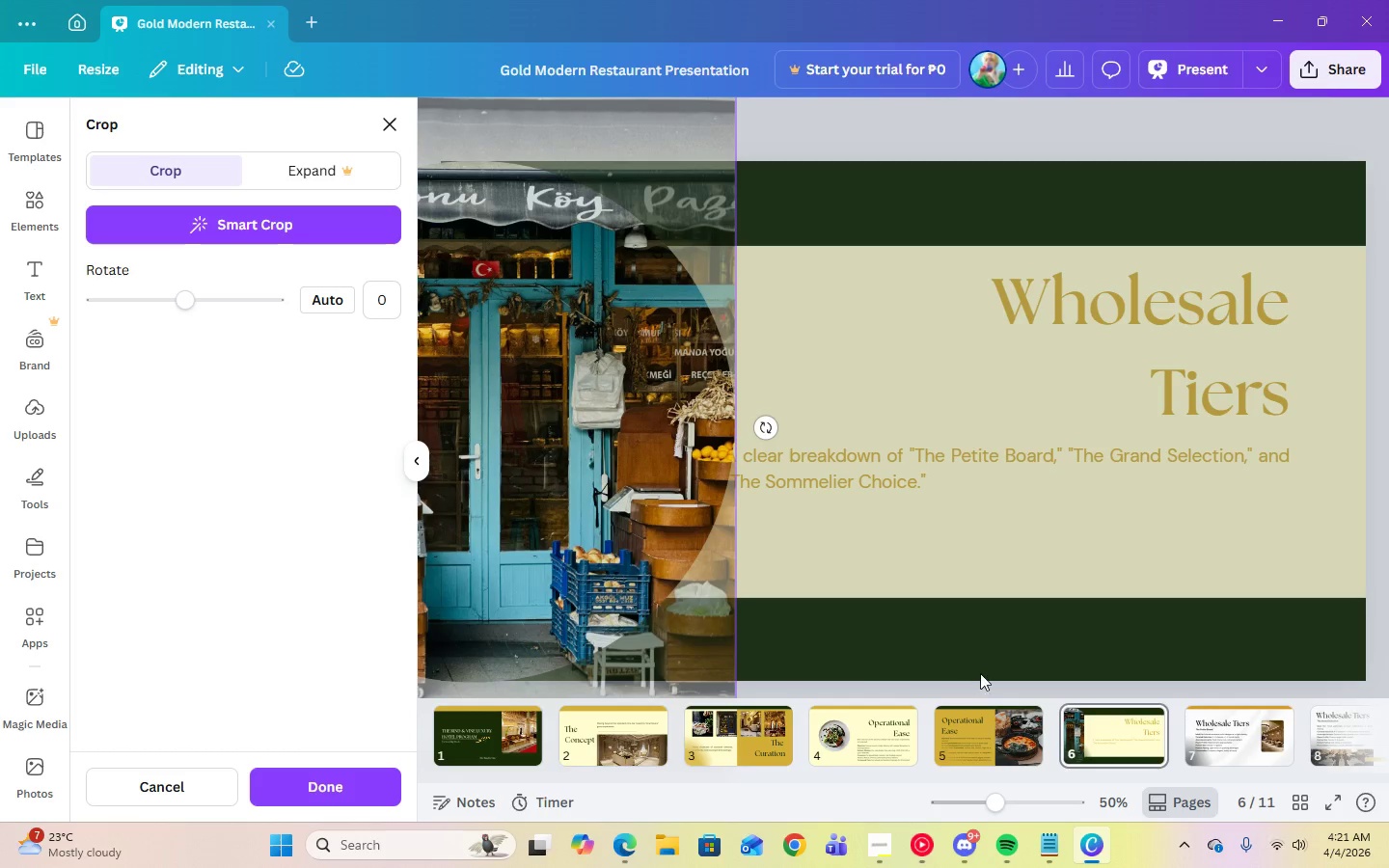 
left_click([967, 648])
 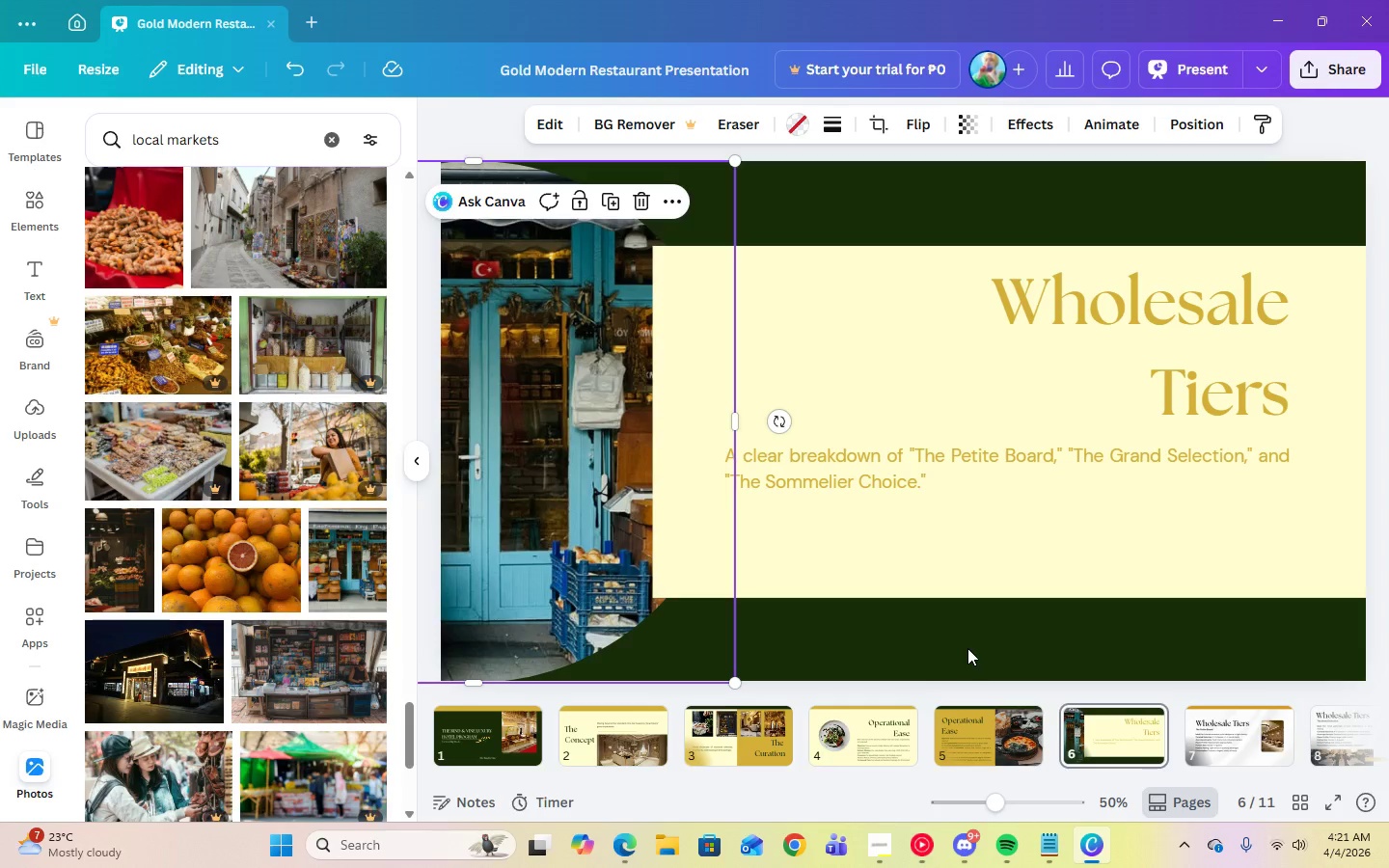 
left_click([967, 648])
 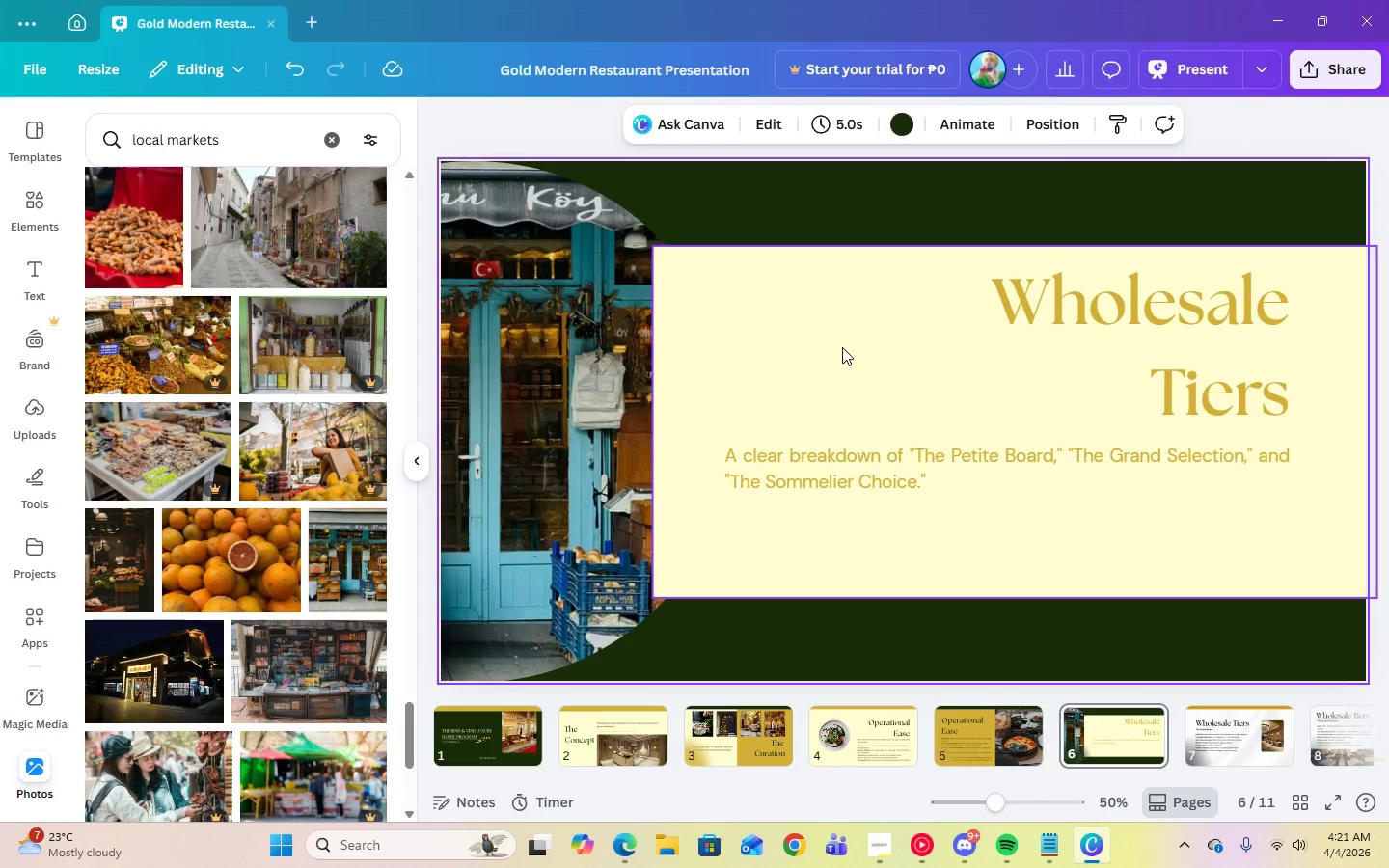 
left_click([803, 342])
 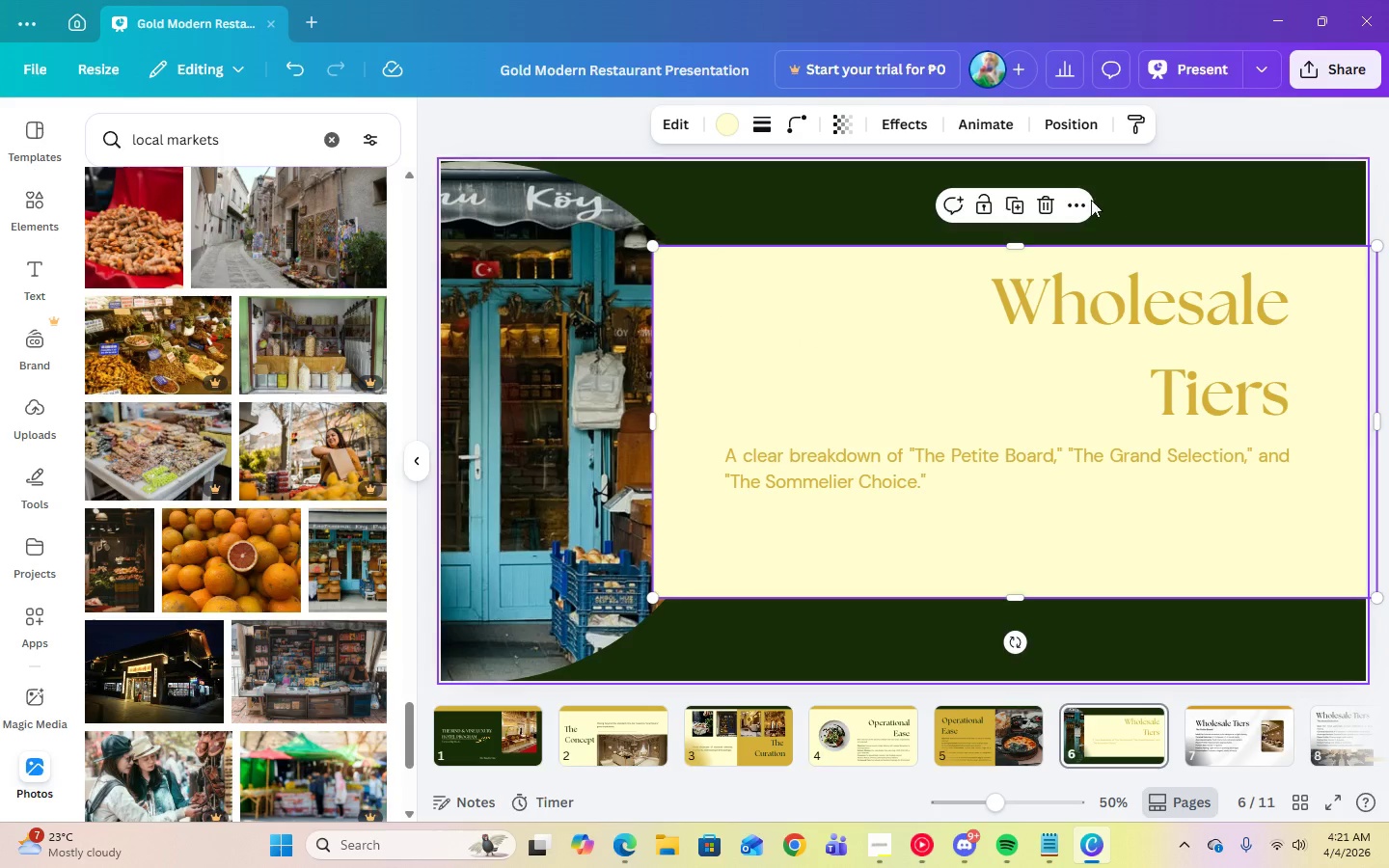 
left_click([1077, 202])
 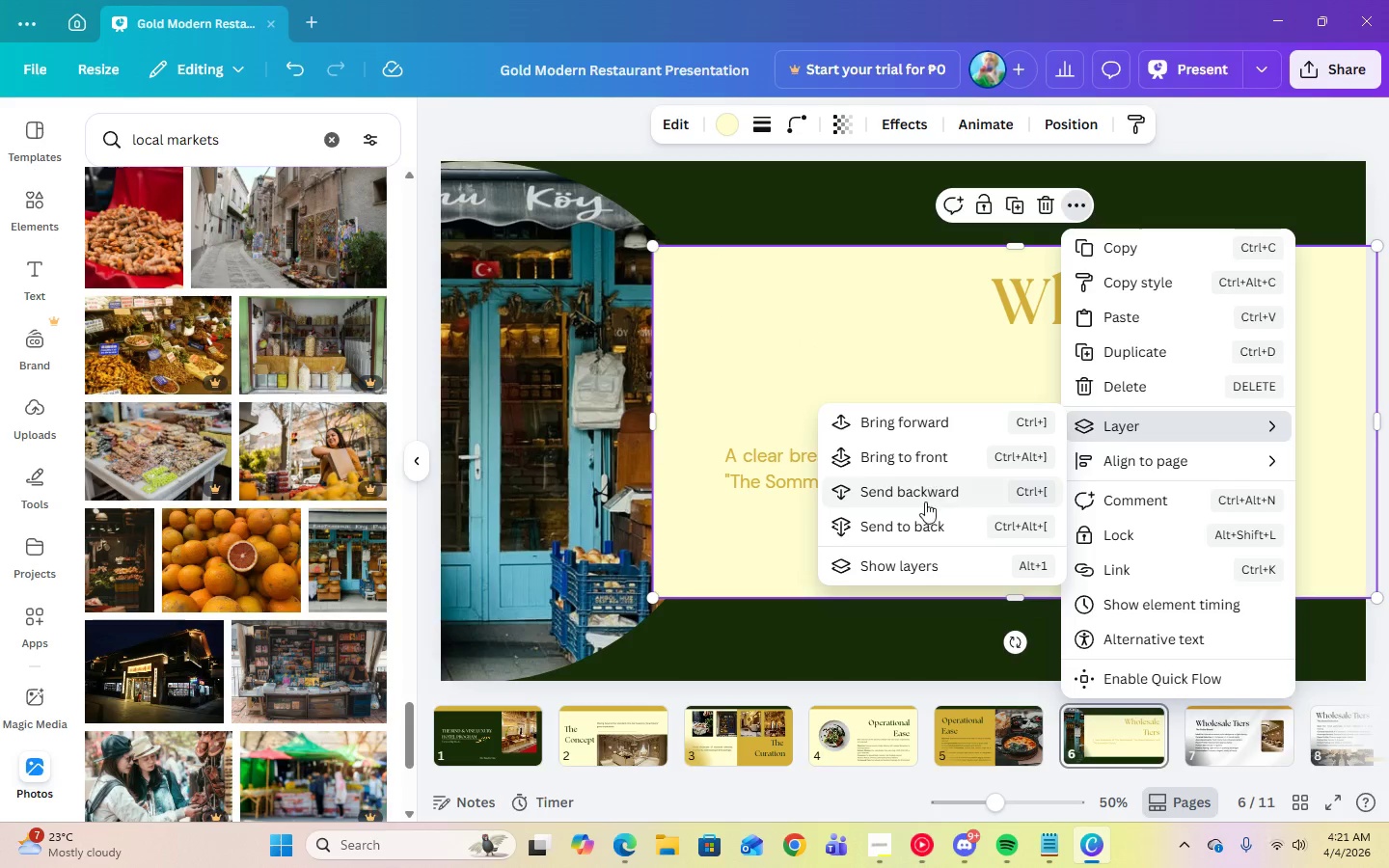 
left_click([917, 526])
 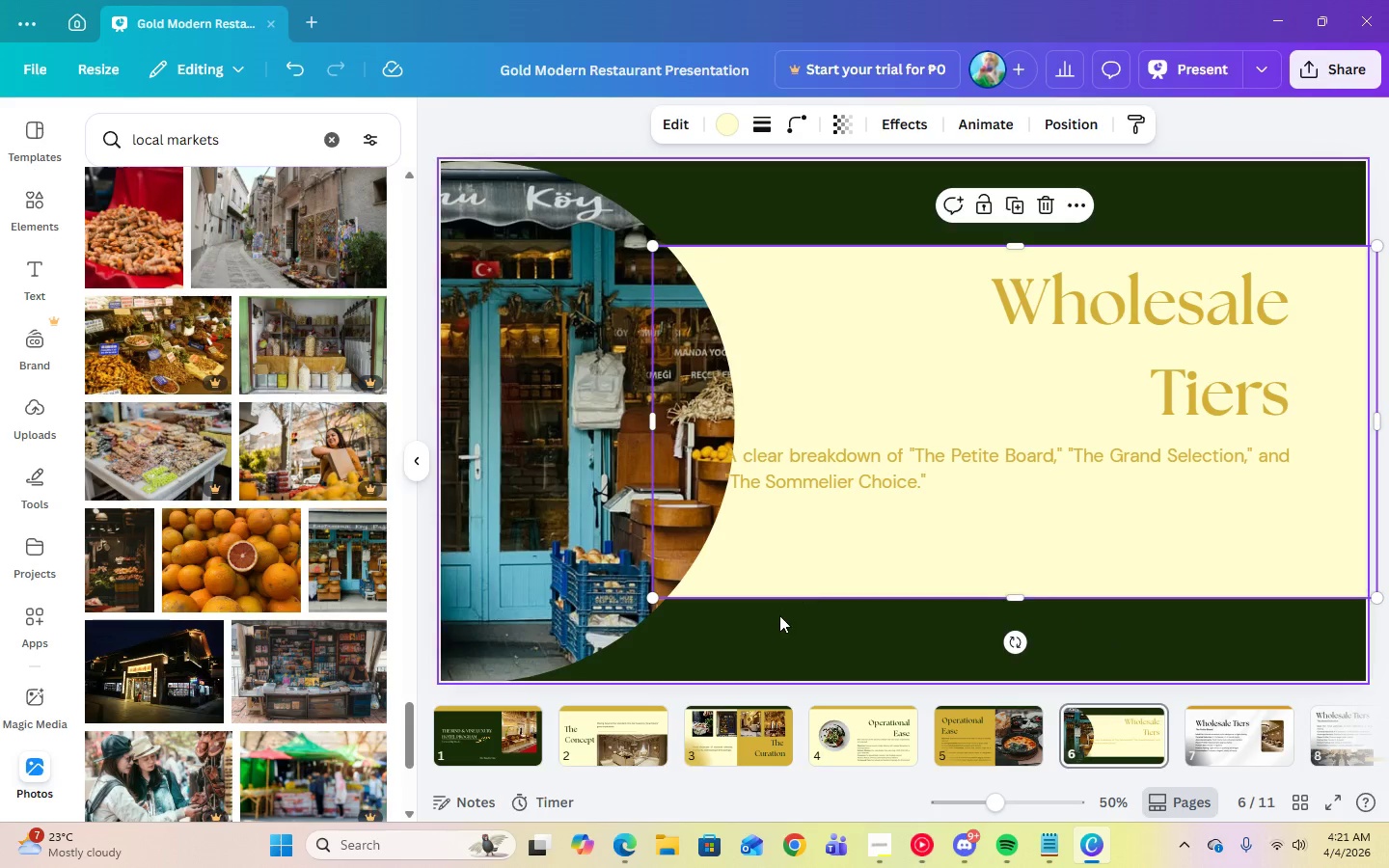 
left_click([778, 619])
 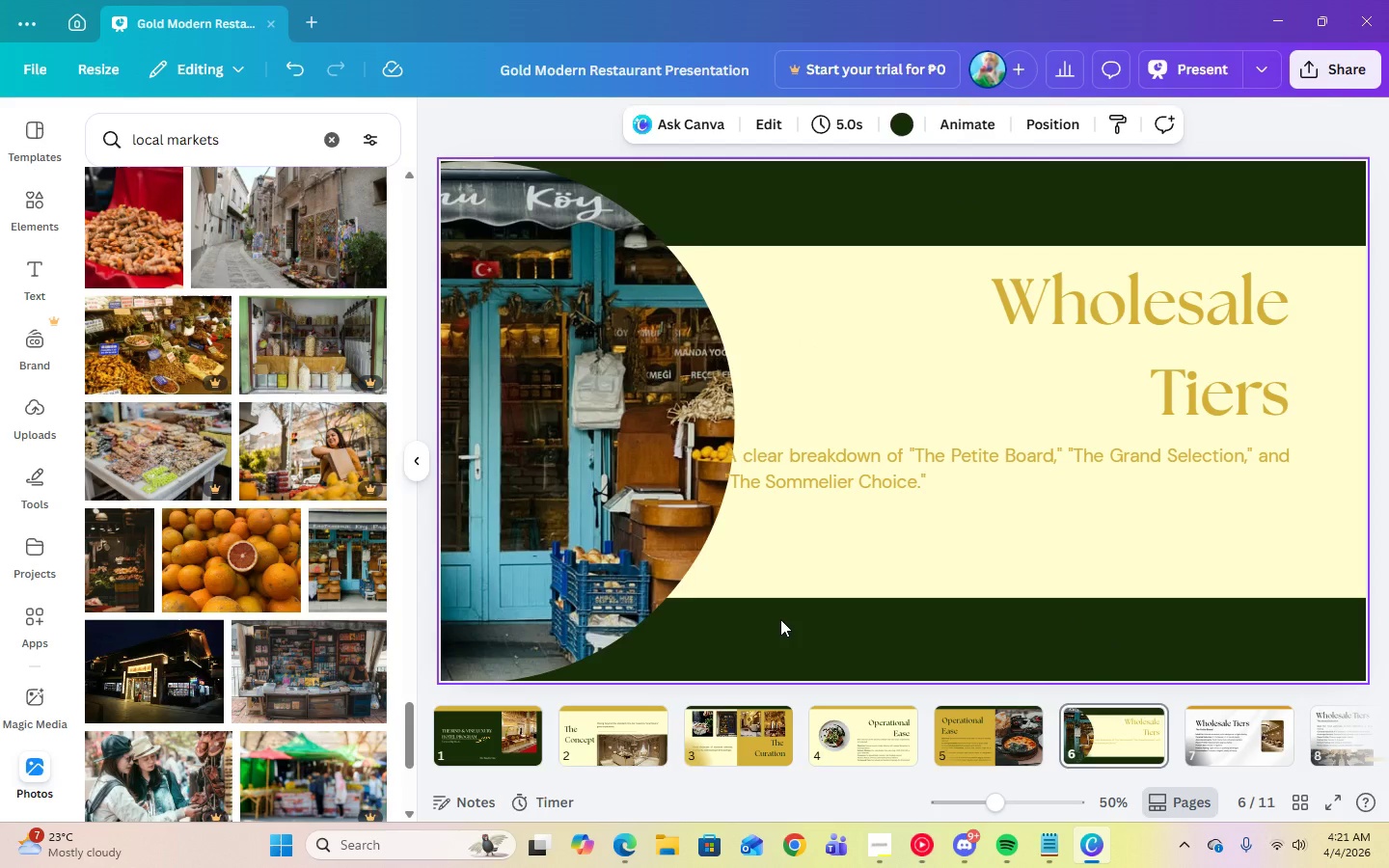 
left_click([879, 482])
 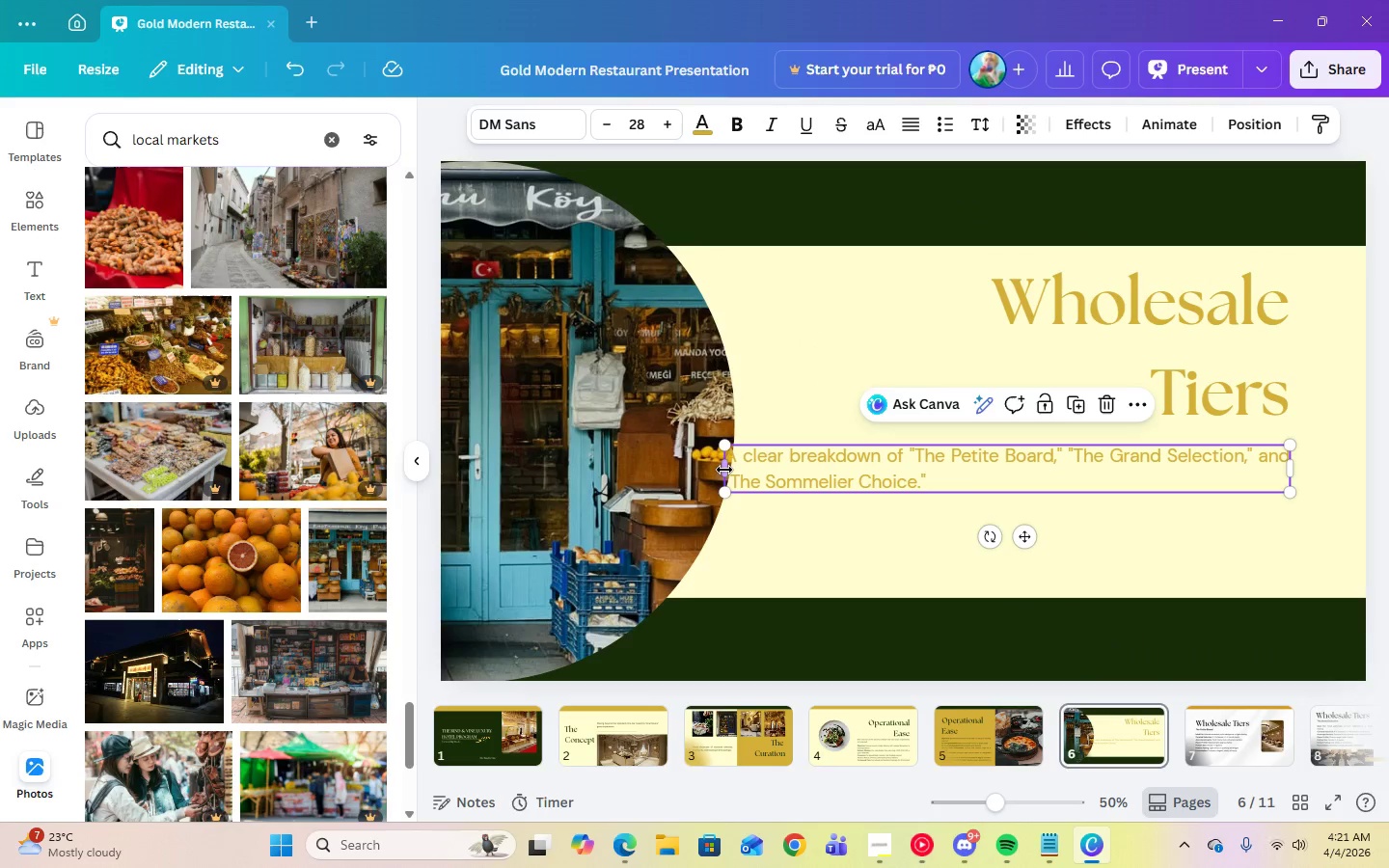 
left_click_drag(start_coordinate=[724, 470], to_coordinate=[760, 470])
 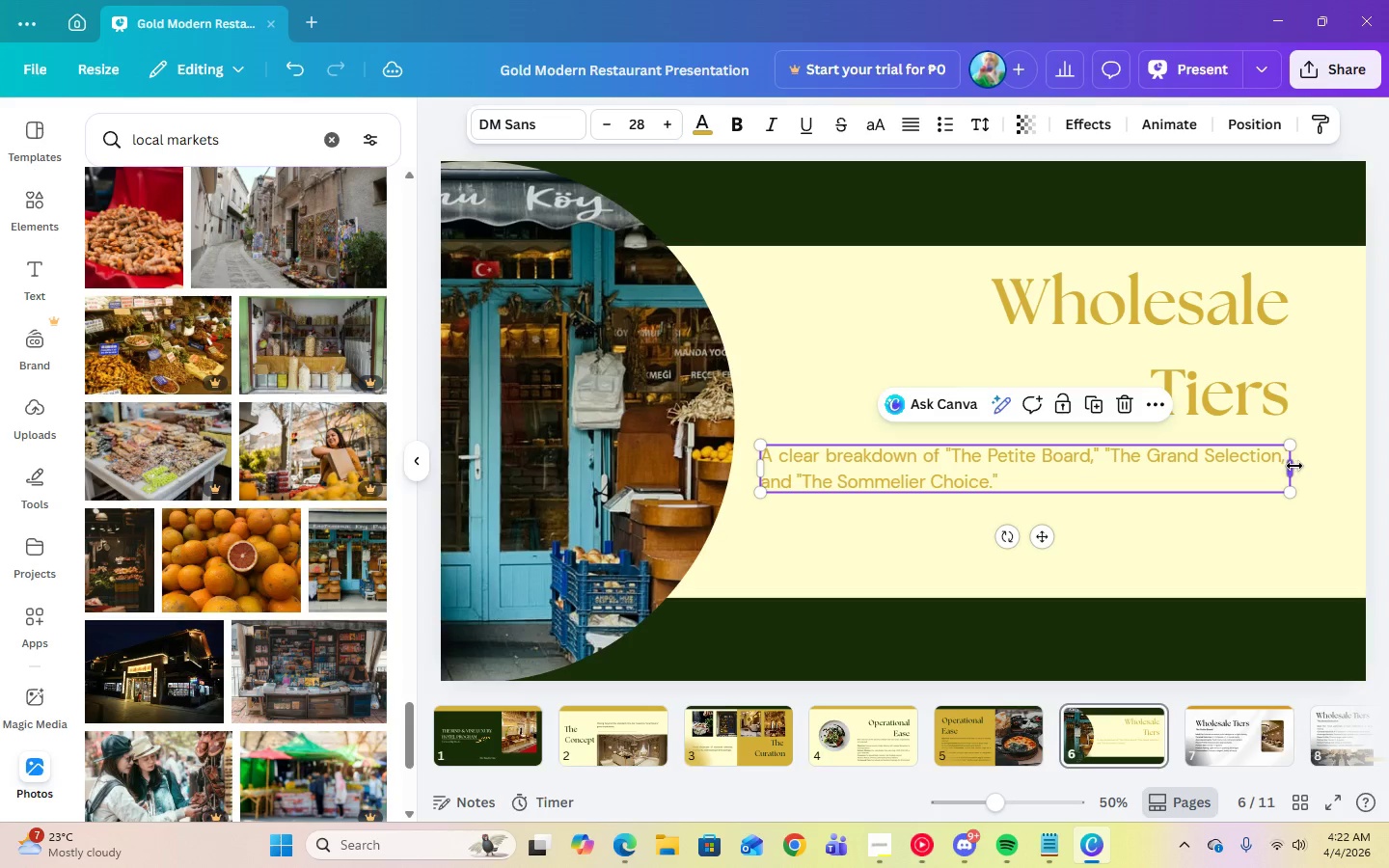 
left_click_drag(start_coordinate=[1294, 466], to_coordinate=[1320, 467])
 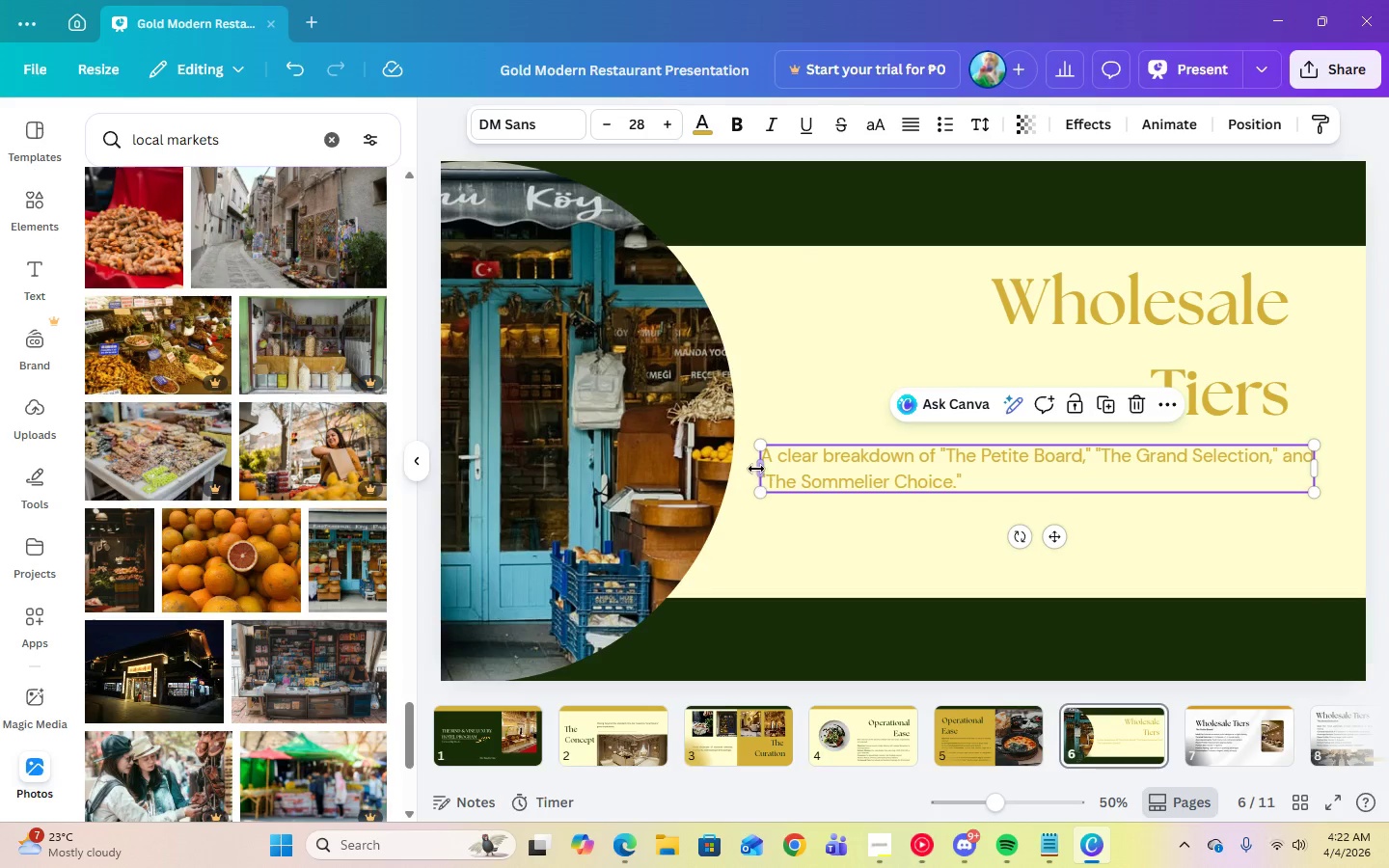 
left_click_drag(start_coordinate=[757, 470], to_coordinate=[763, 469])
 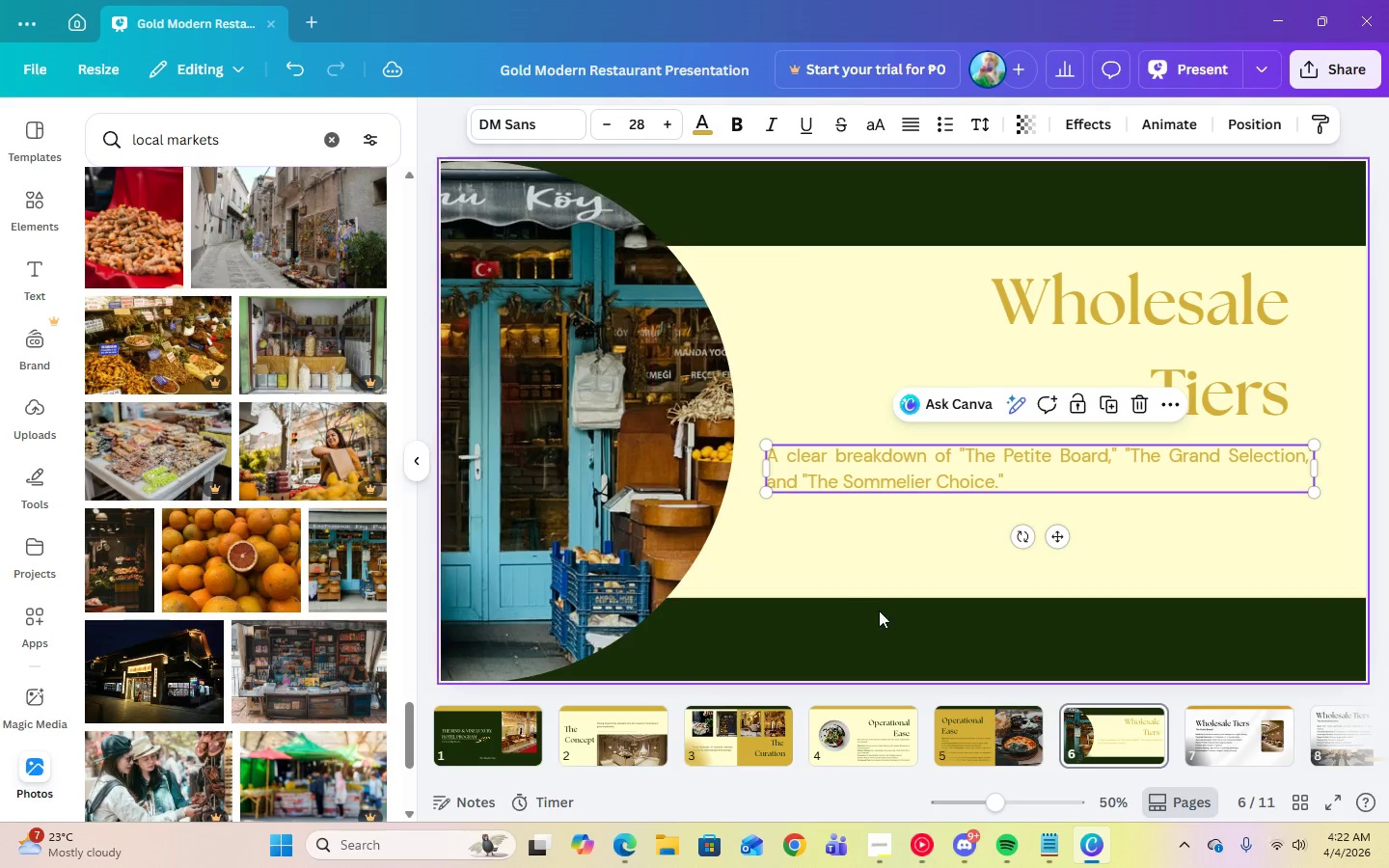 
left_click([883, 618])
 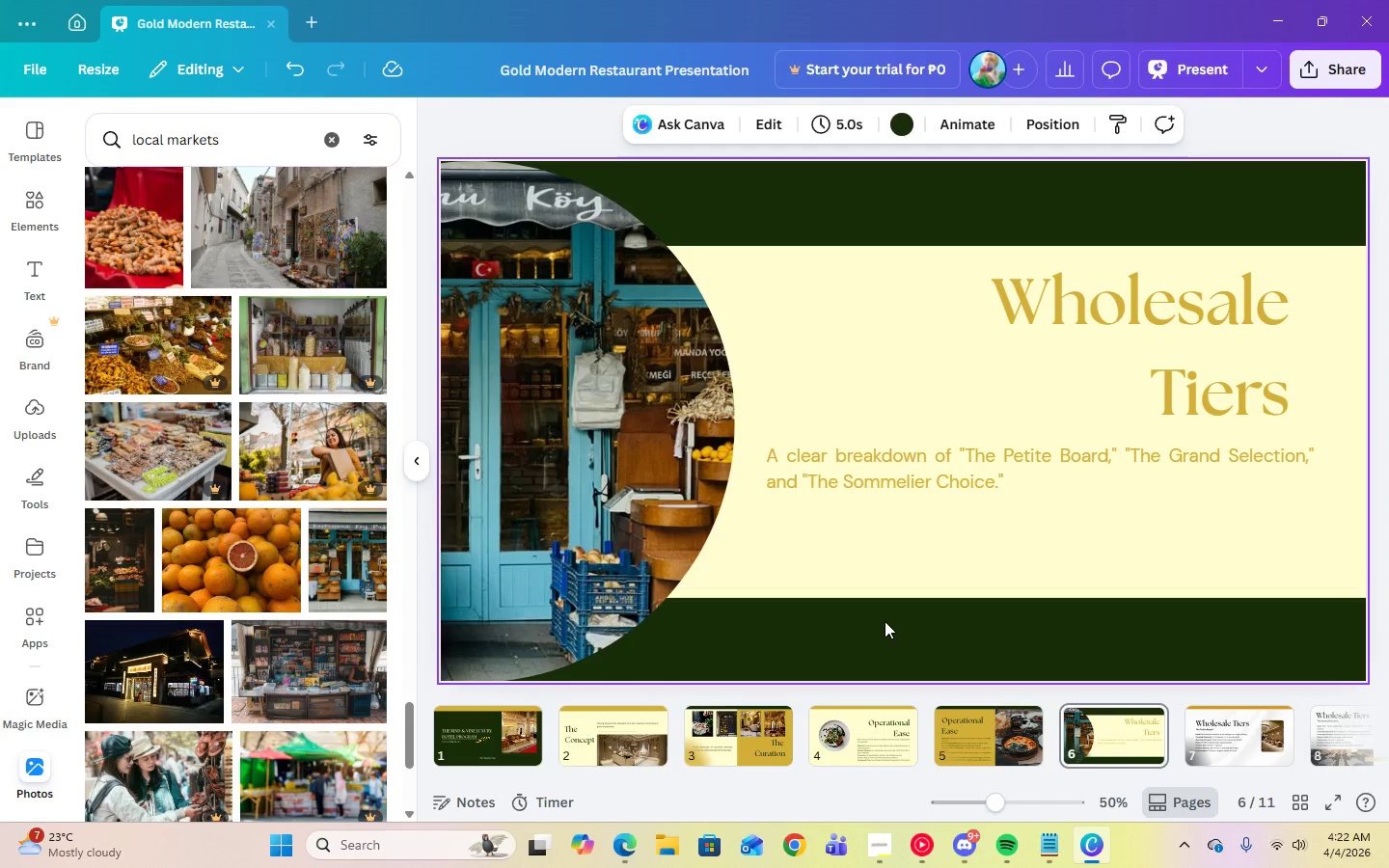 
wait(7.8)
 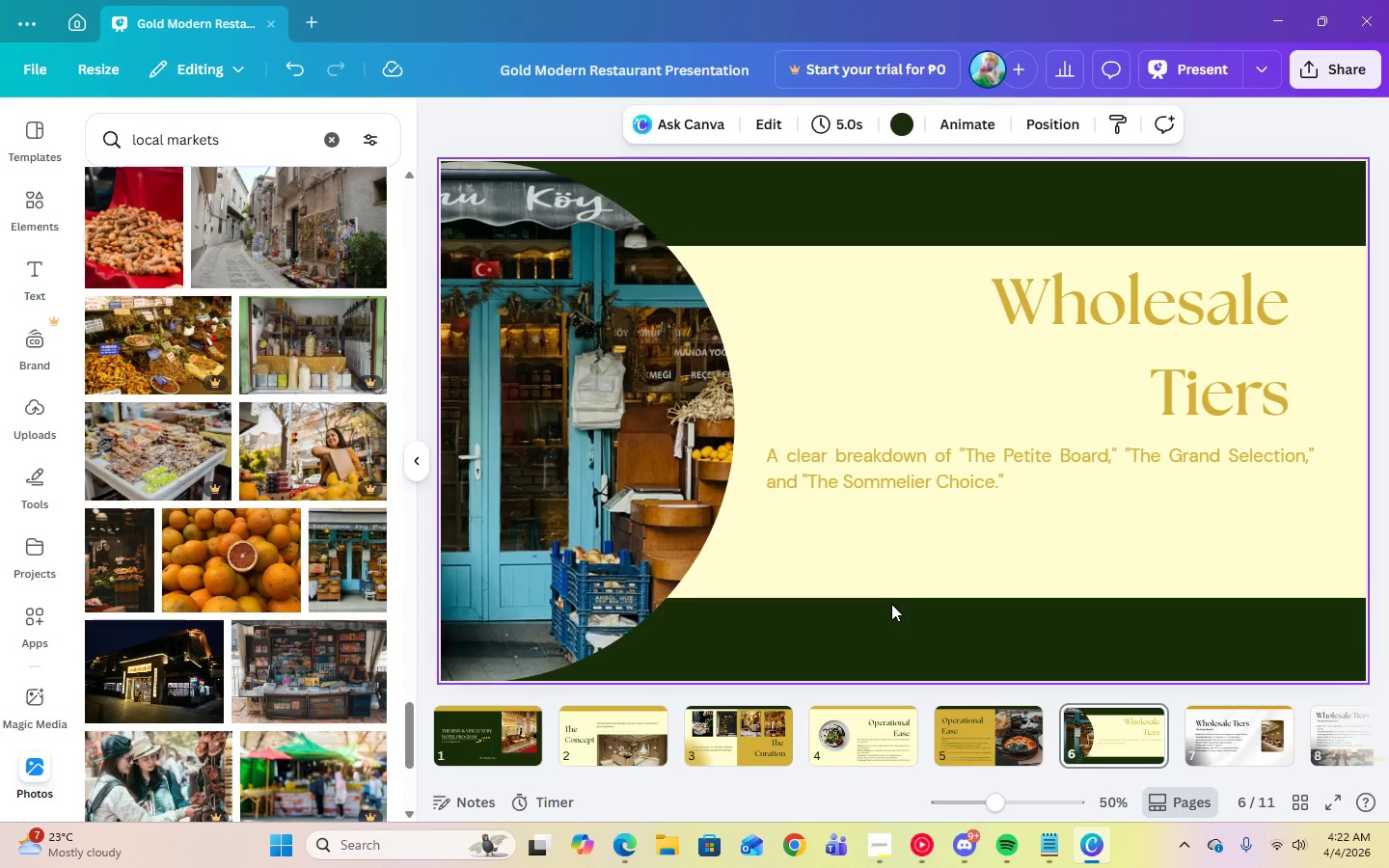 
scroll: coordinate [354, 554], scroll_direction: down, amount: 8.0
 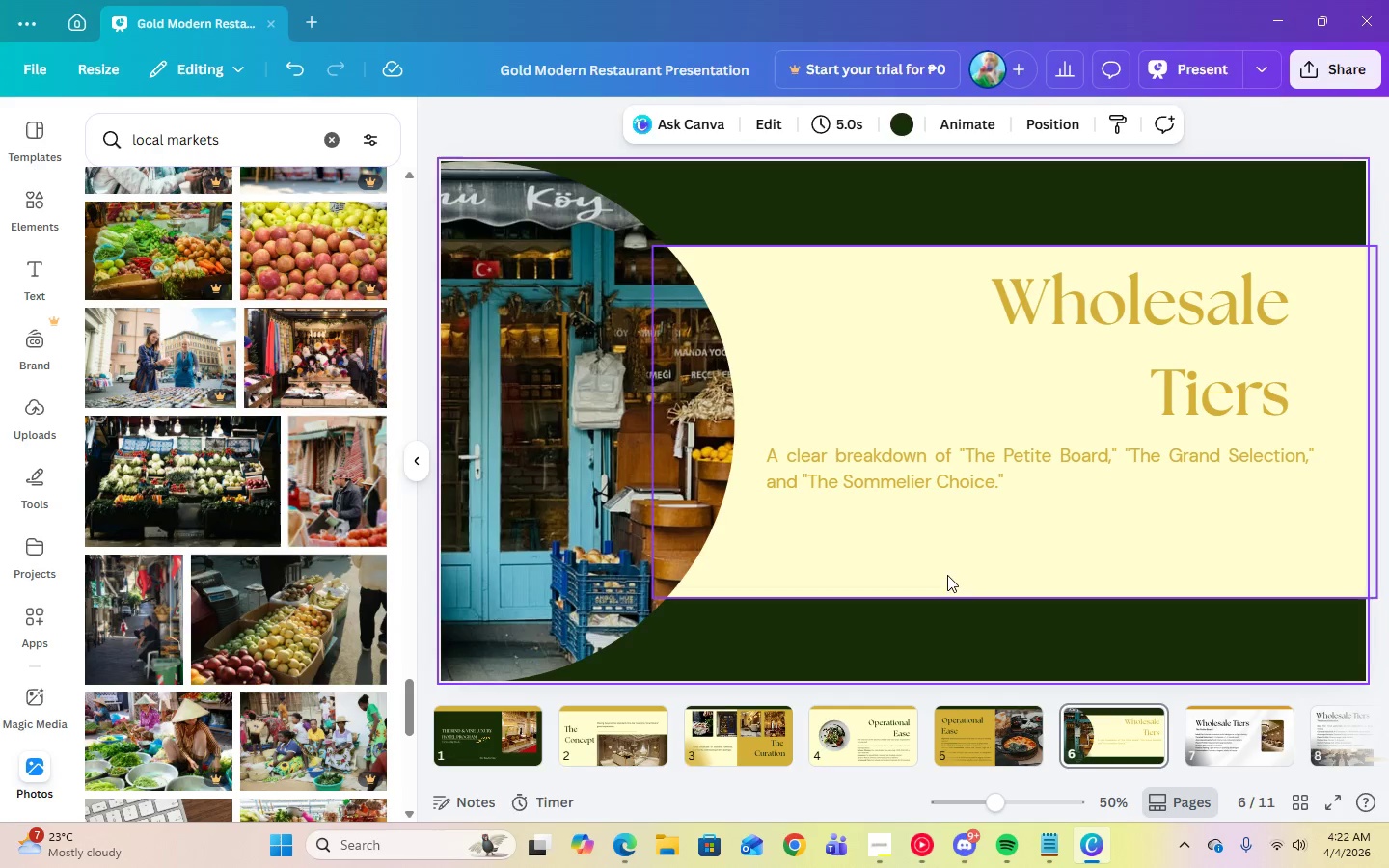 
wait(7.43)
 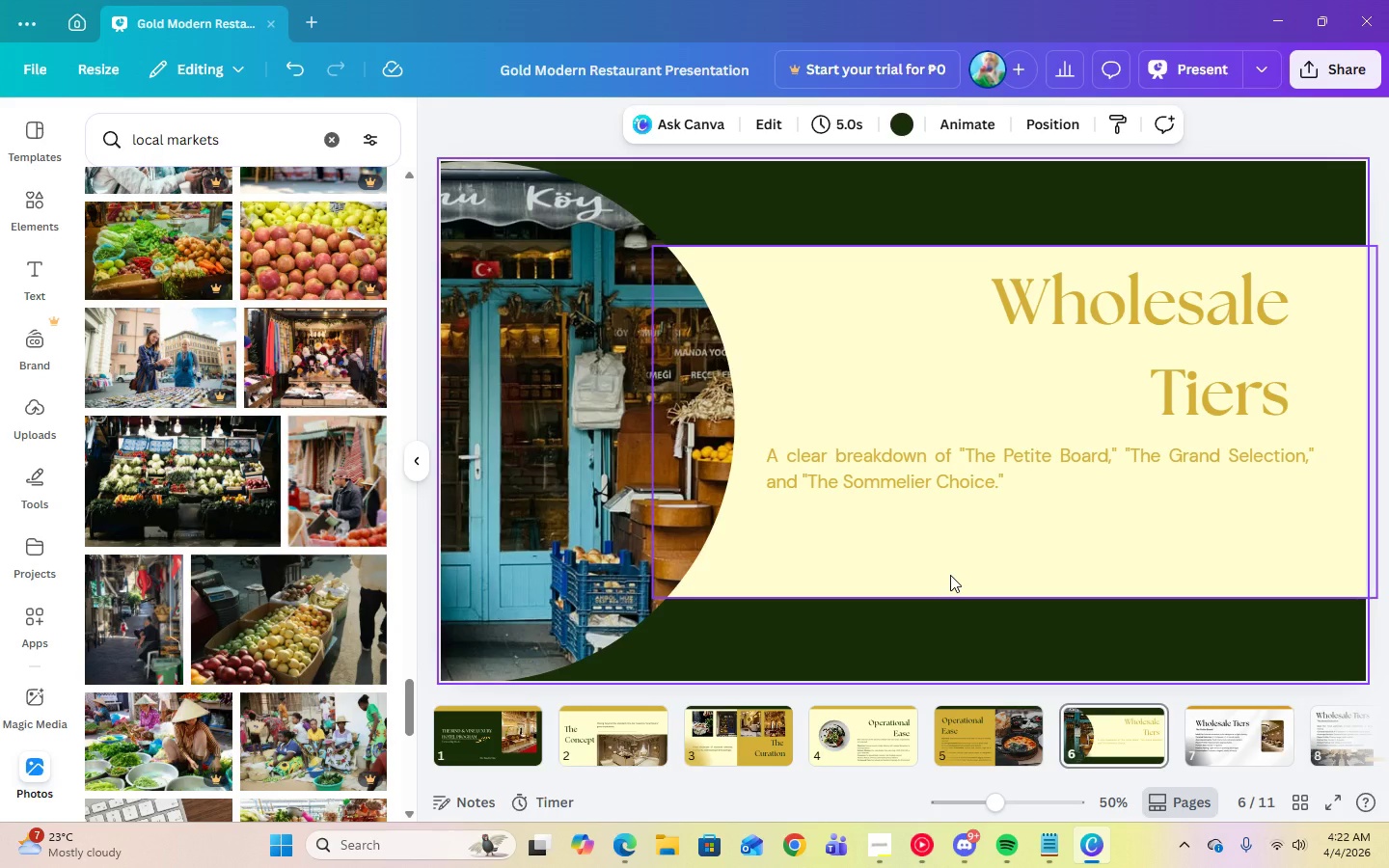 
scroll: coordinate [333, 539], scroll_direction: down, amount: 7.0
 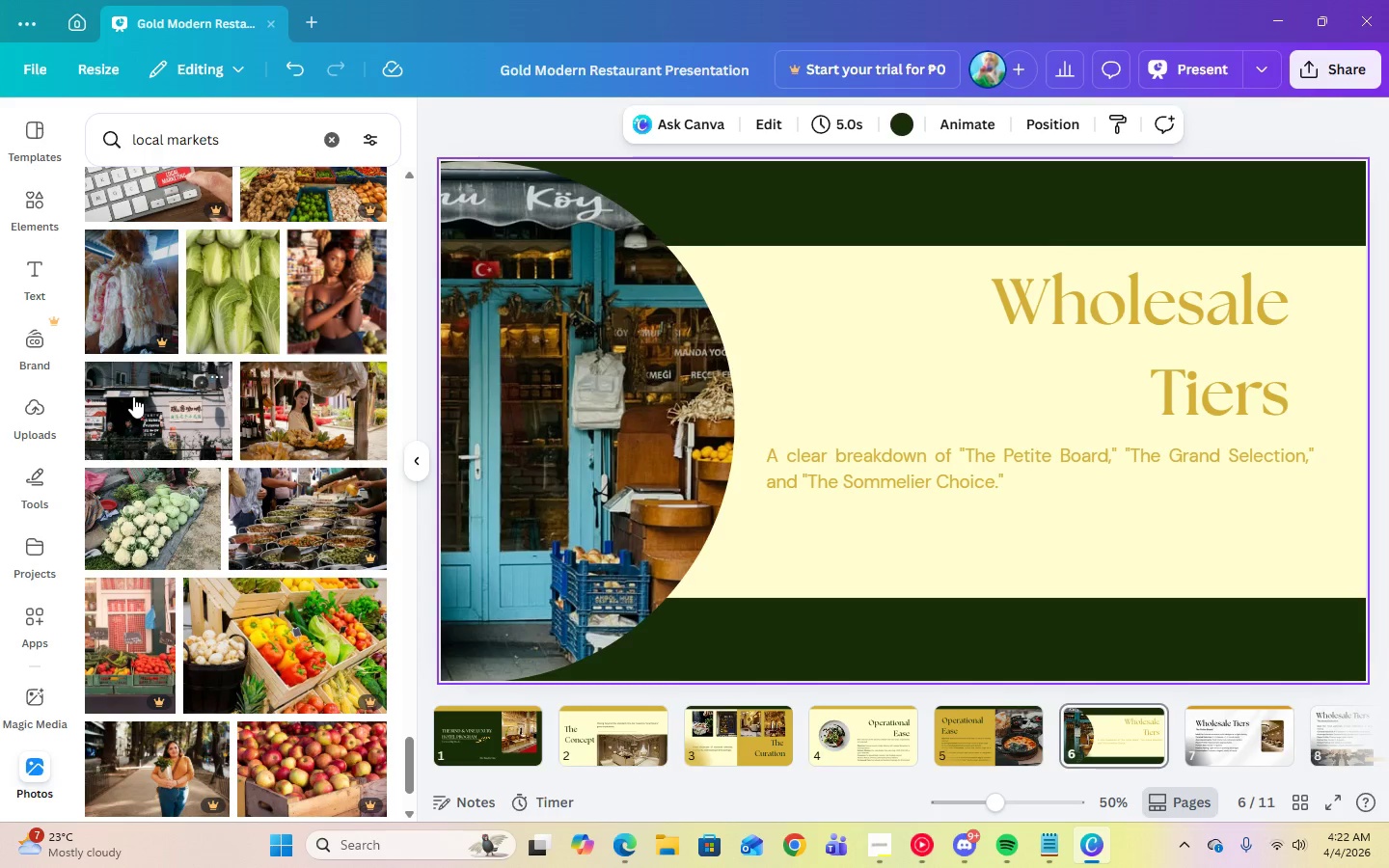 
left_click([150, 415])
 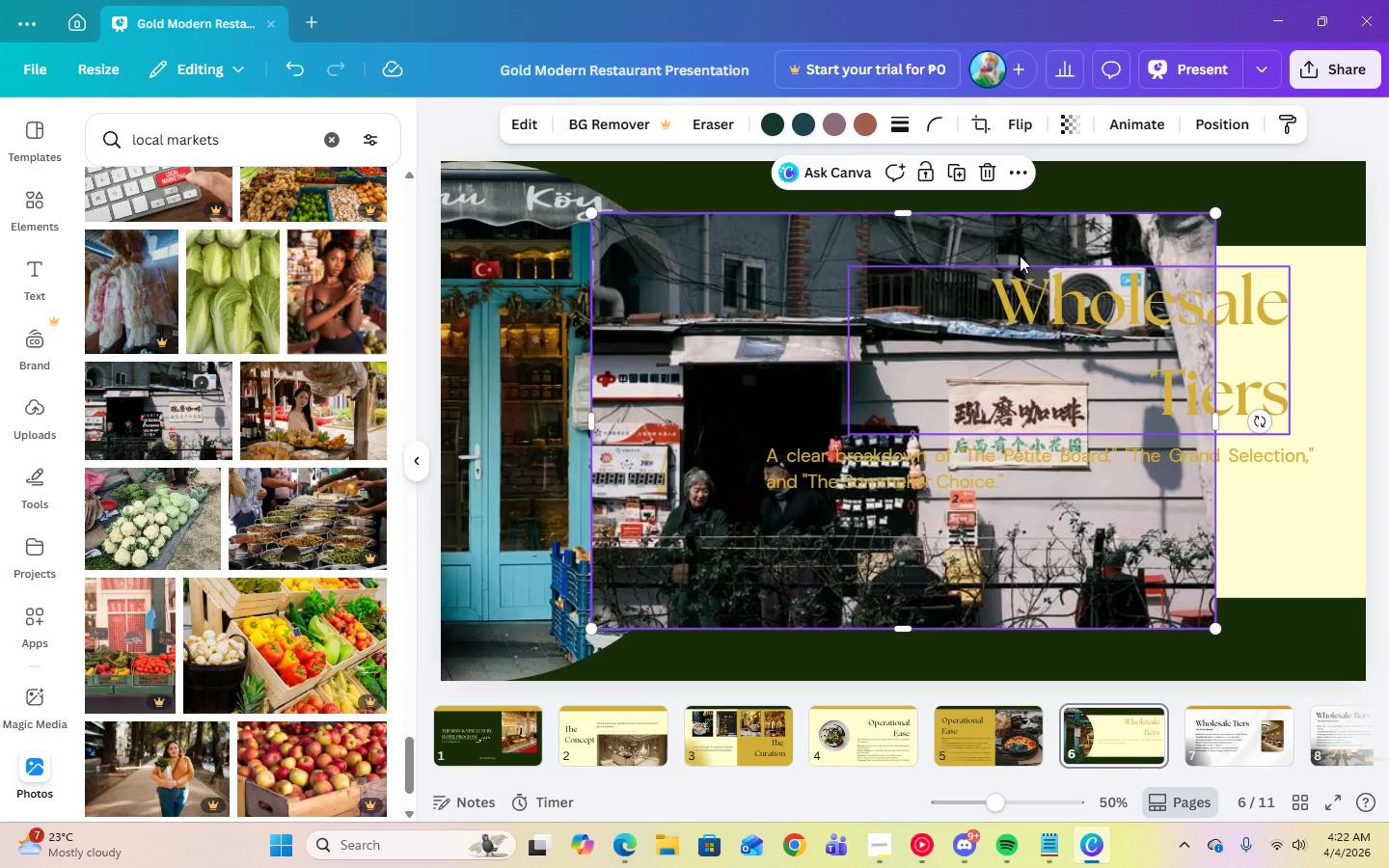 
left_click([994, 183])
 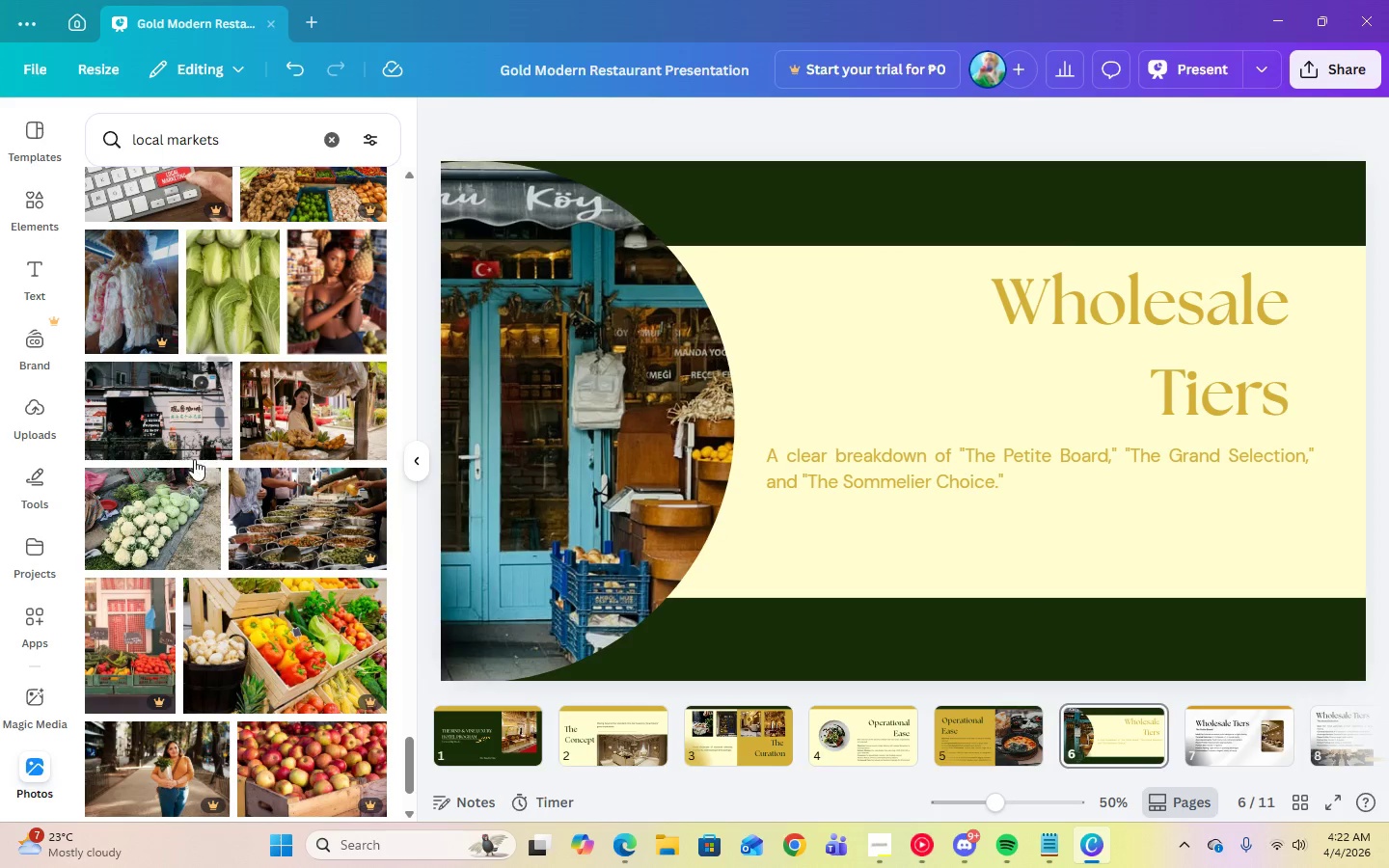 
left_click([323, 420])
 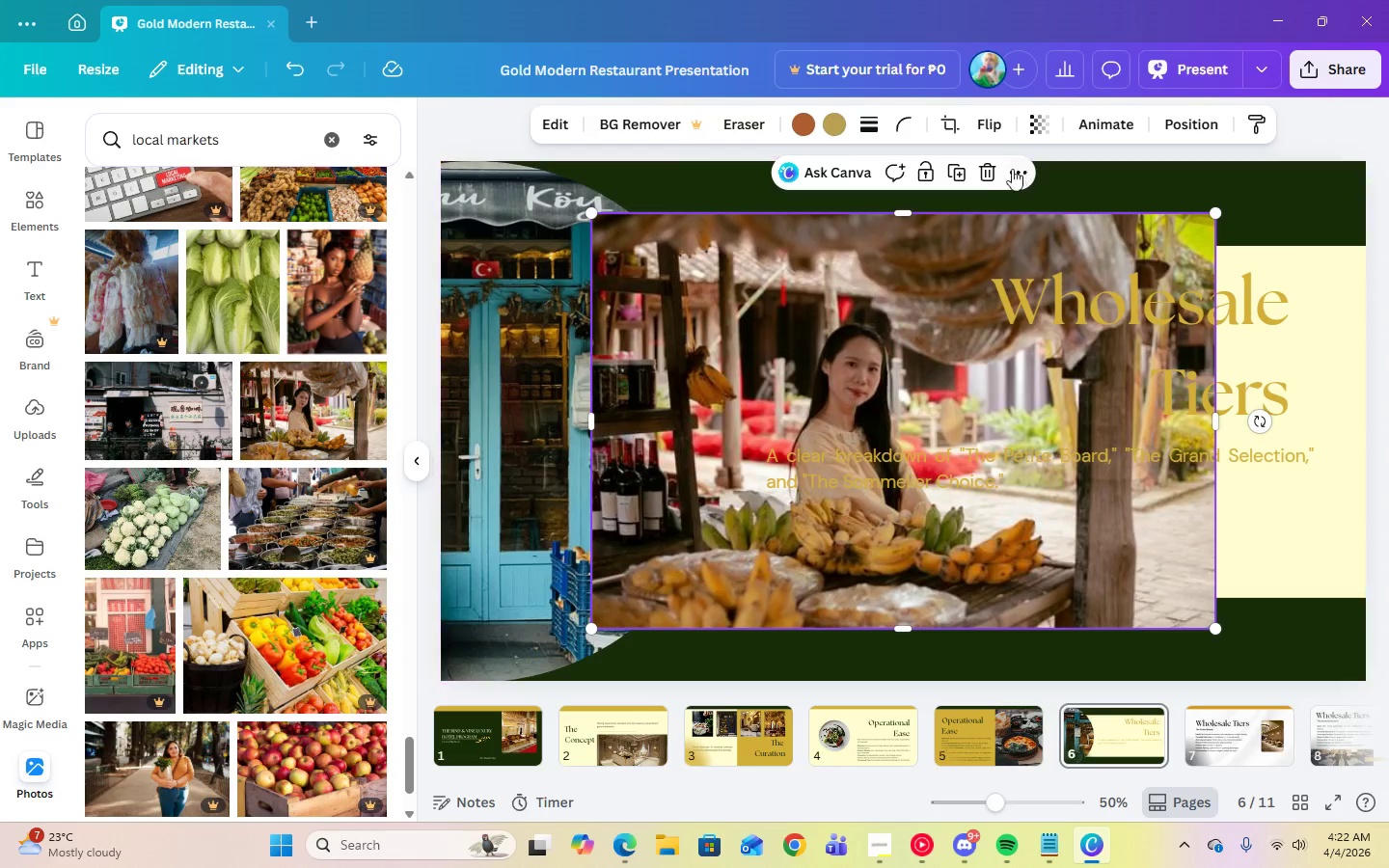 
left_click([993, 168])
 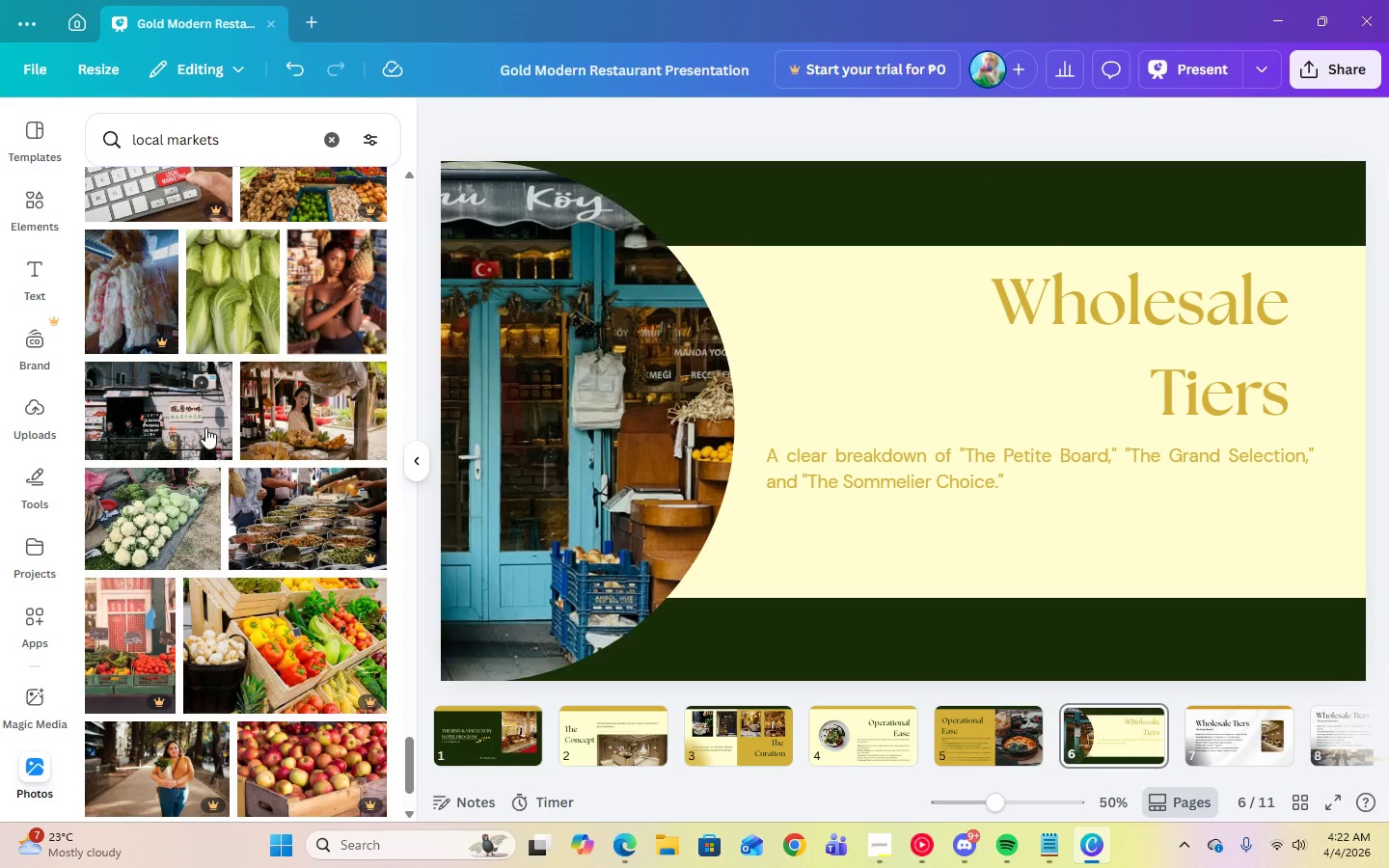 
scroll: coordinate [281, 465], scroll_direction: down, amount: 7.0
 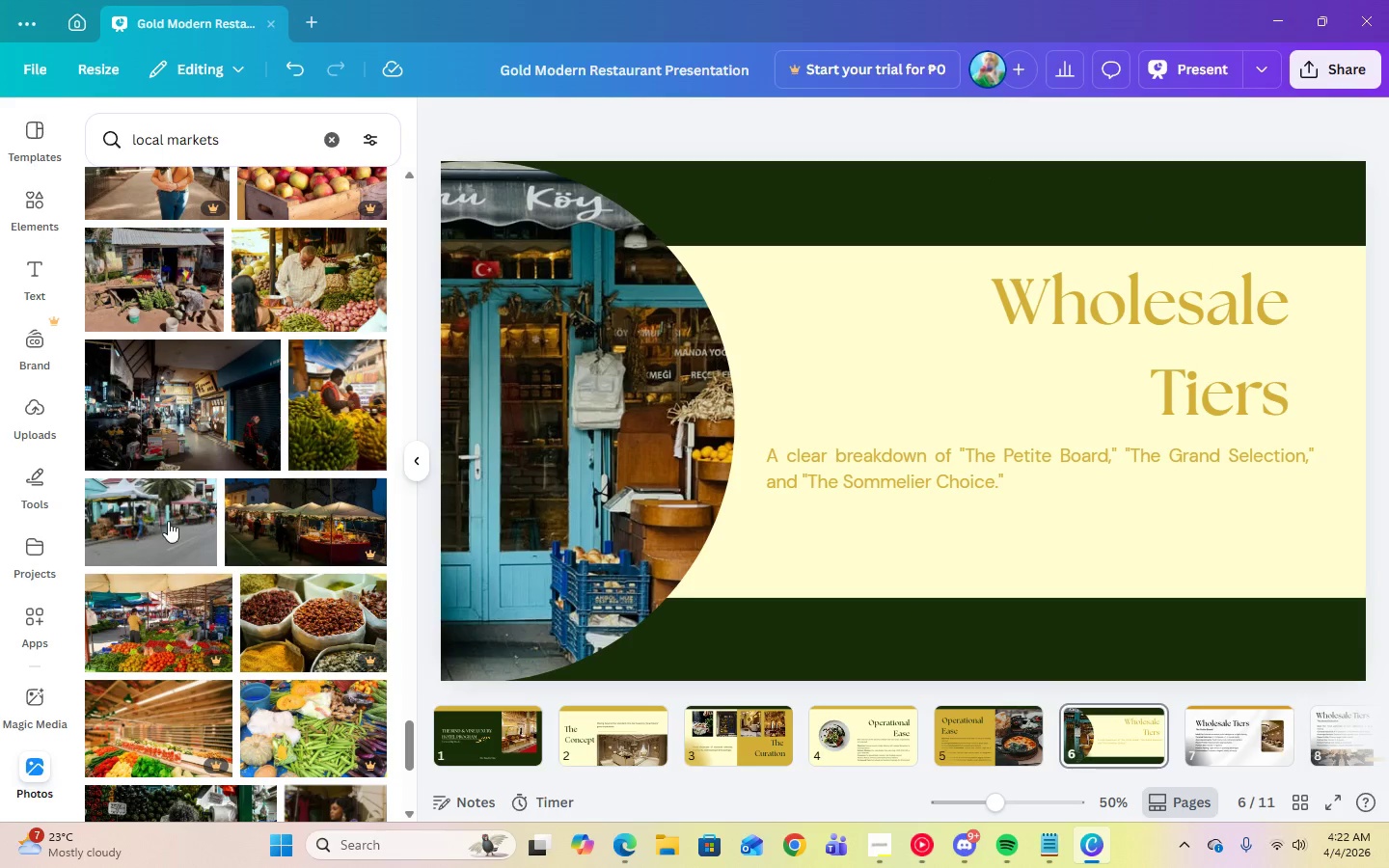 
scroll: coordinate [203, 574], scroll_direction: down, amount: 3.0
 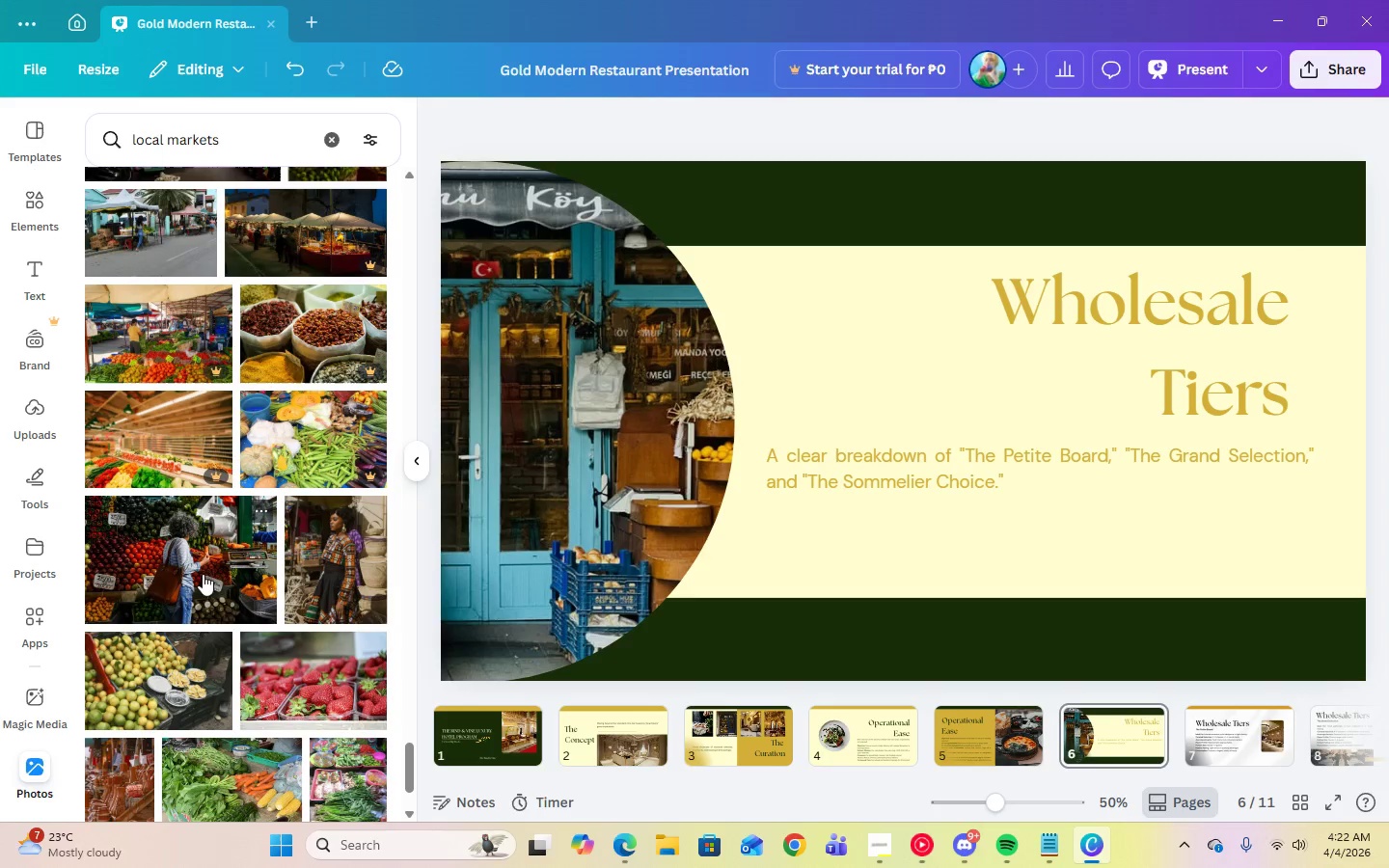 
mouse_move([297, 659])
 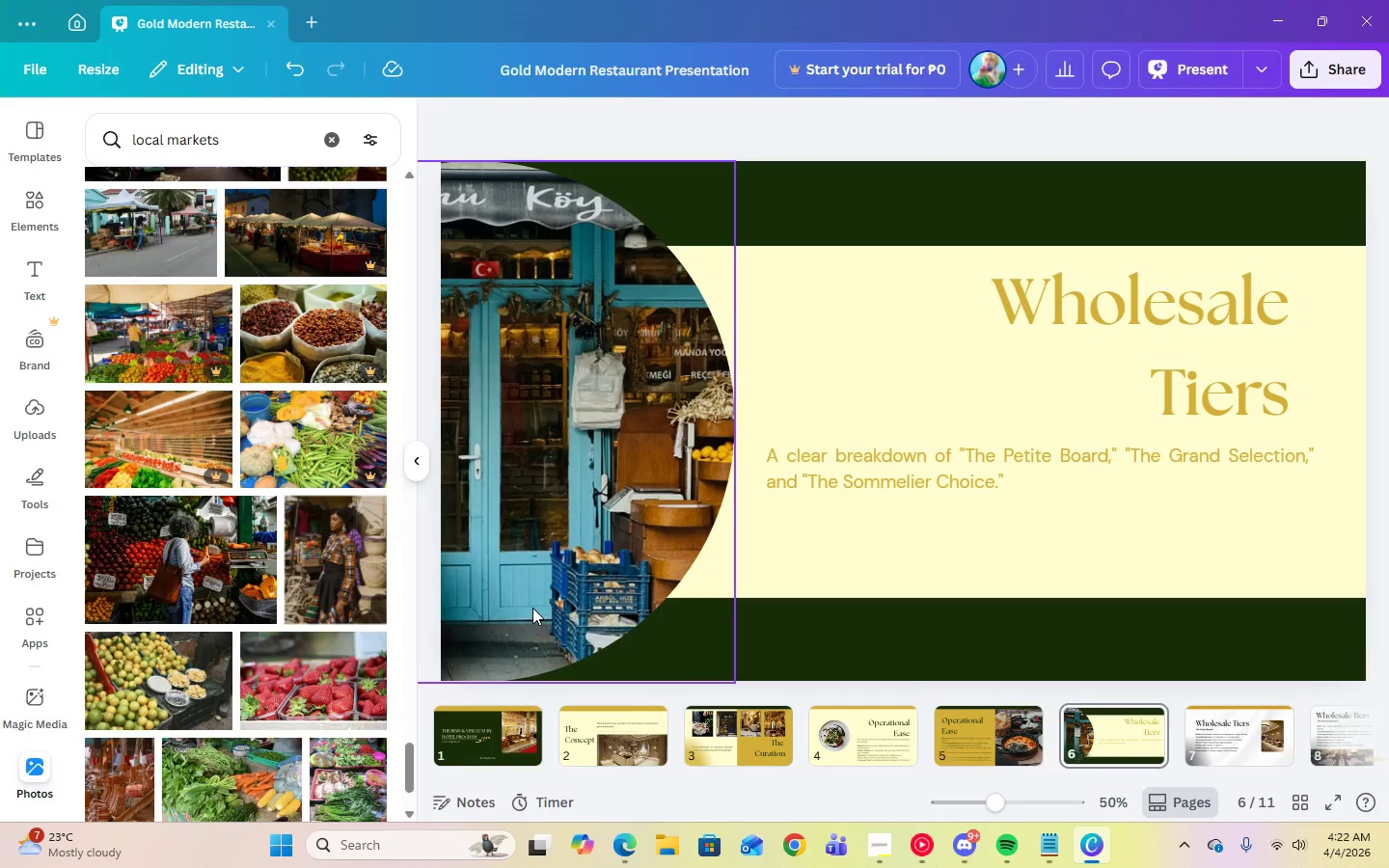 
left_click([532, 608])
 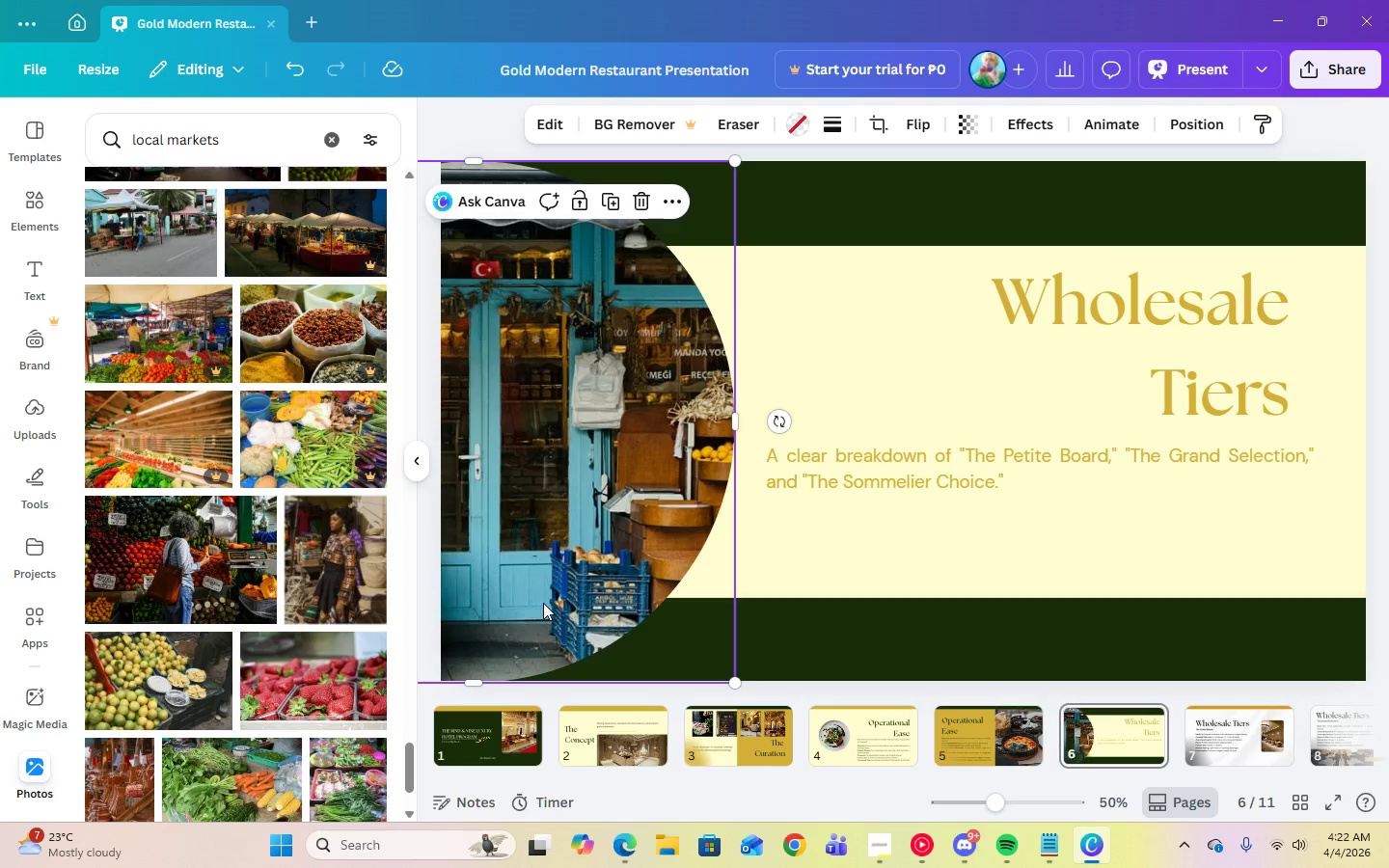 
key(Delete)
 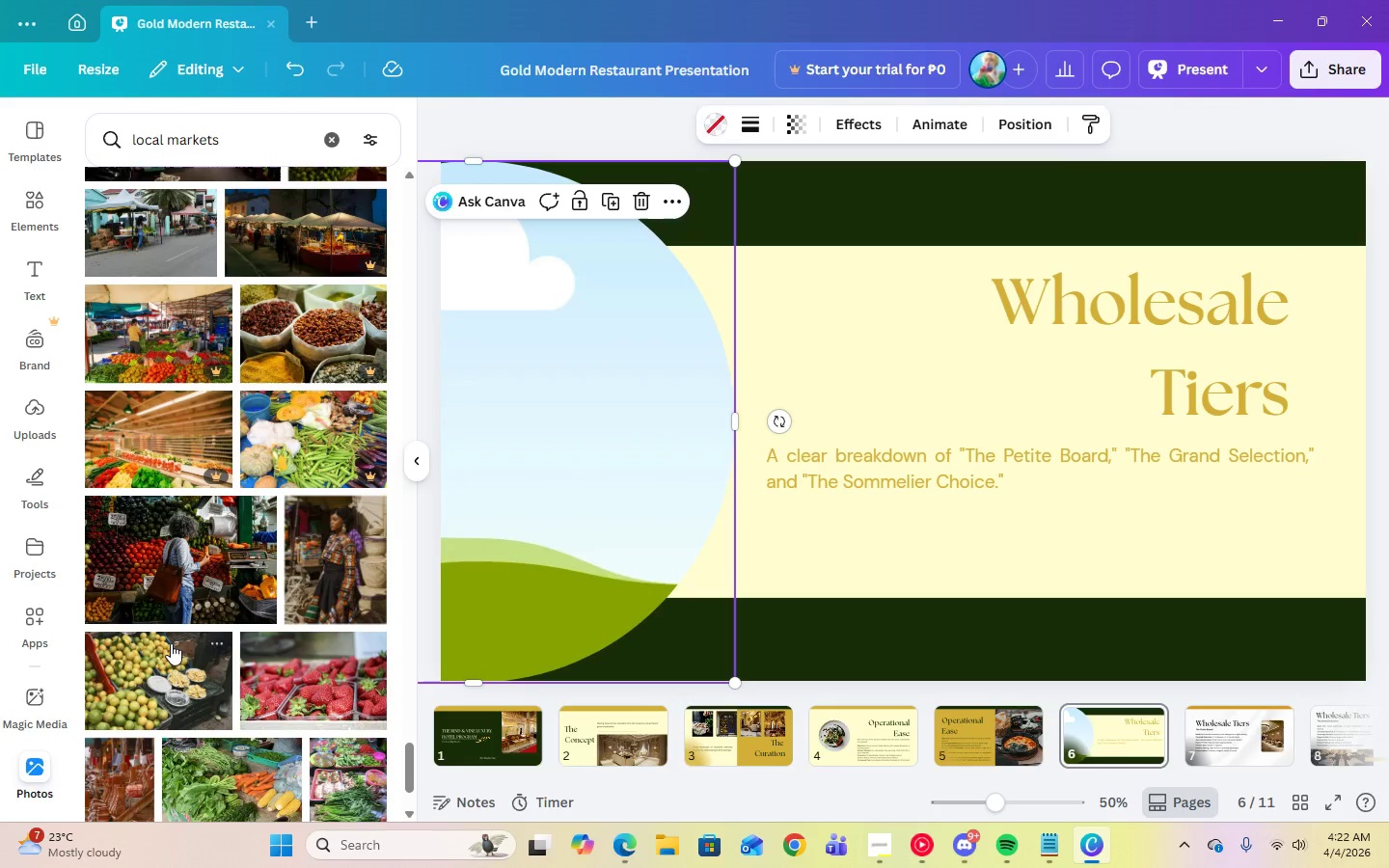 
scroll: coordinate [311, 687], scroll_direction: down, amount: 10.0
 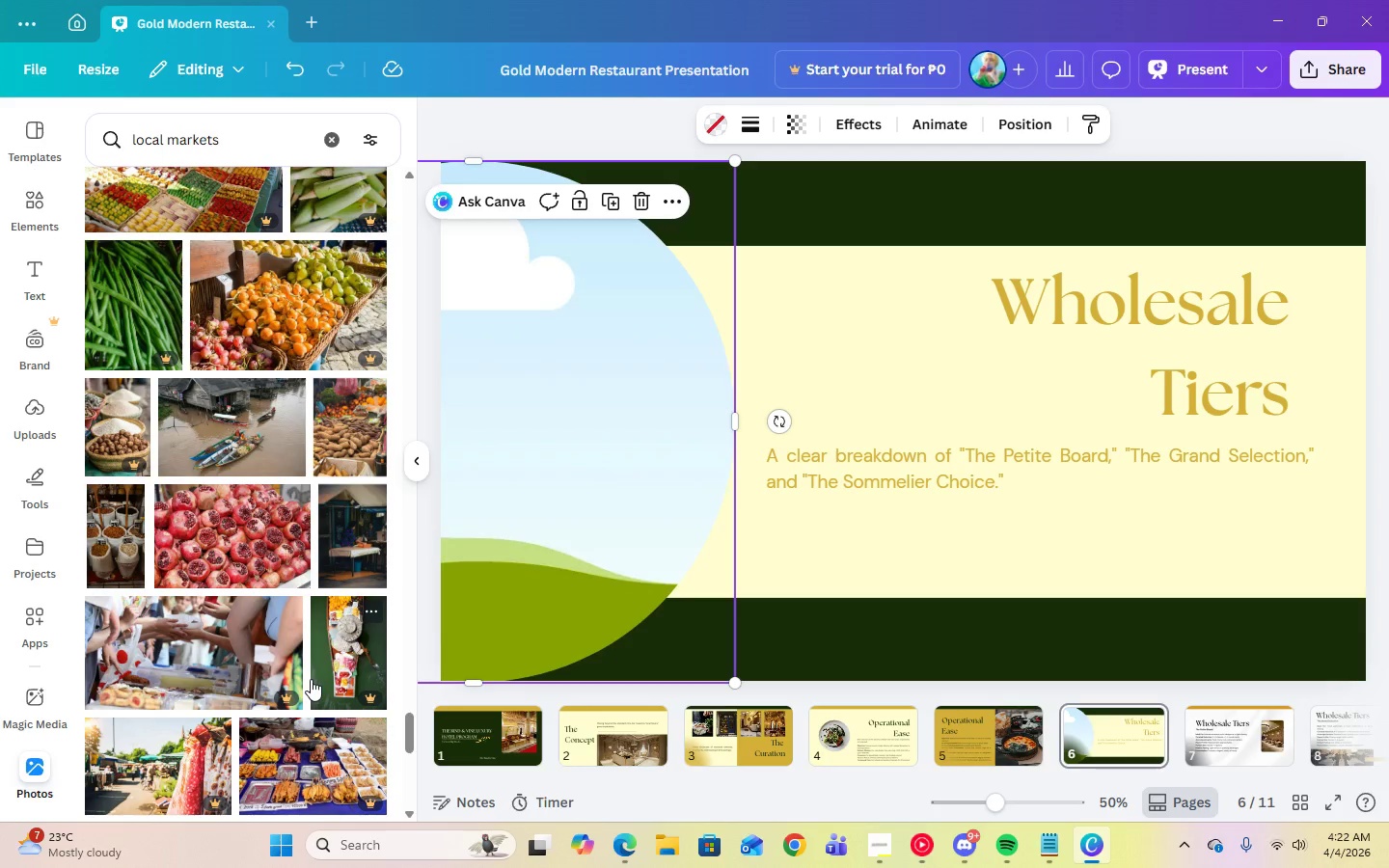 
scroll: coordinate [311, 679], scroll_direction: down, amount: 6.0
 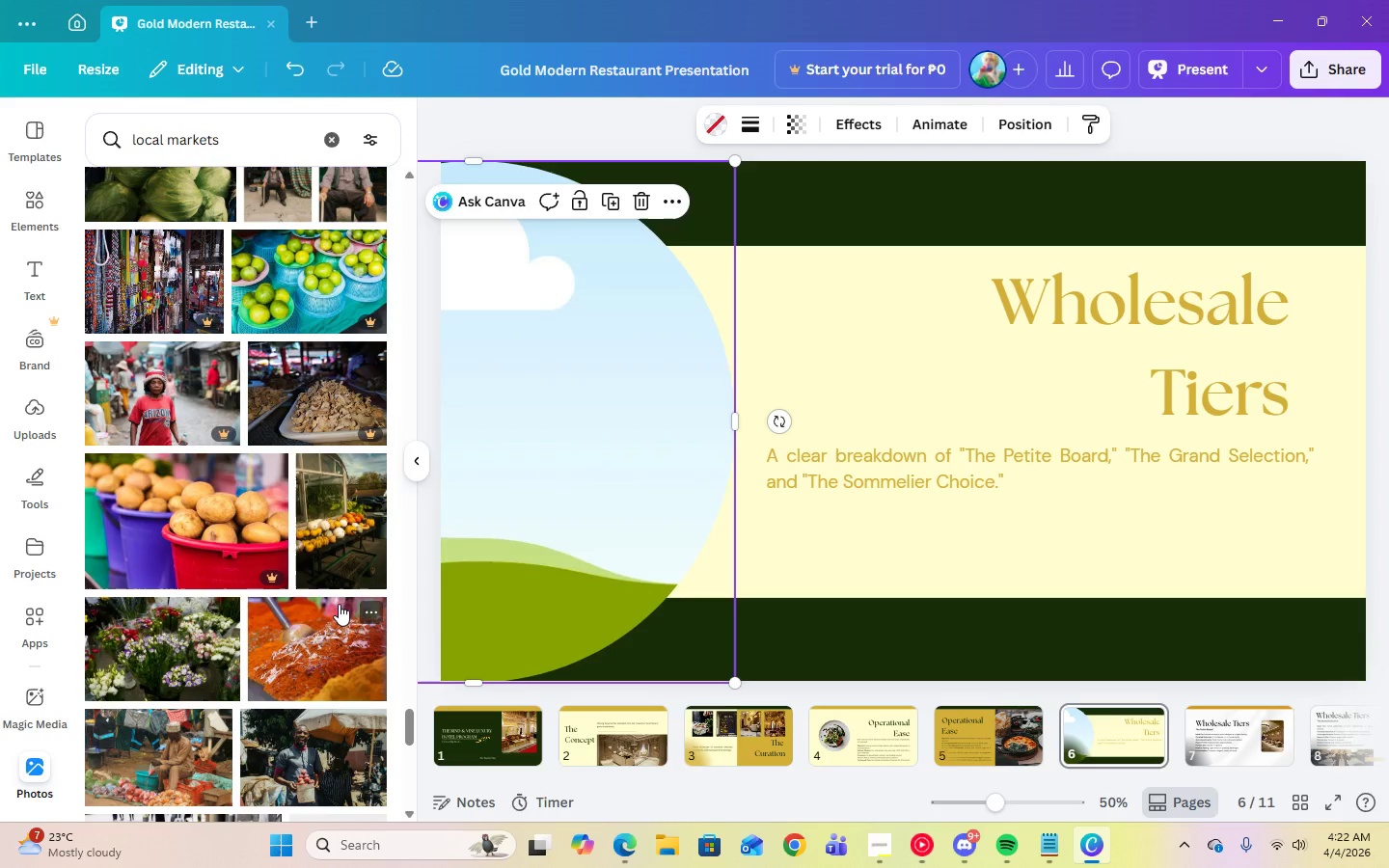 
left_click([360, 552])
 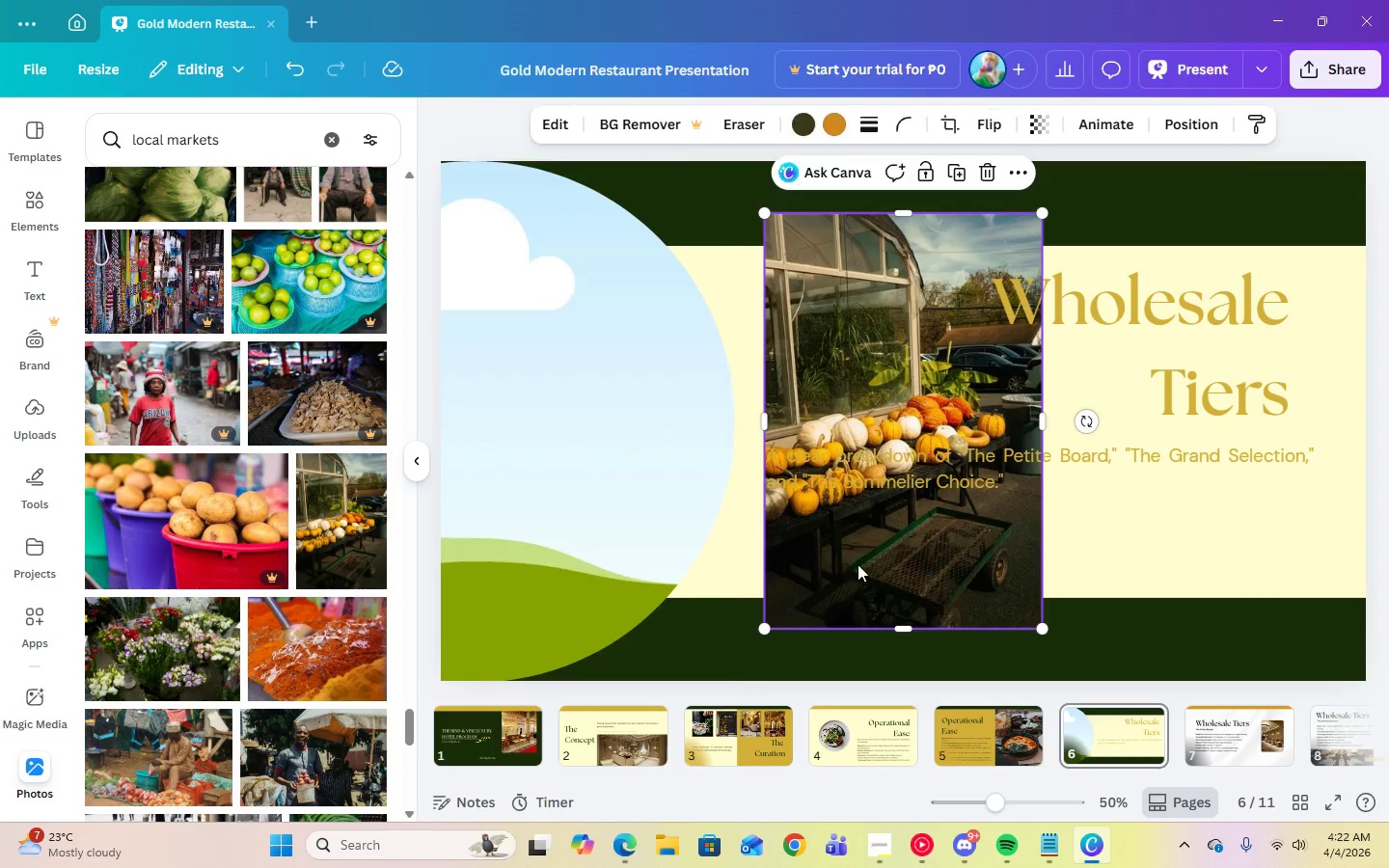 
left_click_drag(start_coordinate=[859, 565], to_coordinate=[575, 551])
 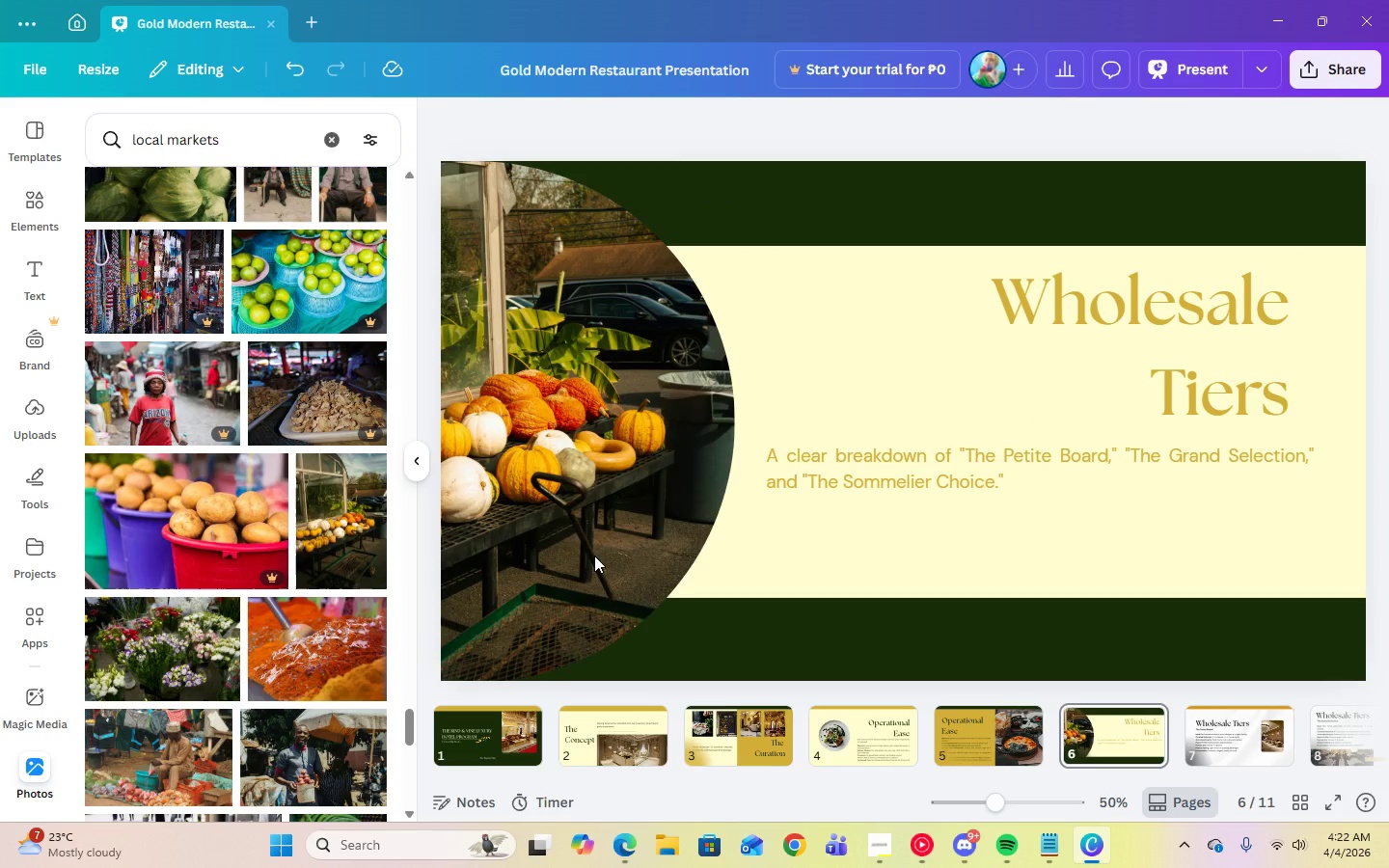 
left_click([594, 556])
 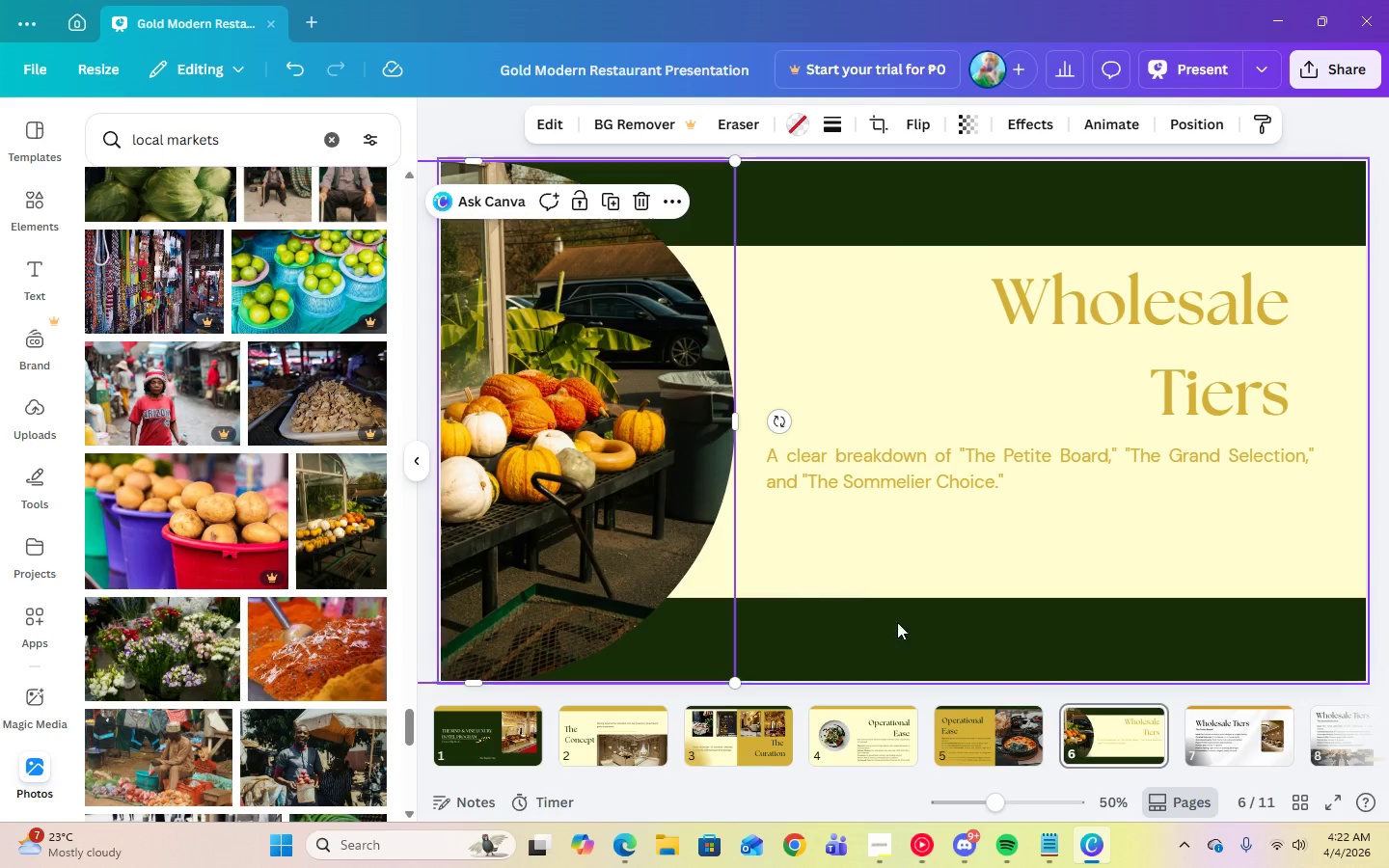 
left_click([913, 632])
 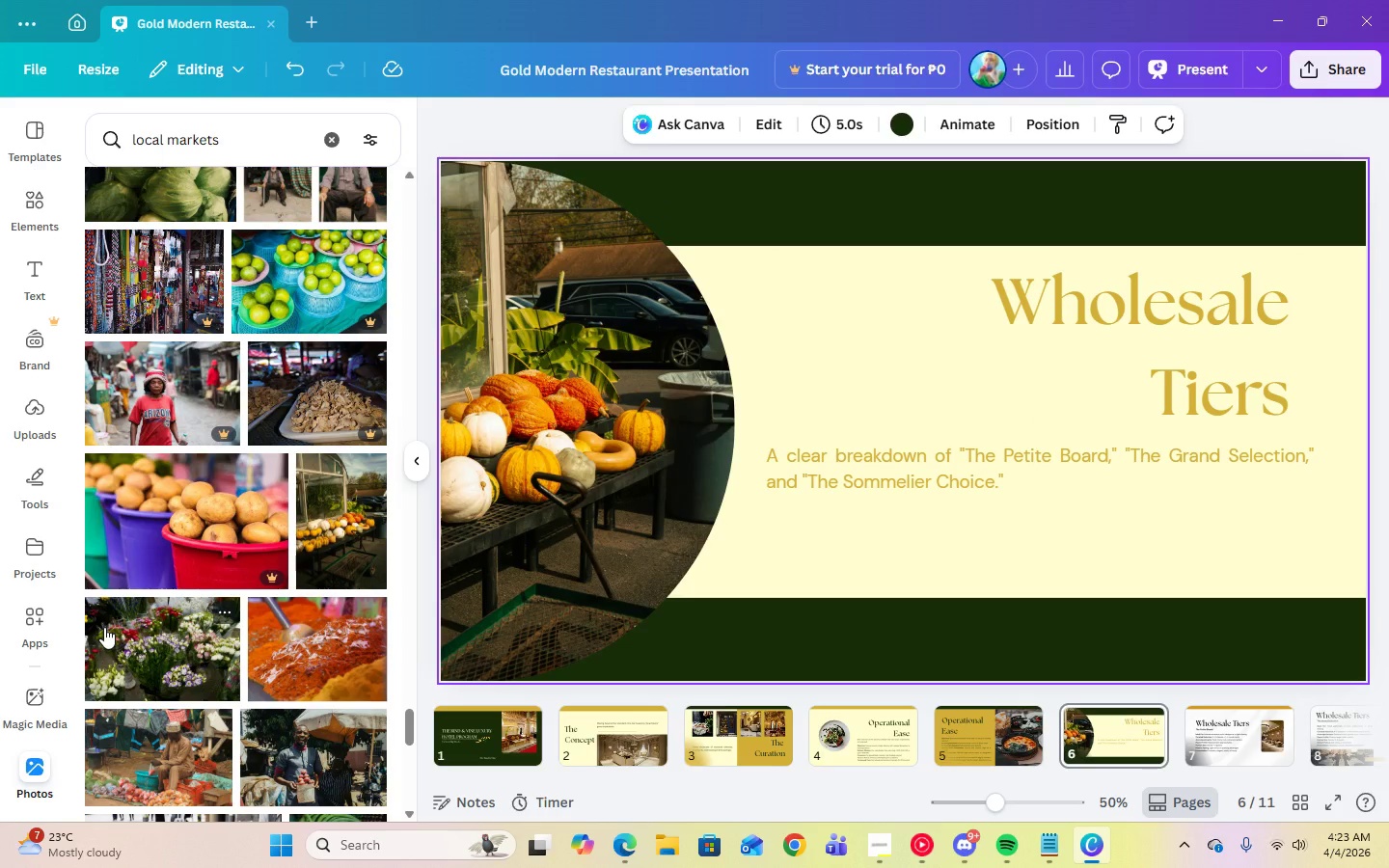 
scroll: coordinate [104, 627], scroll_direction: down, amount: 14.0
 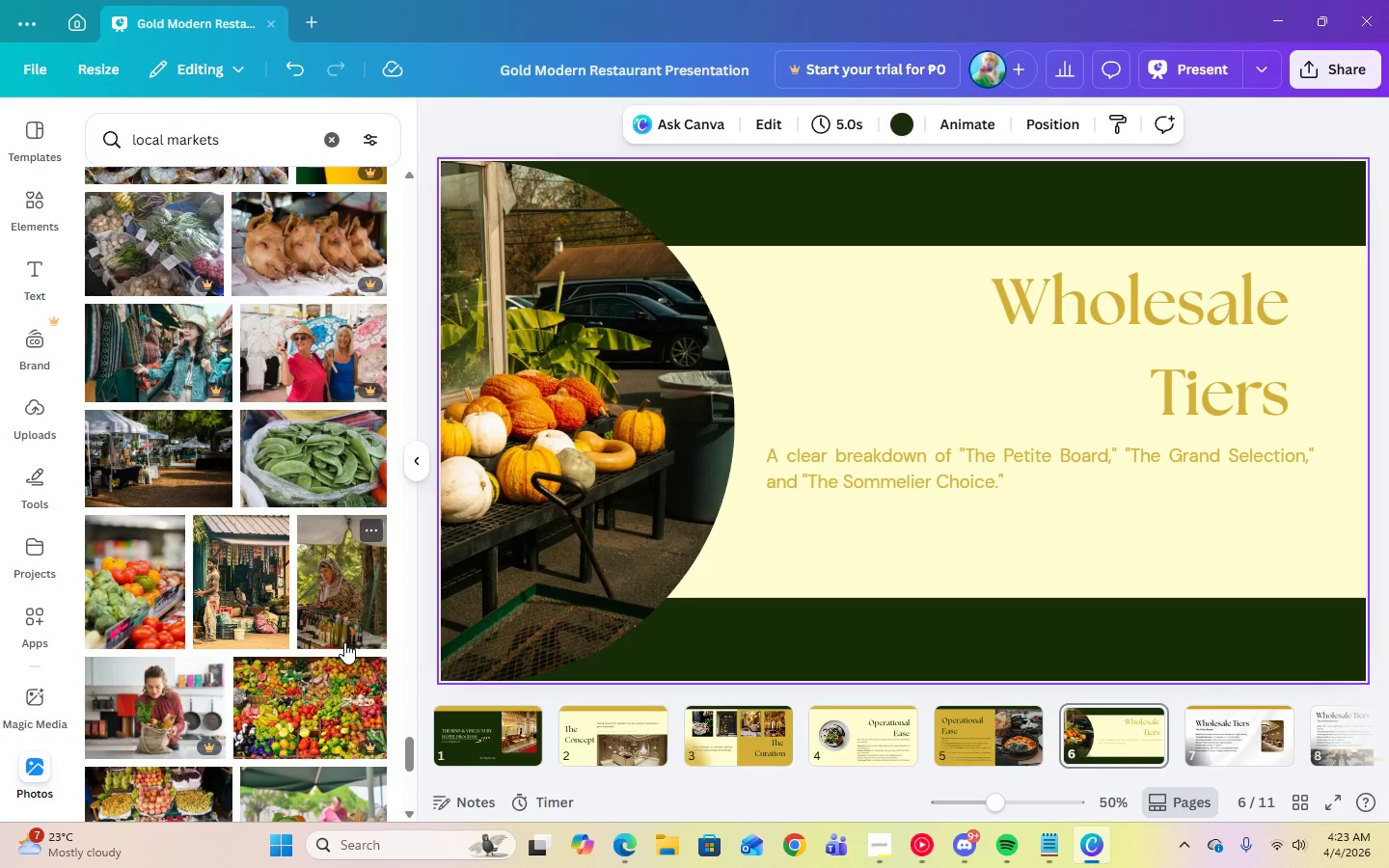 
left_click([1223, 737])
 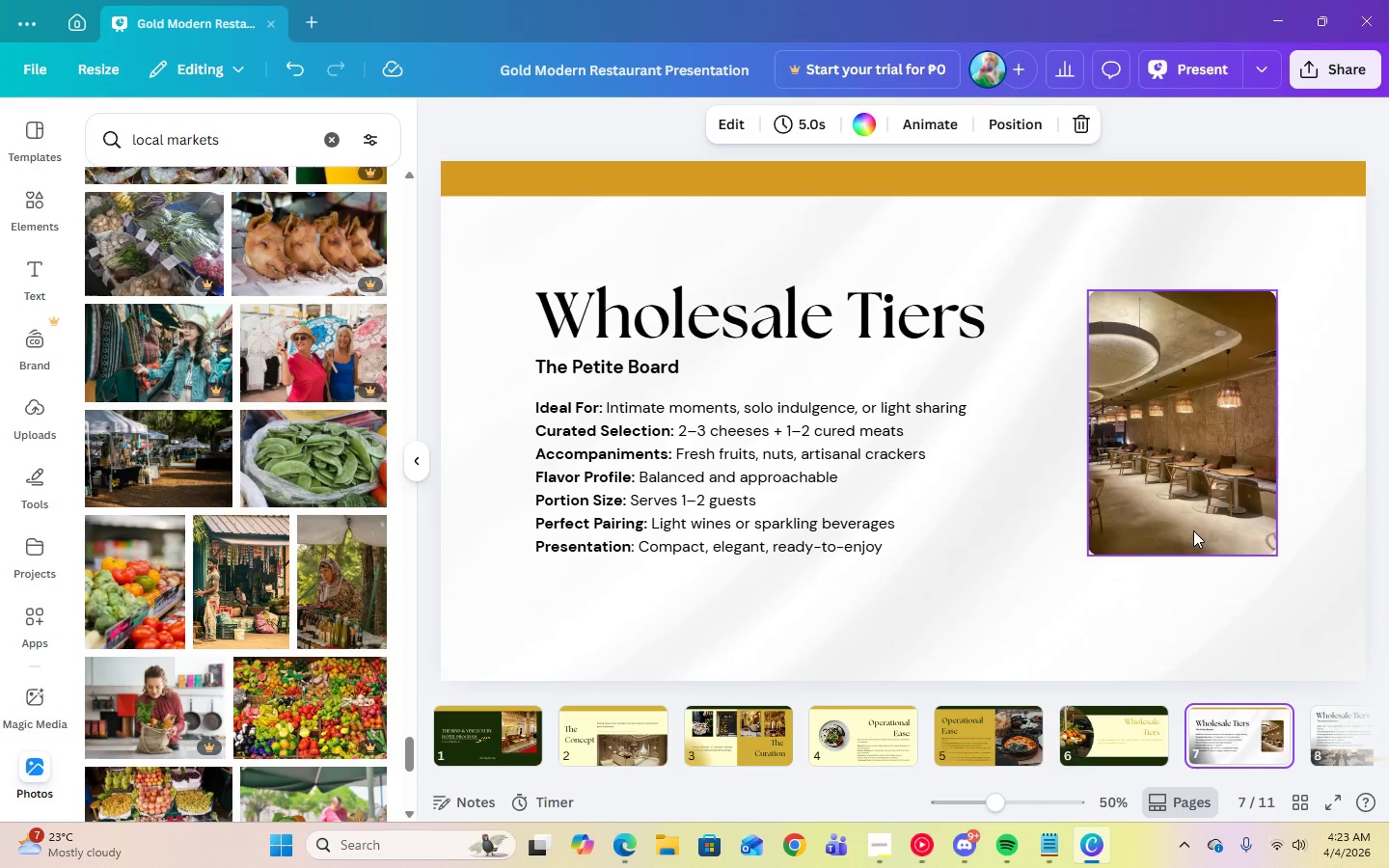 
left_click([1187, 501])
 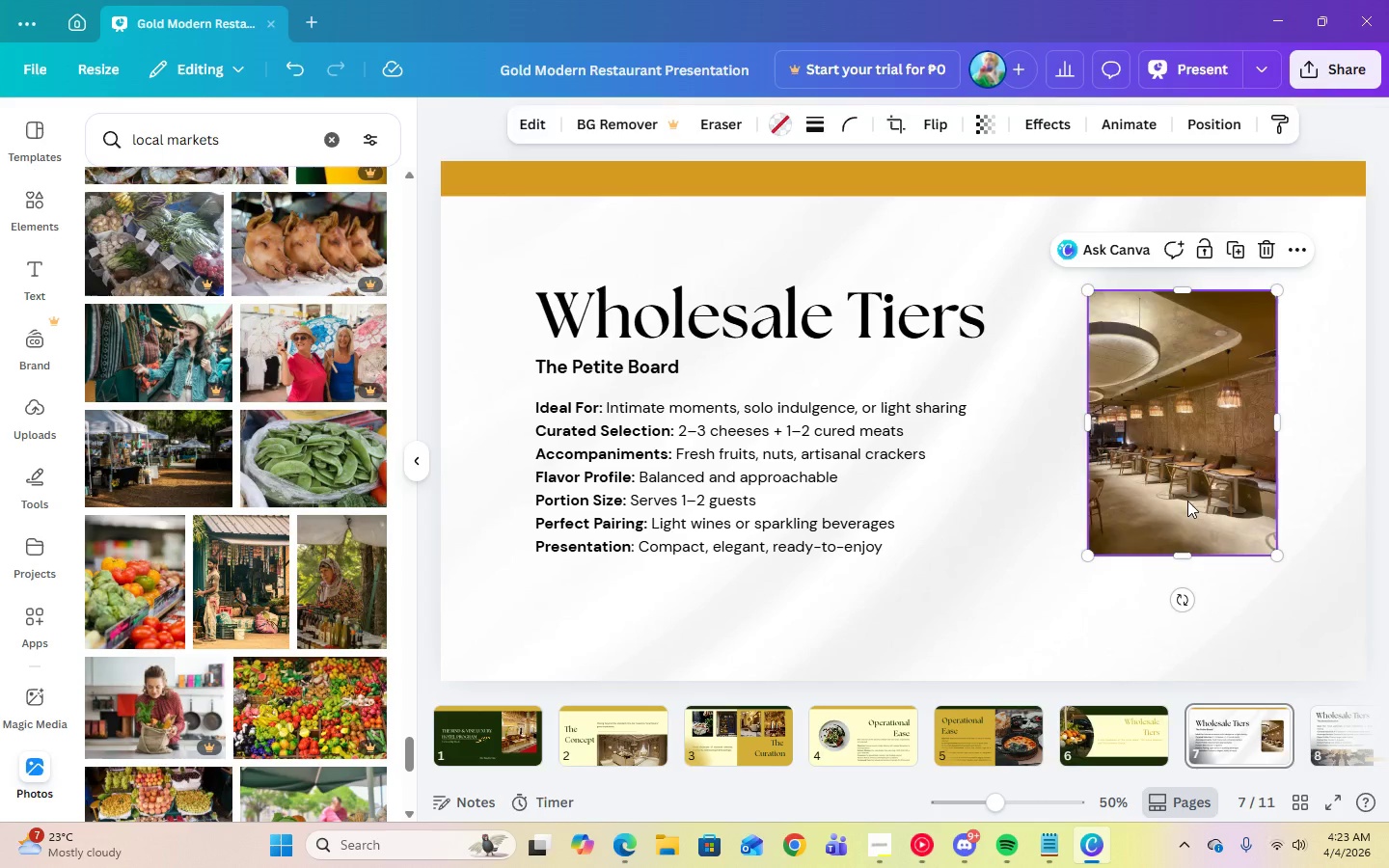 
key(Delete)
 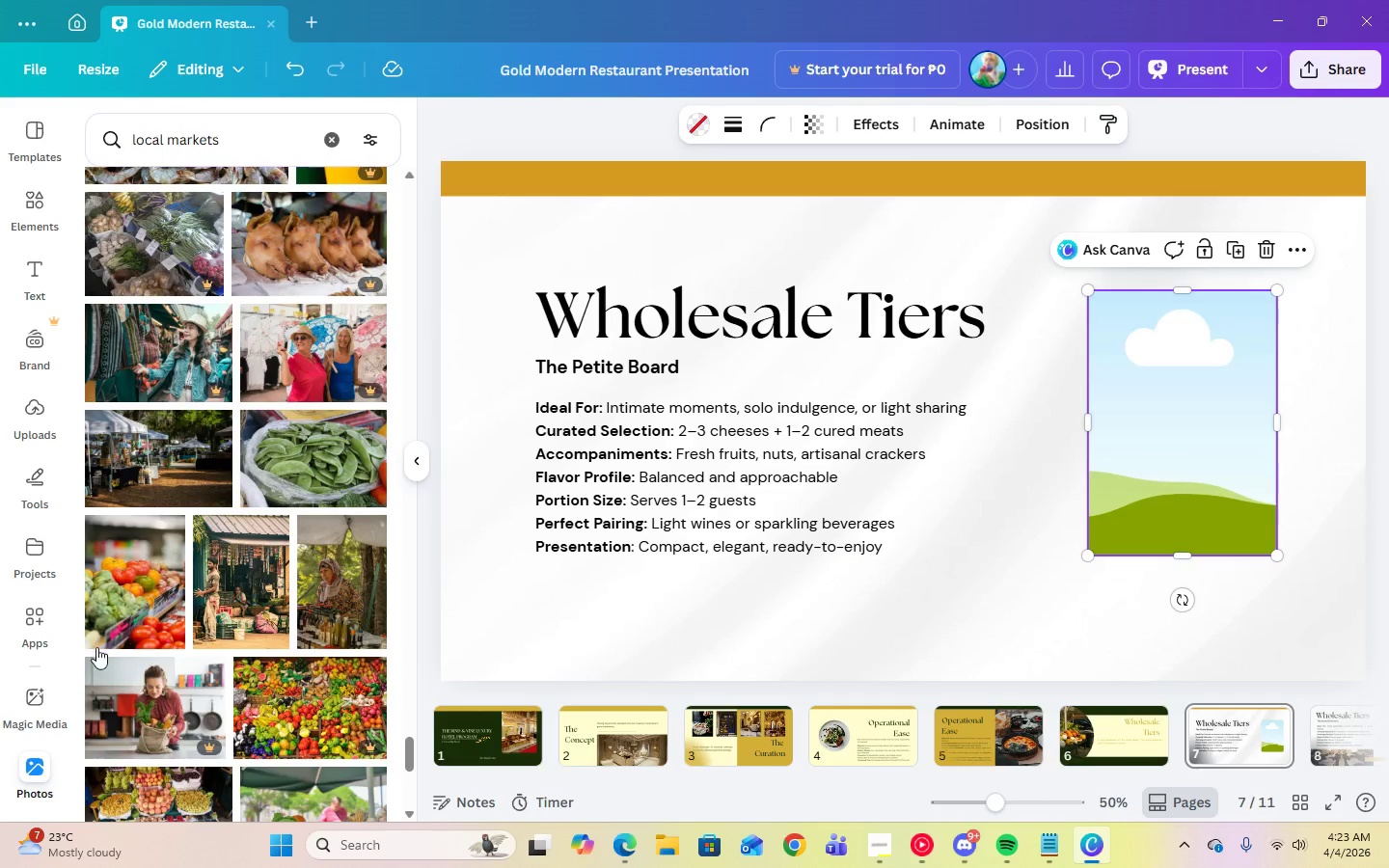 
left_click([107, 636])
 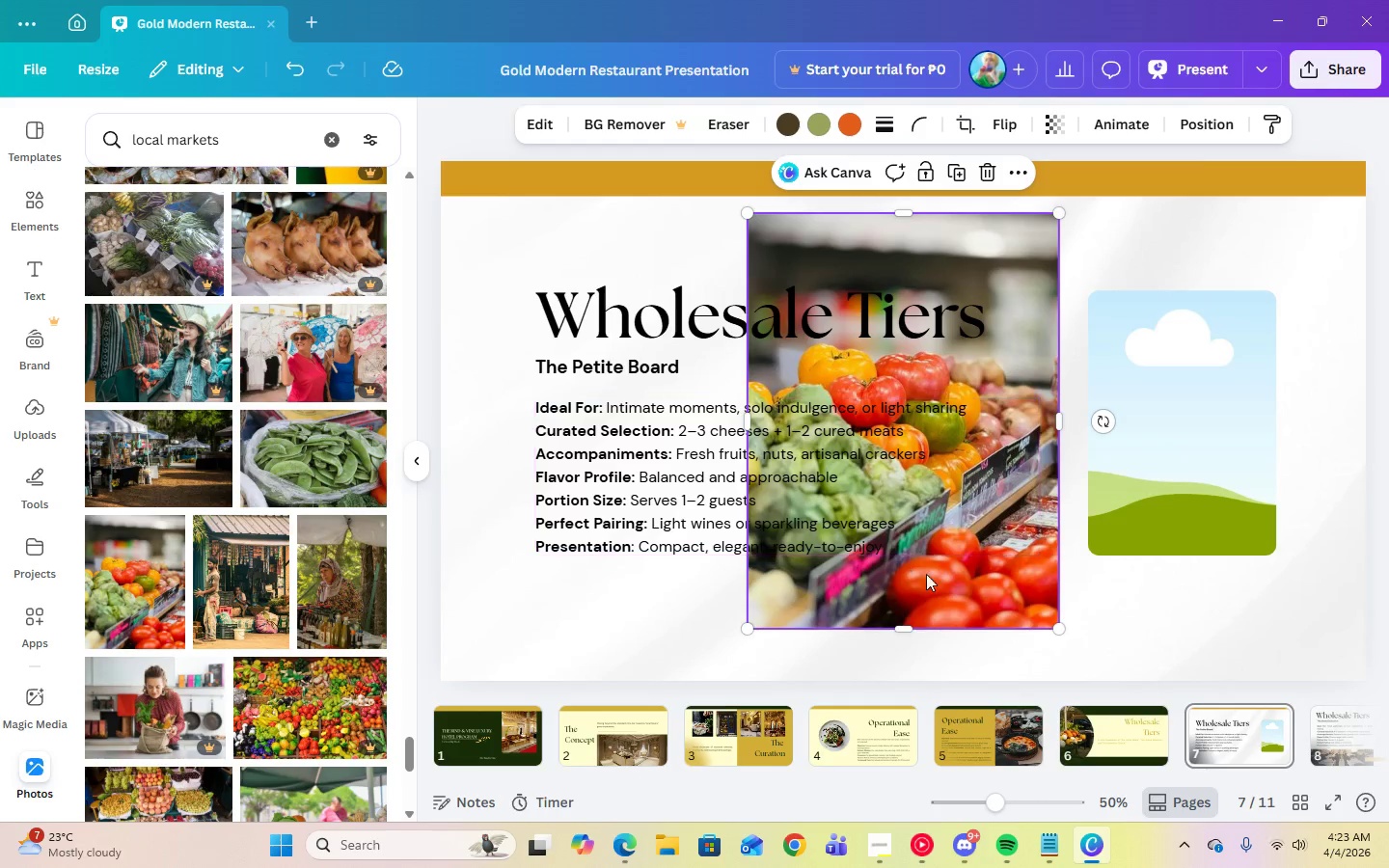 
left_click_drag(start_coordinate=[931, 583], to_coordinate=[1139, 536])
 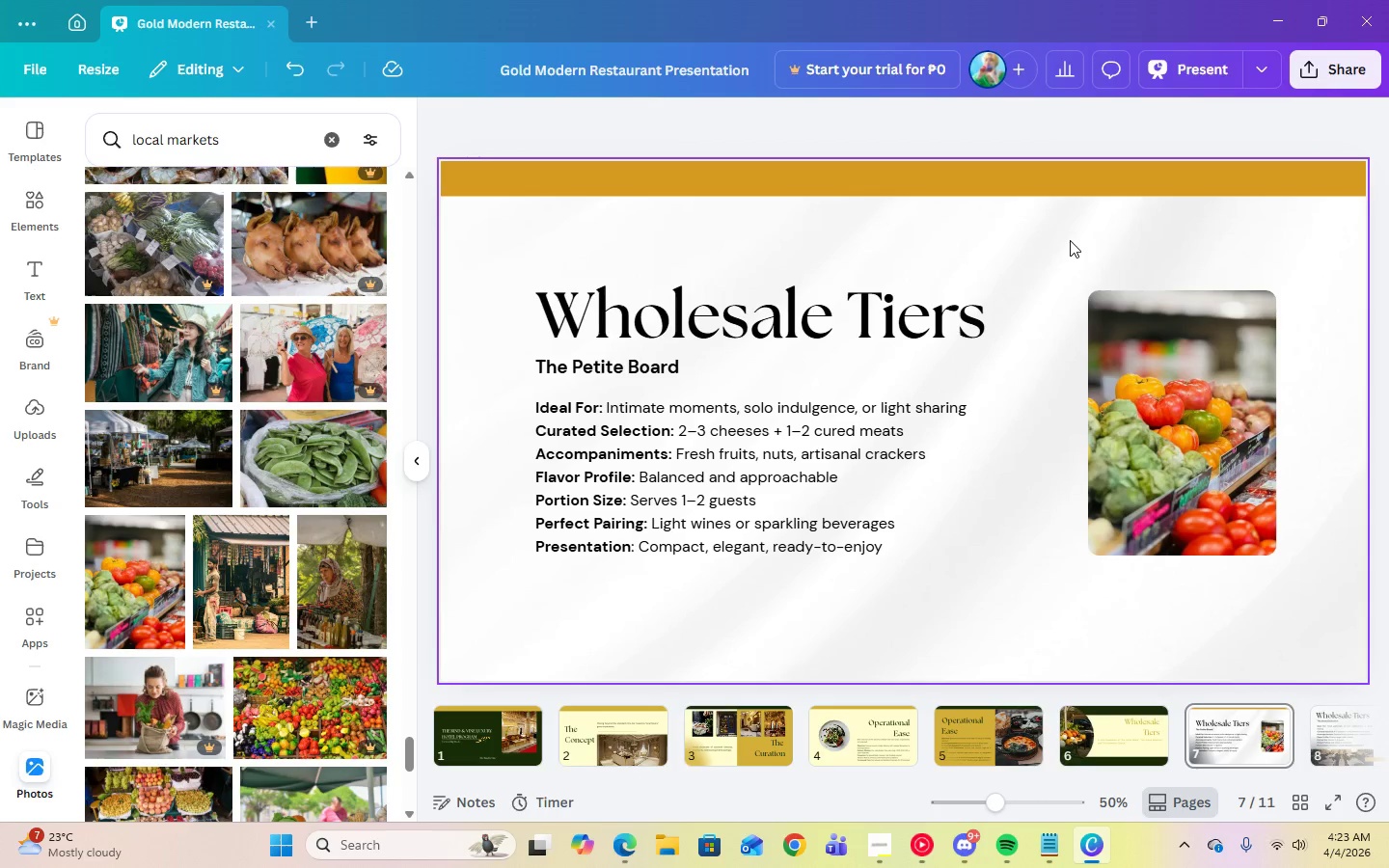 
left_click([1051, 222])
 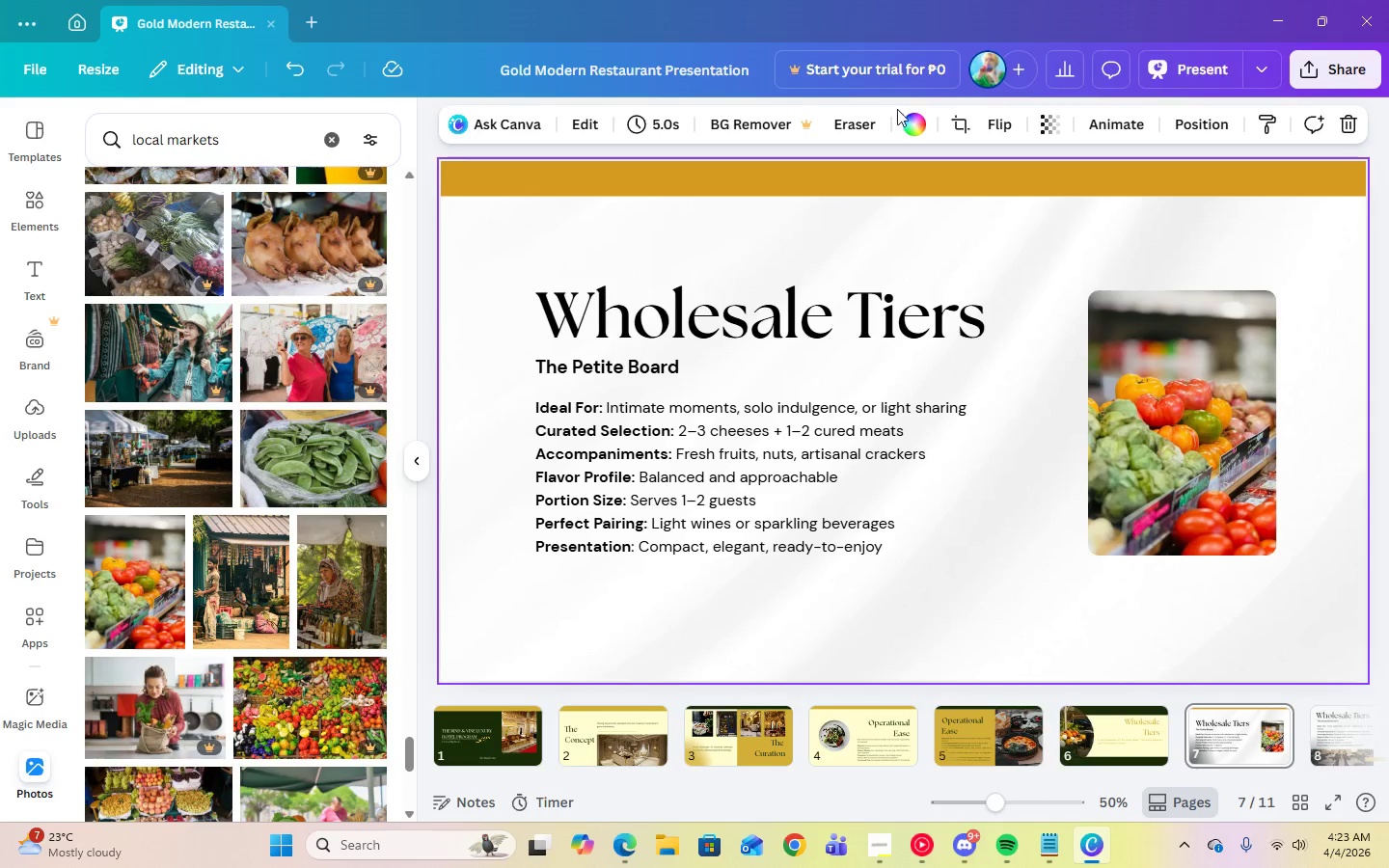 
left_click([914, 126])
 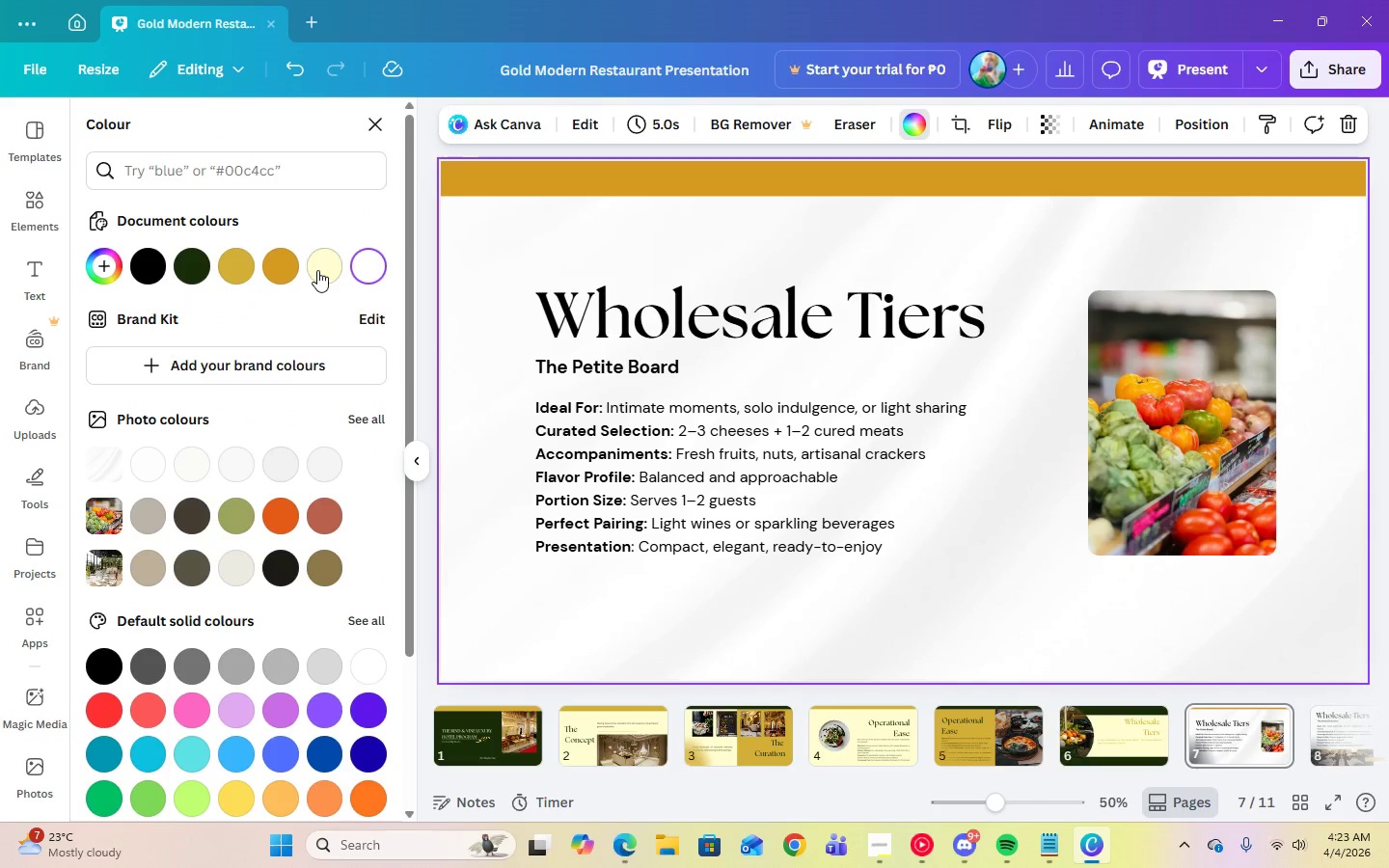 
left_click([317, 270])
 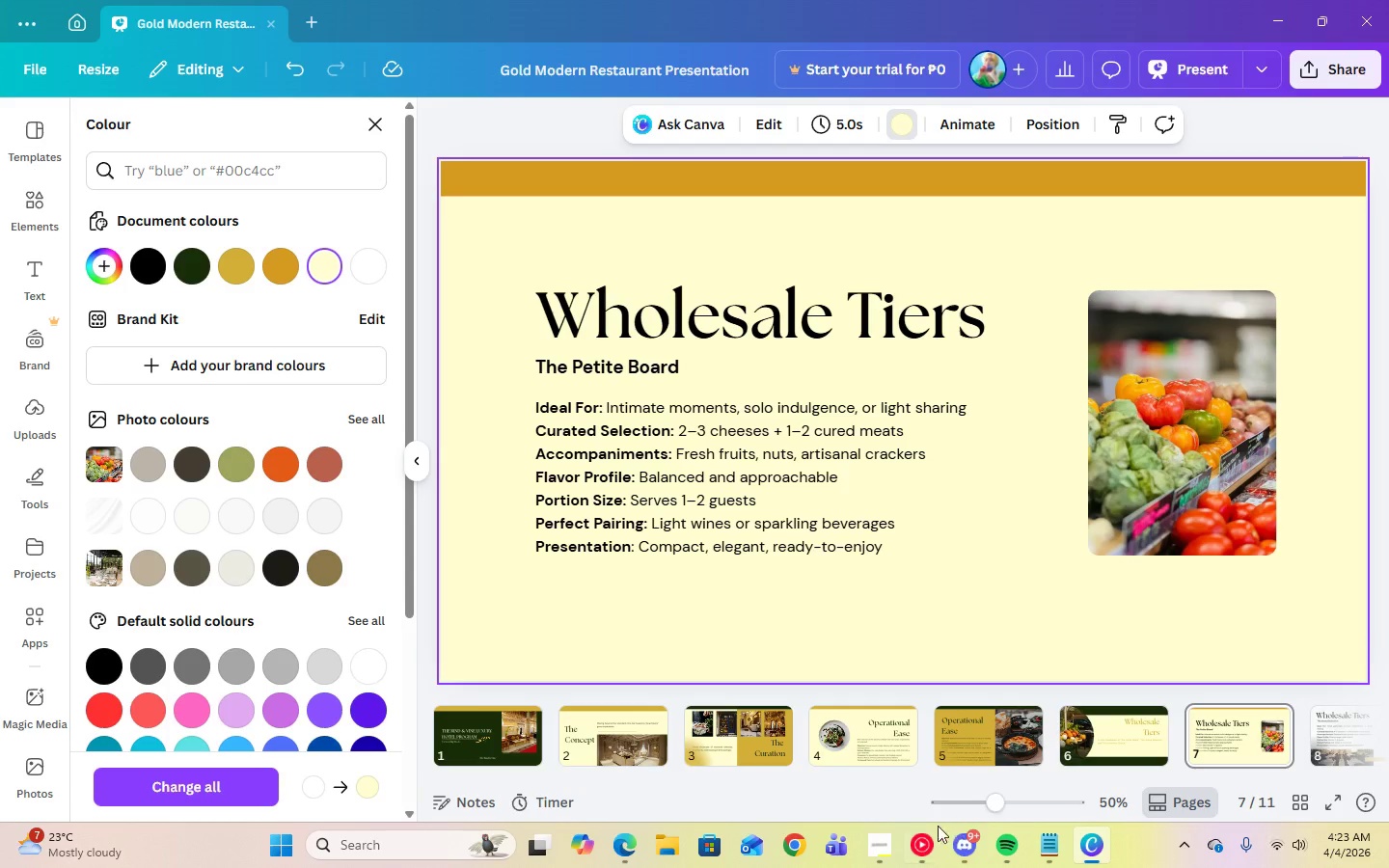 
left_click([928, 833])
 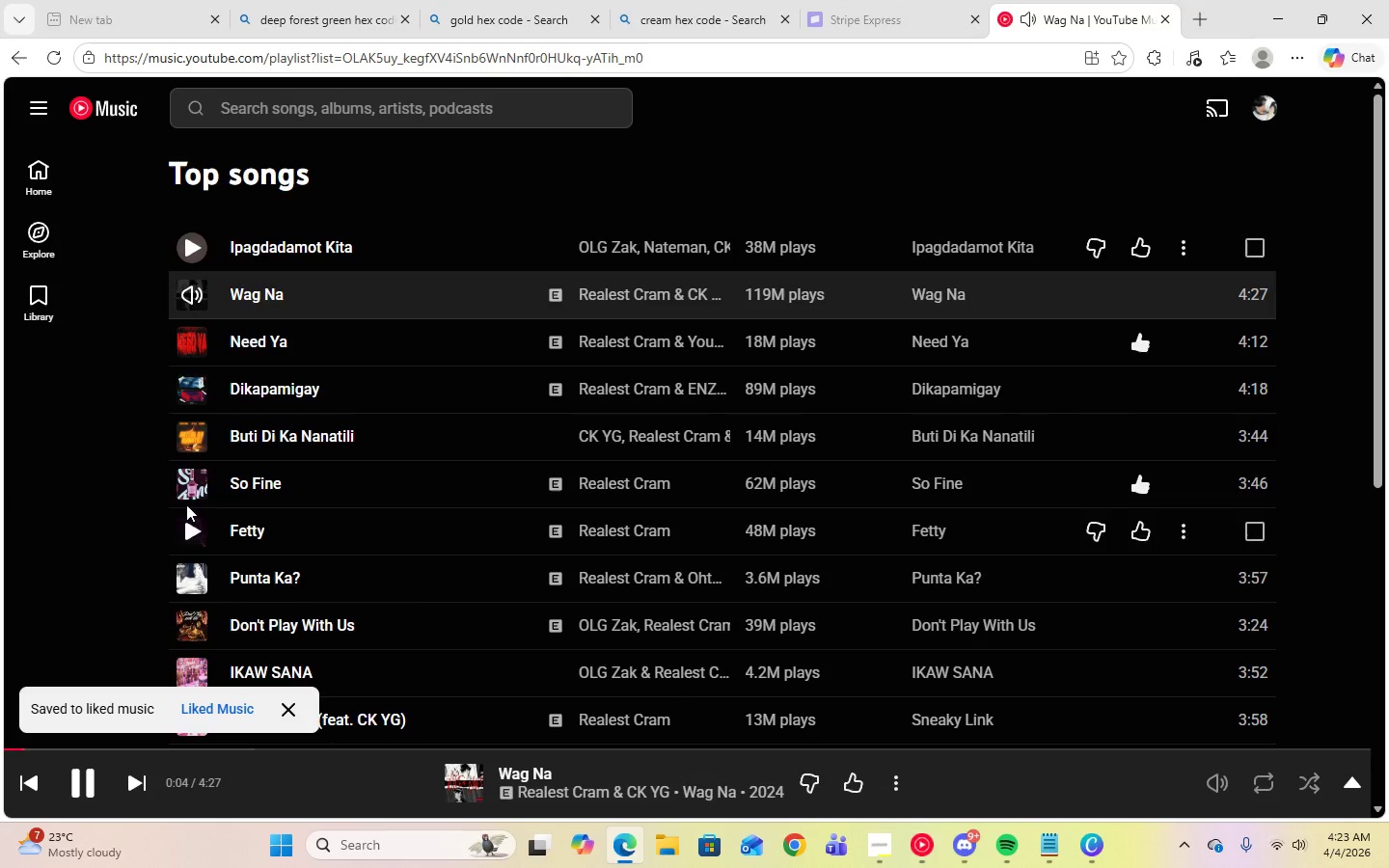 
left_click([186, 486])
 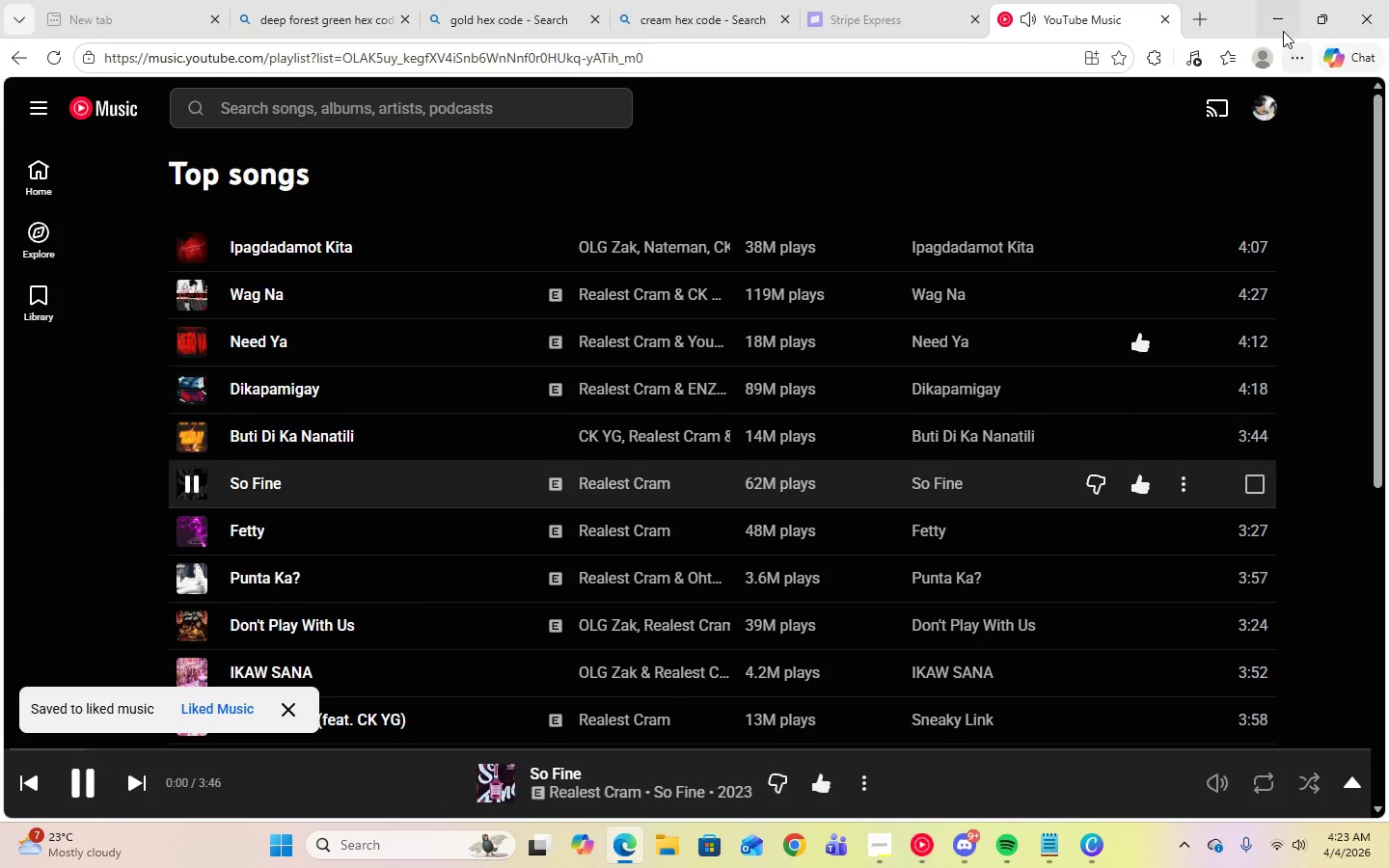 
left_click([1282, 28])
 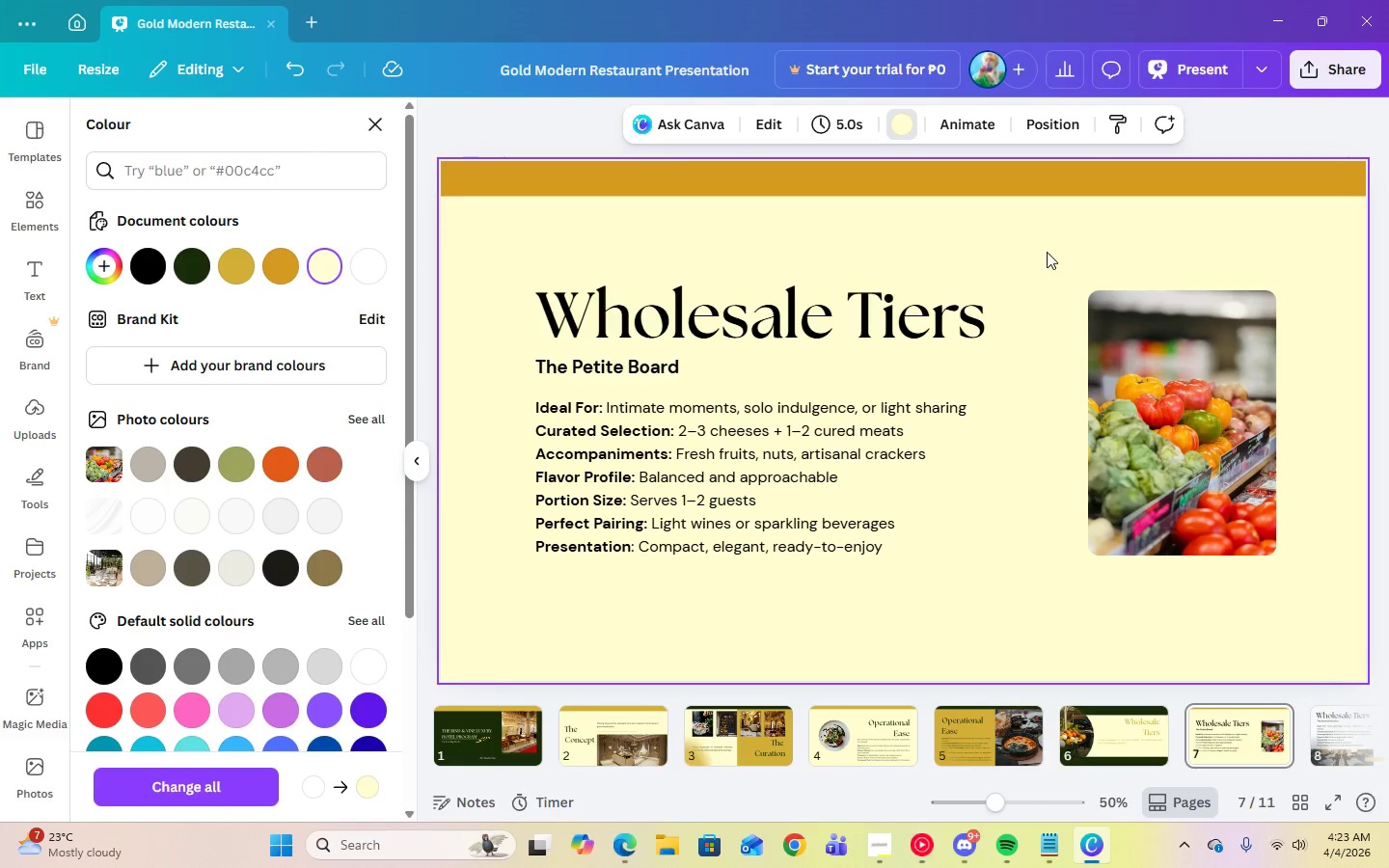 
left_click([1047, 252])
 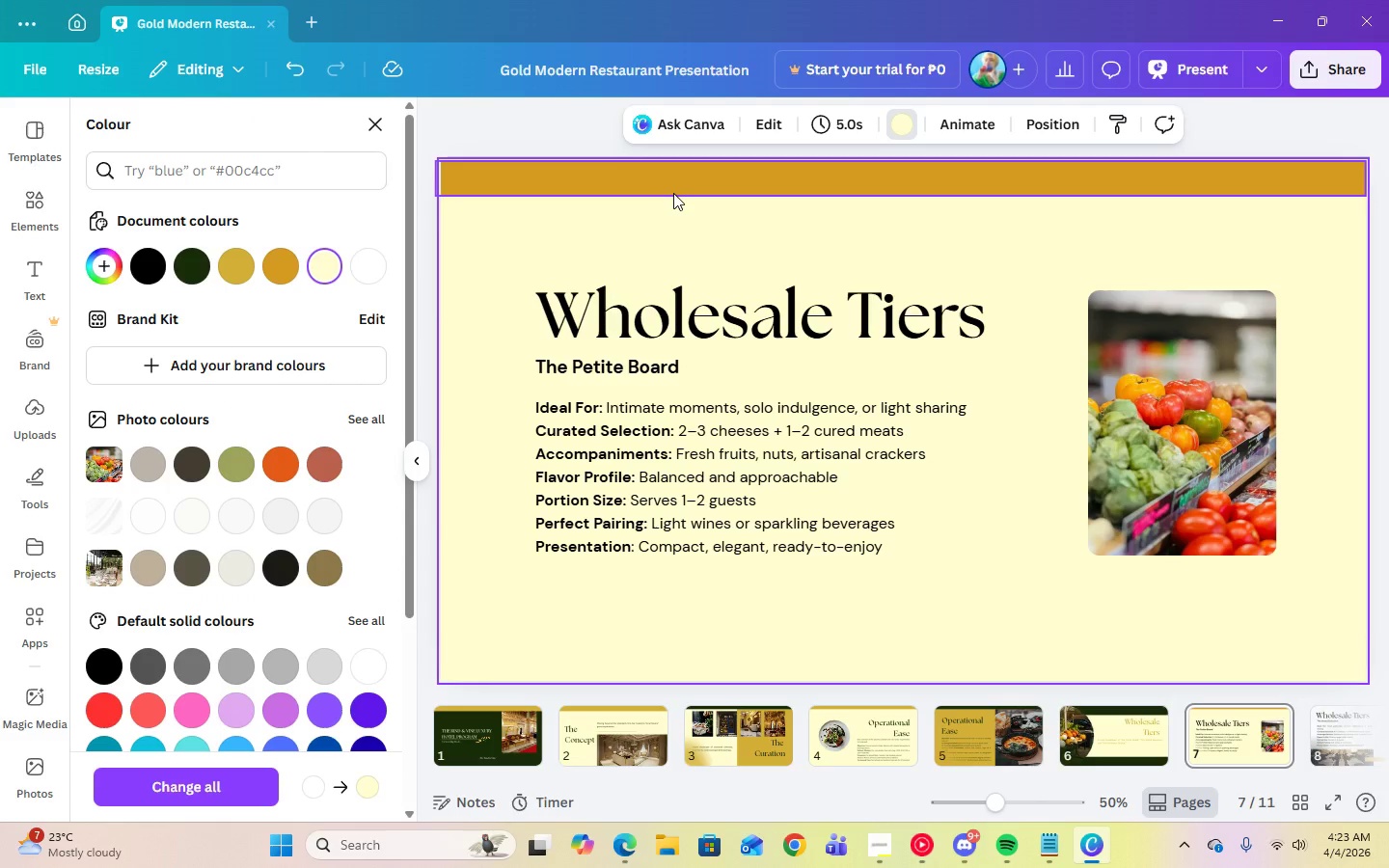 
left_click([673, 193])
 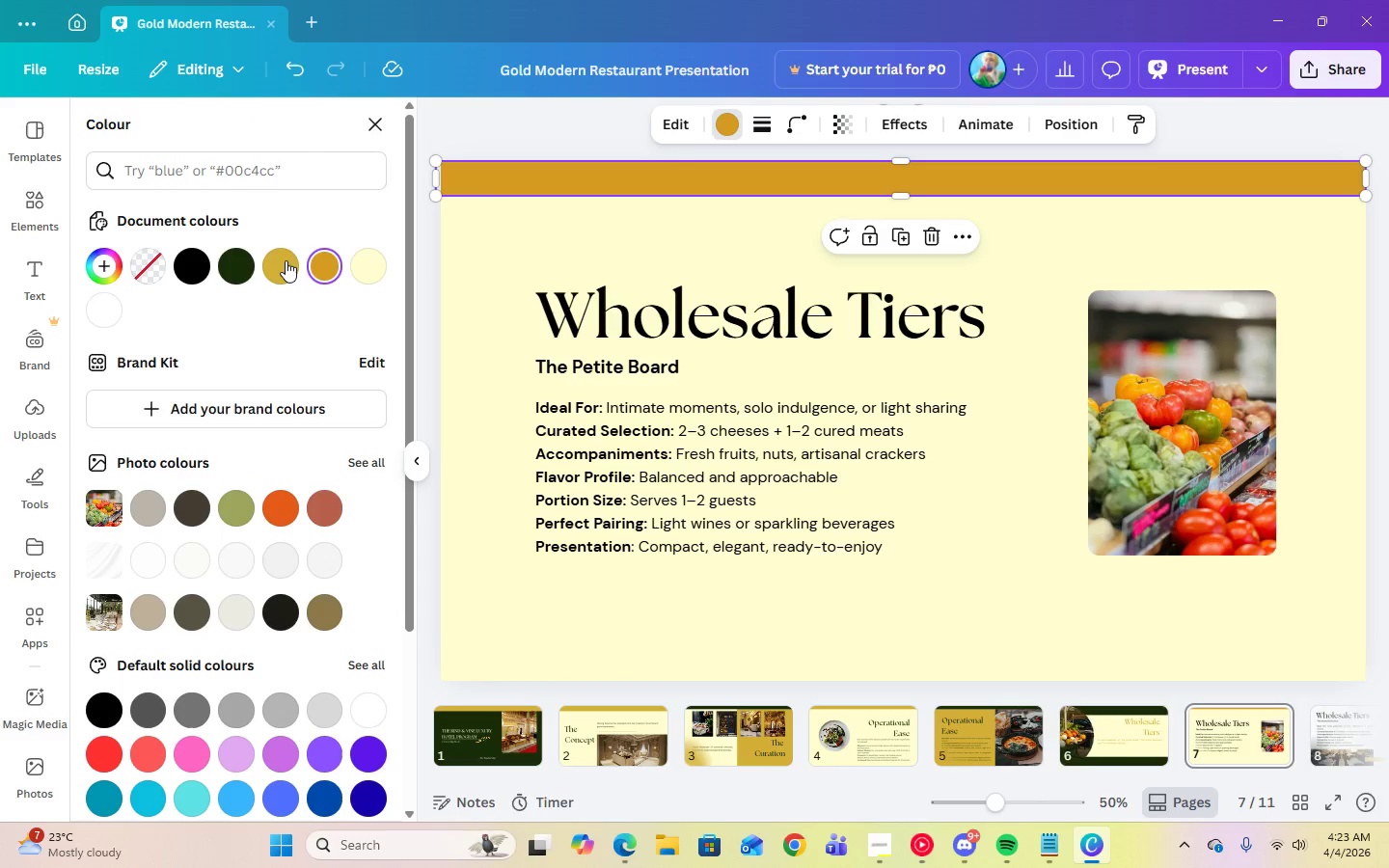 
left_click([286, 260])
 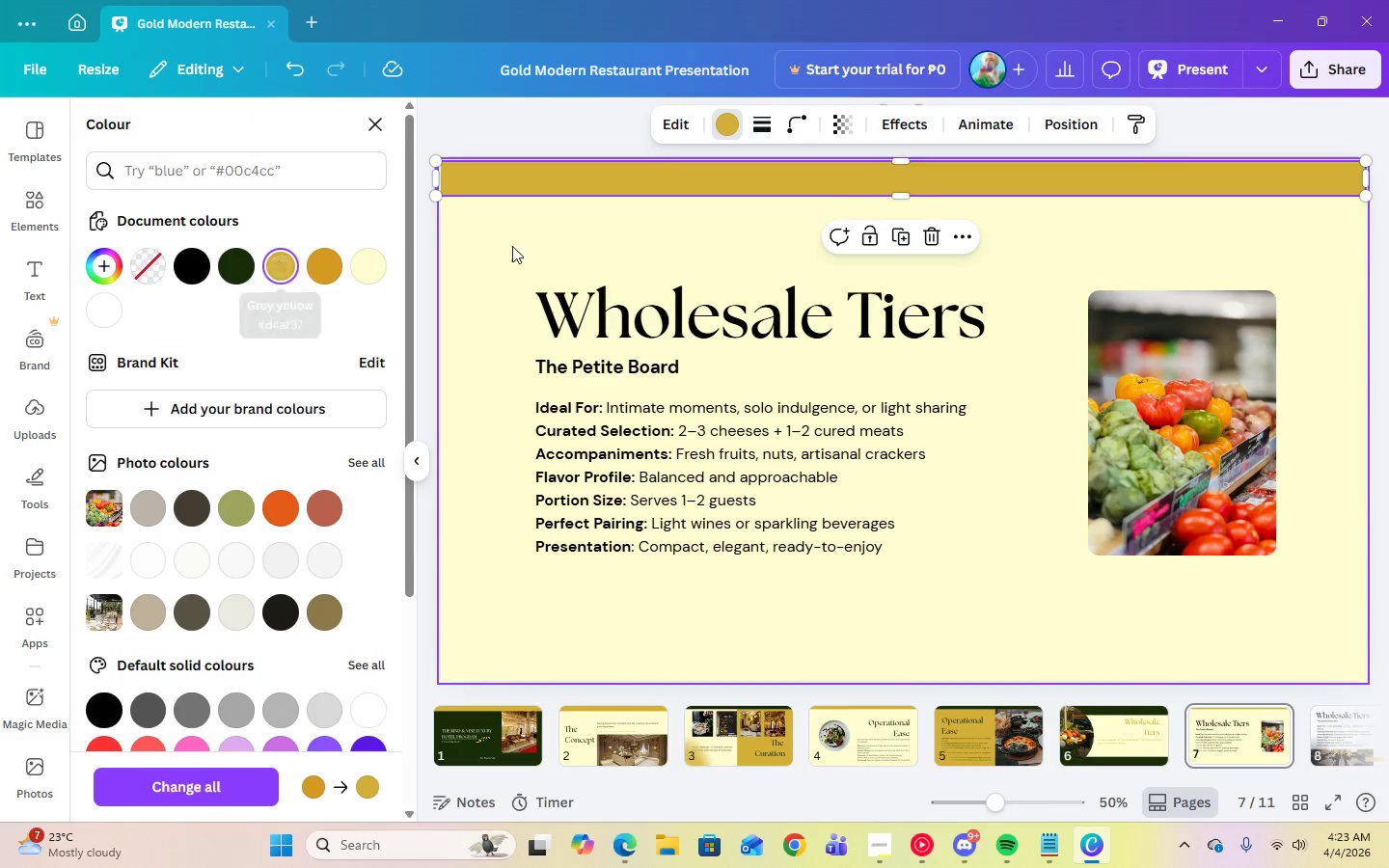 
left_click([519, 246])
 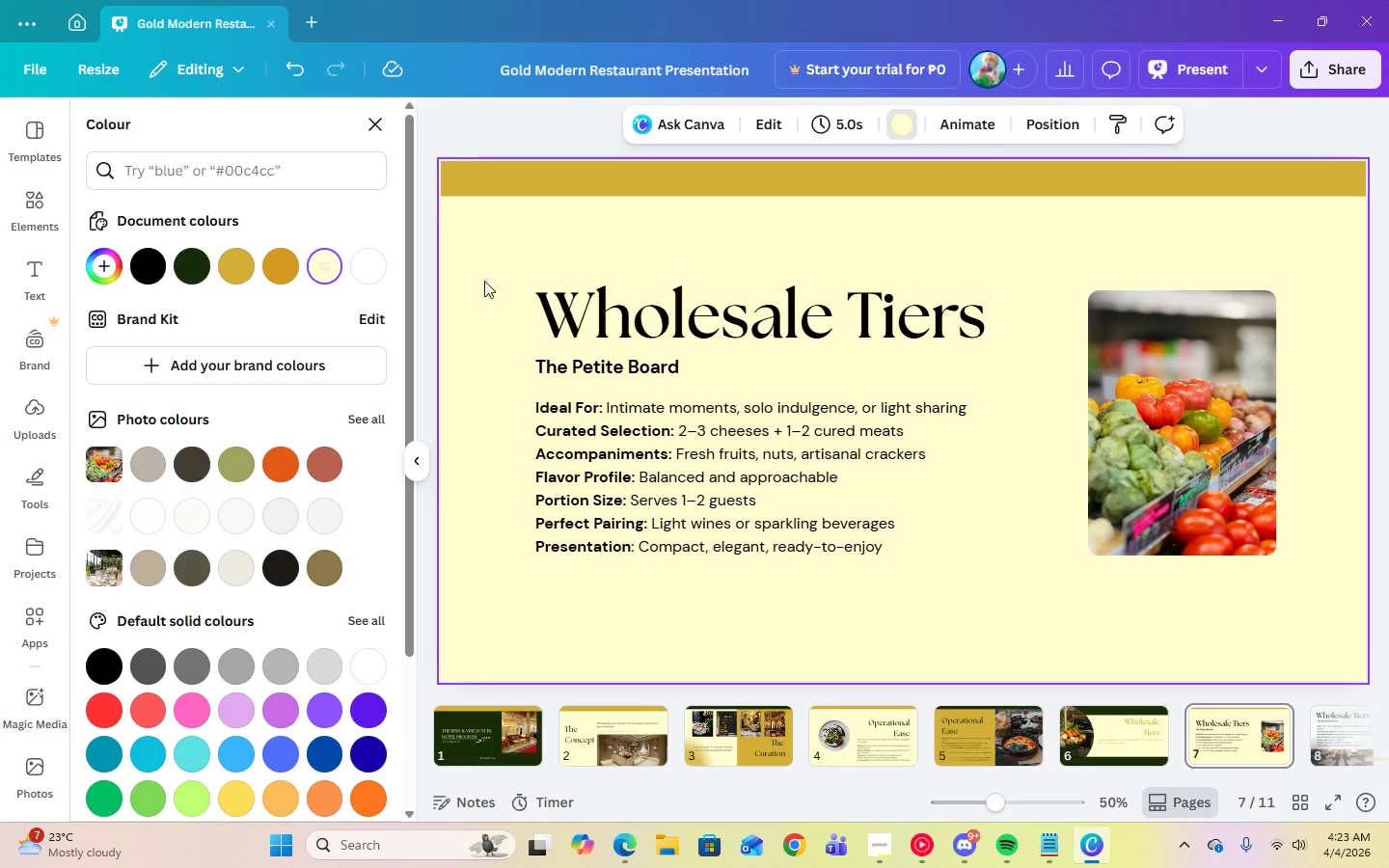 
left_click([566, 295])
 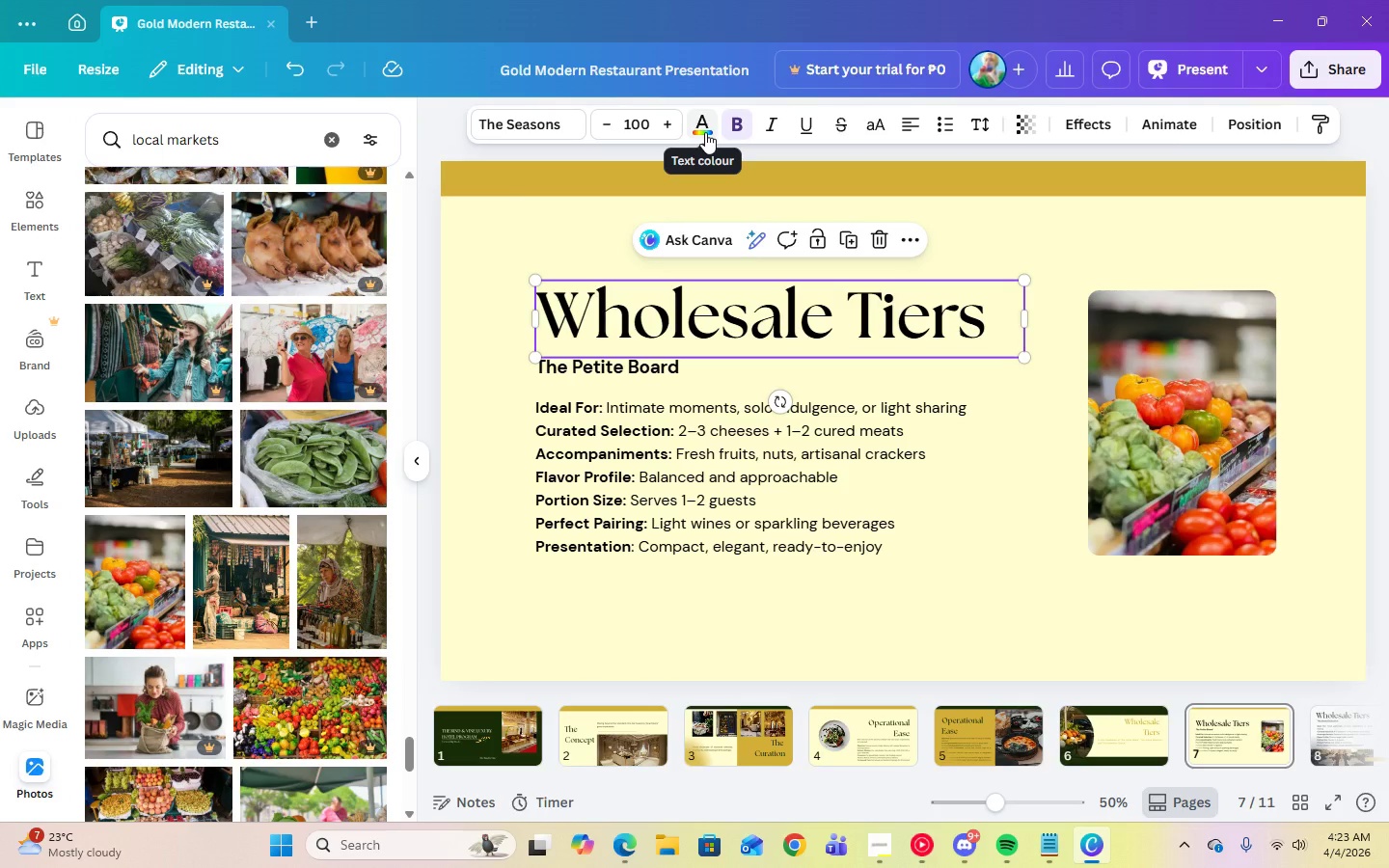 
wait(6.09)
 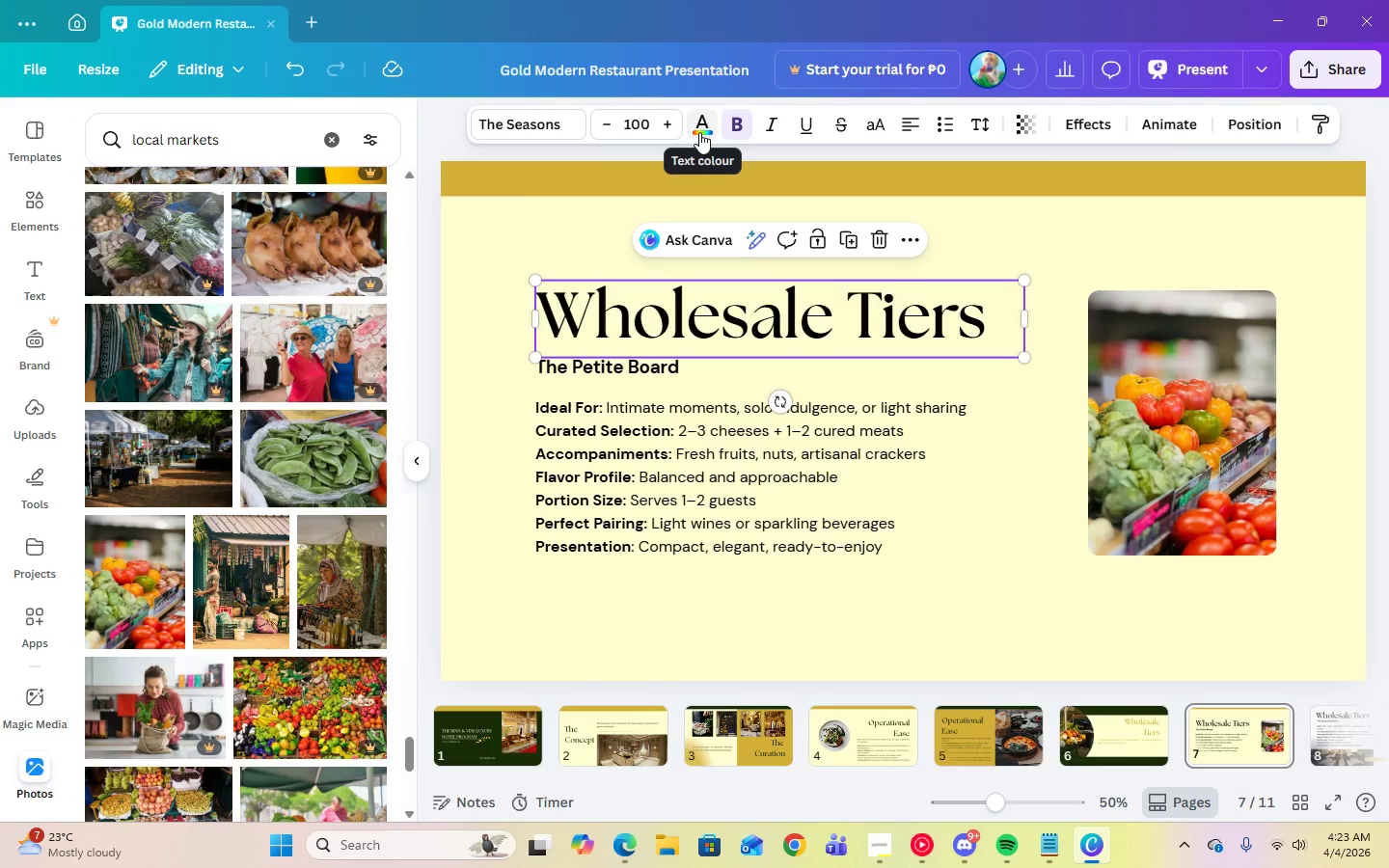 
left_click([883, 724])
 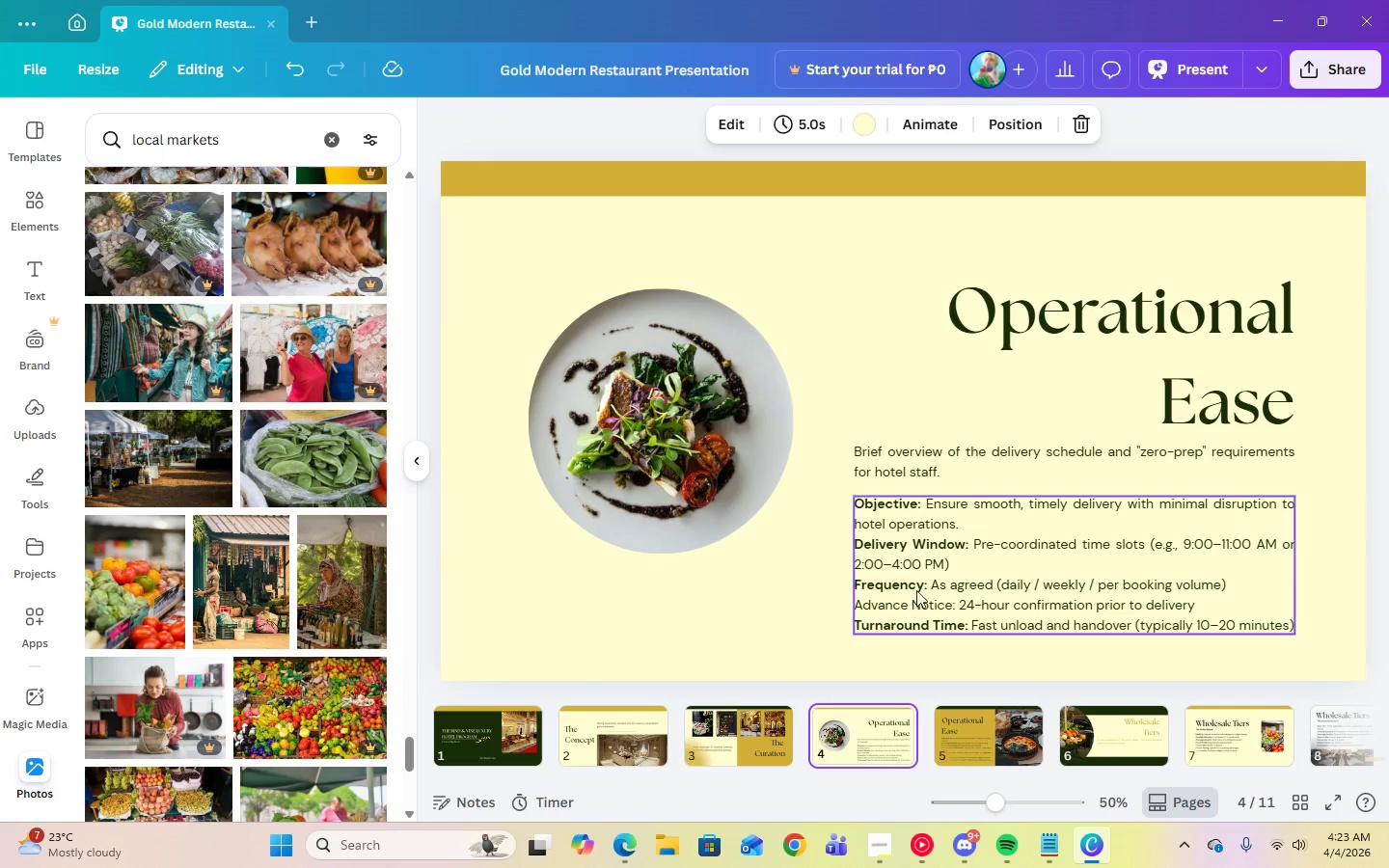 
left_click([918, 584])
 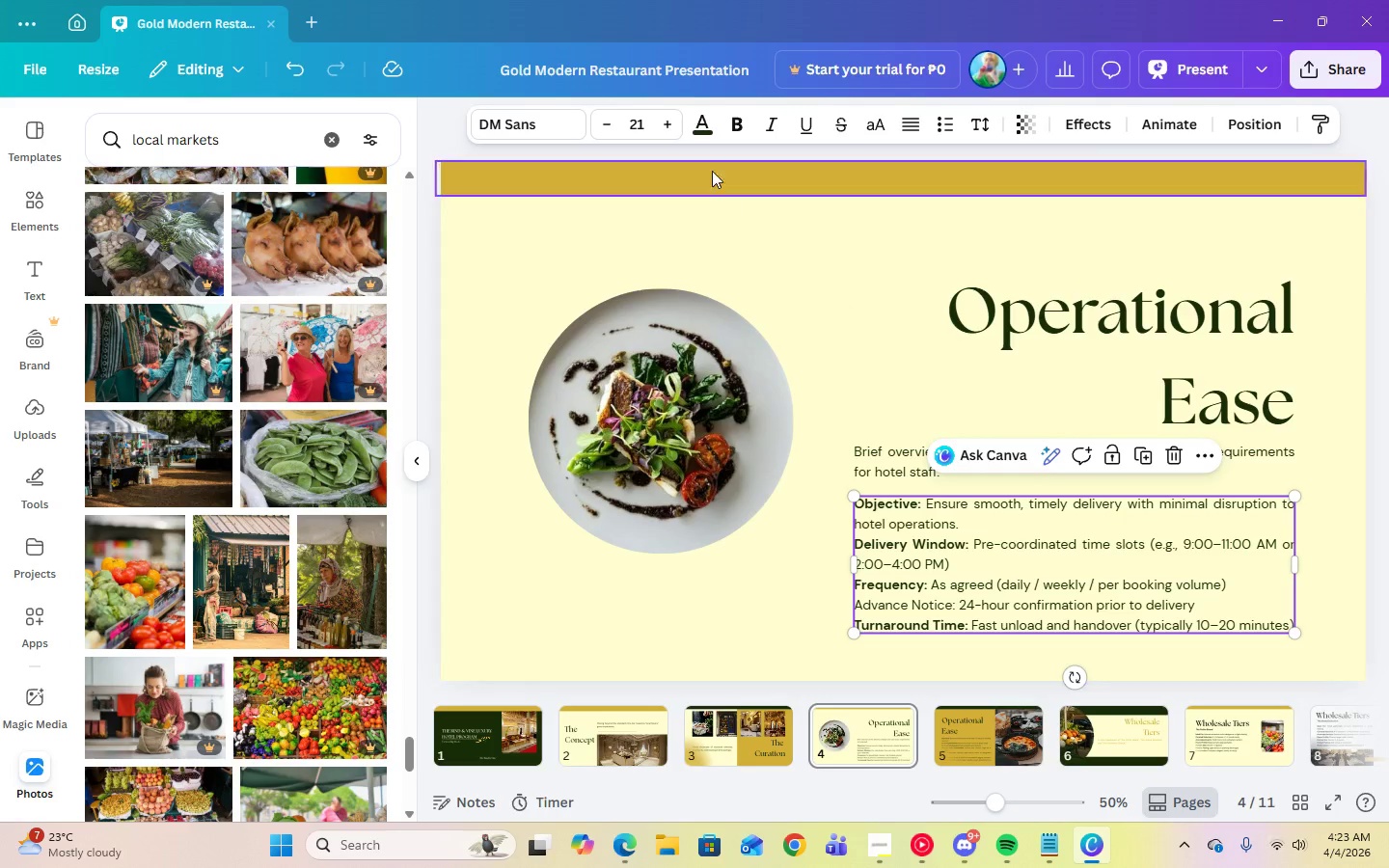 
left_click([700, 131])
 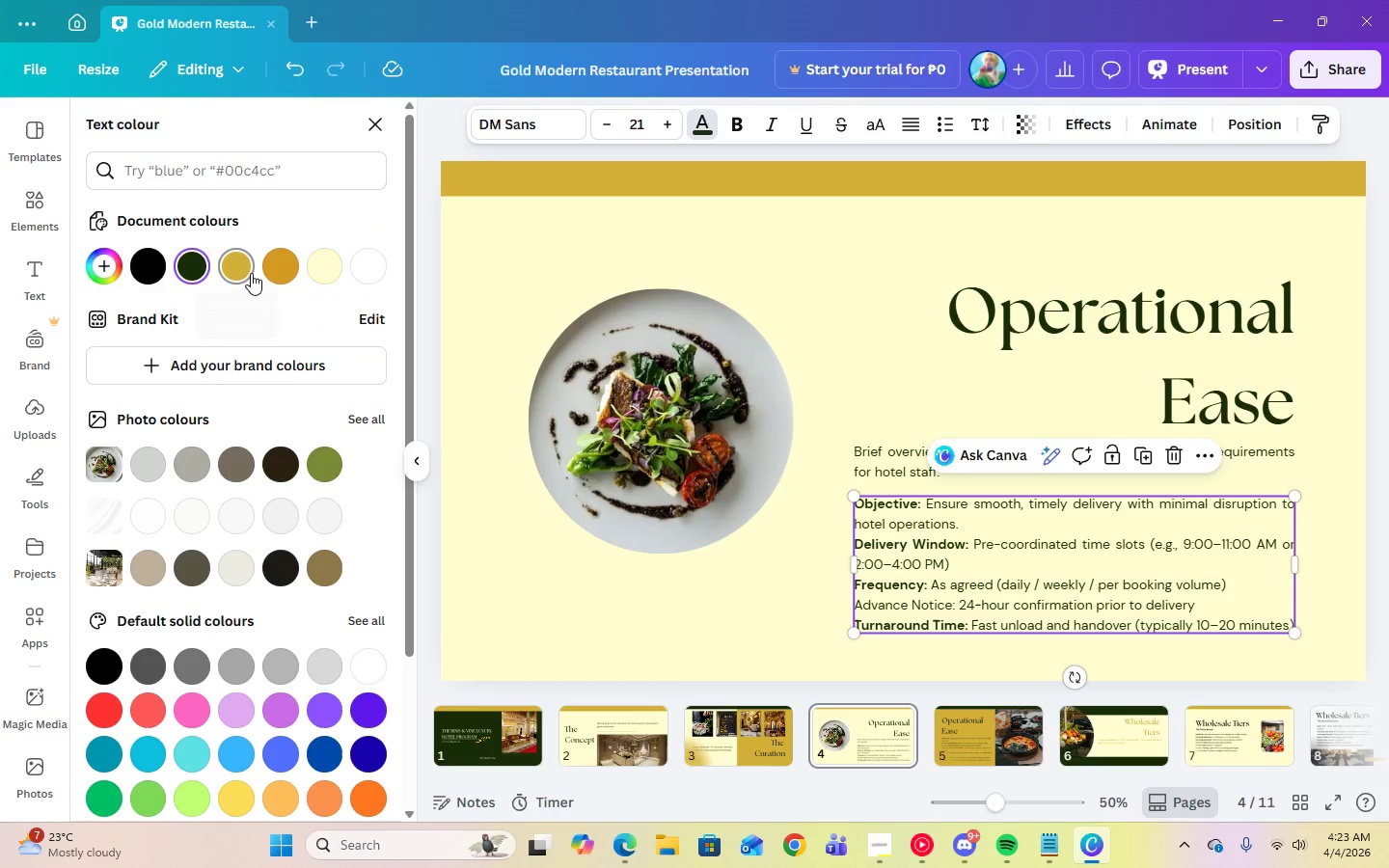 
left_click([251, 273])
 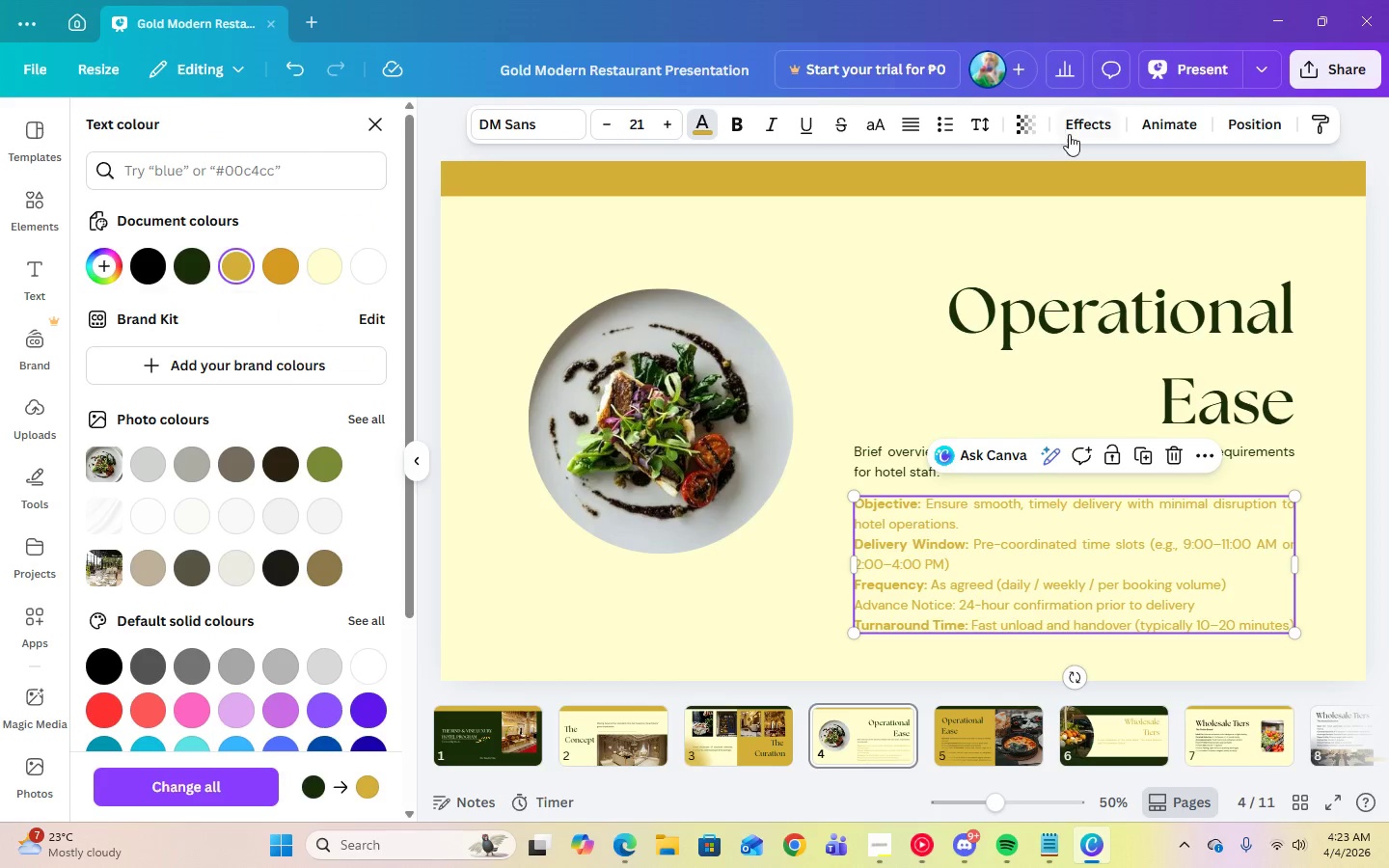 
left_click([1205, 78])
 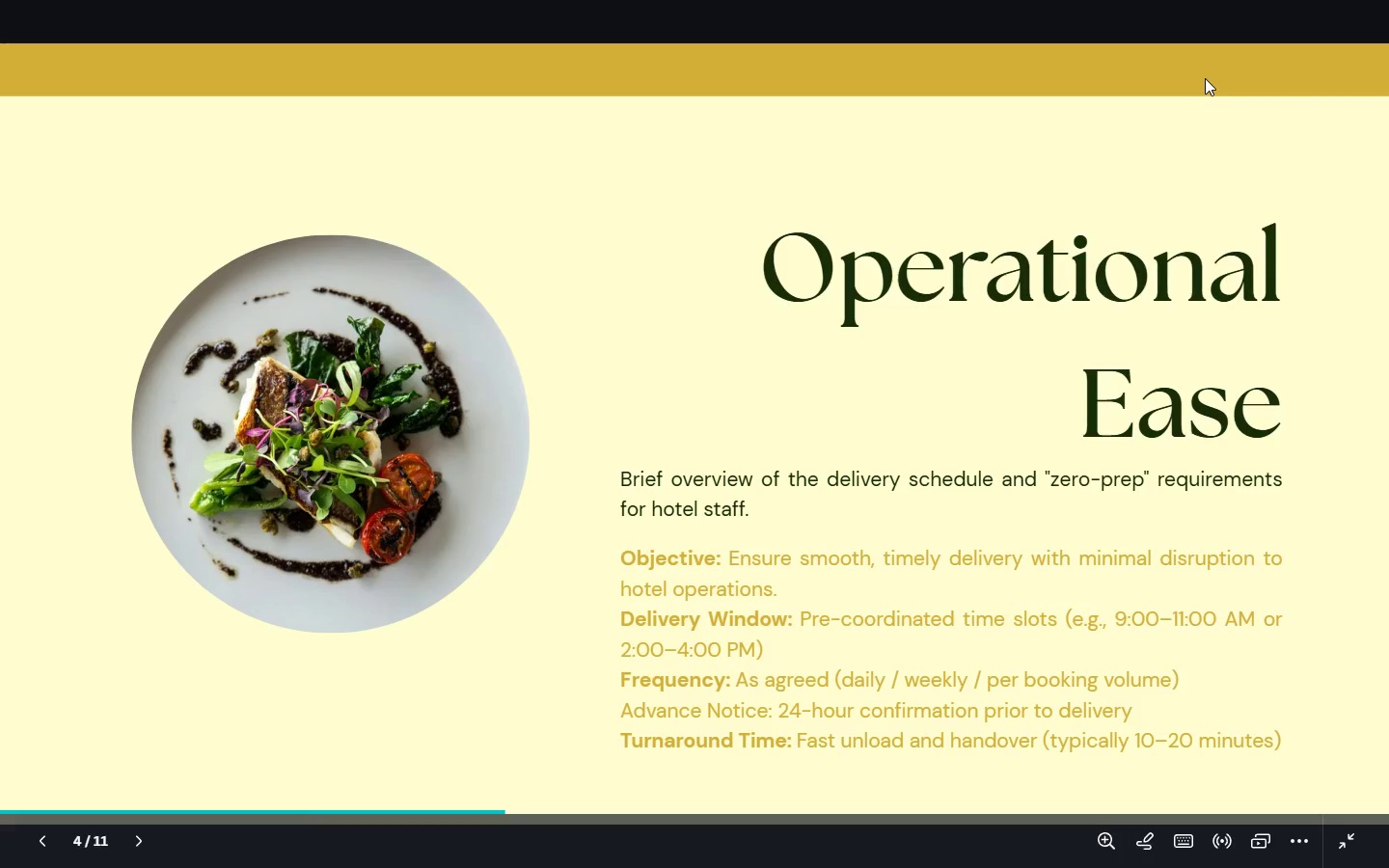 
key(Escape)
 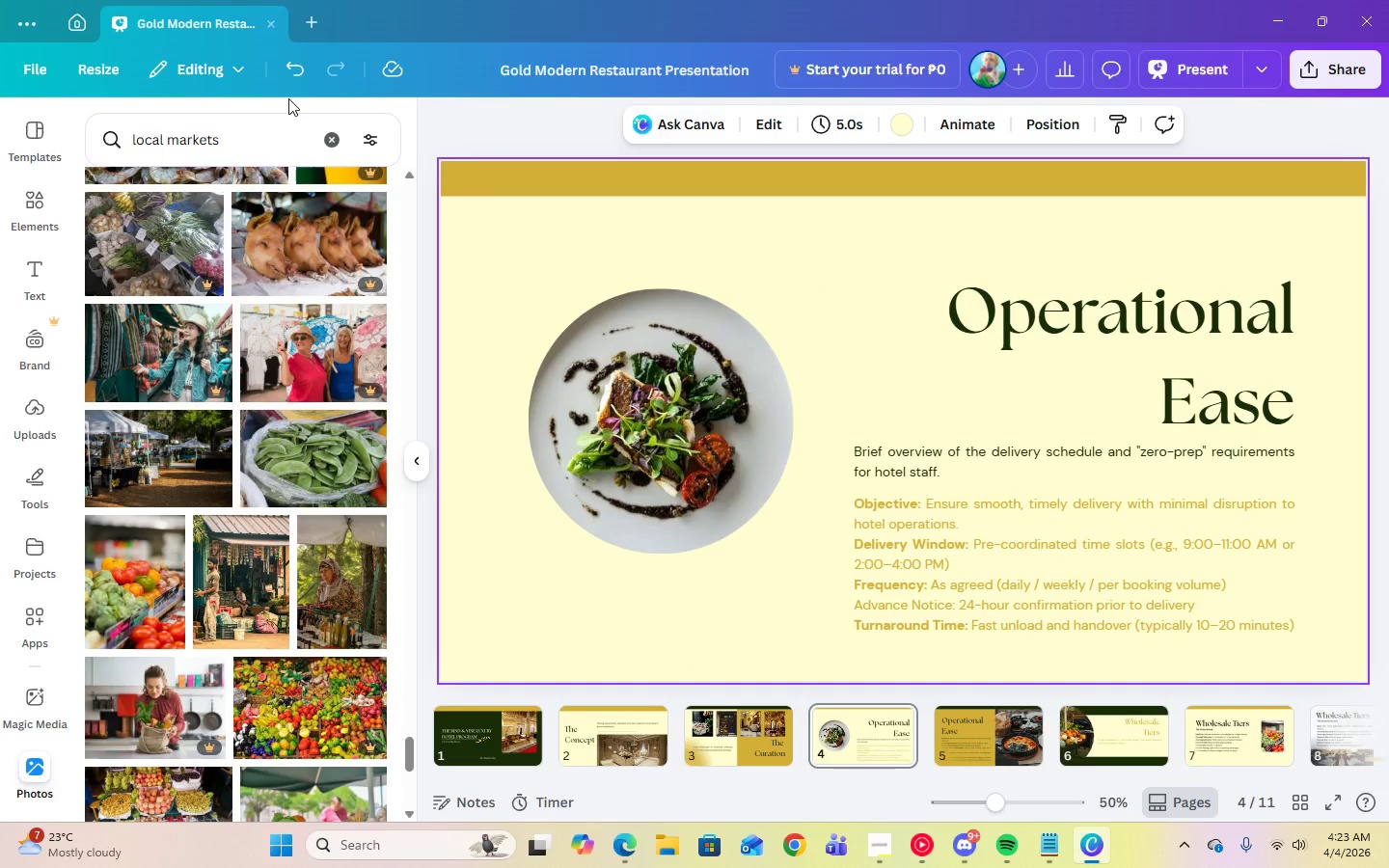 
left_click([297, 84])
 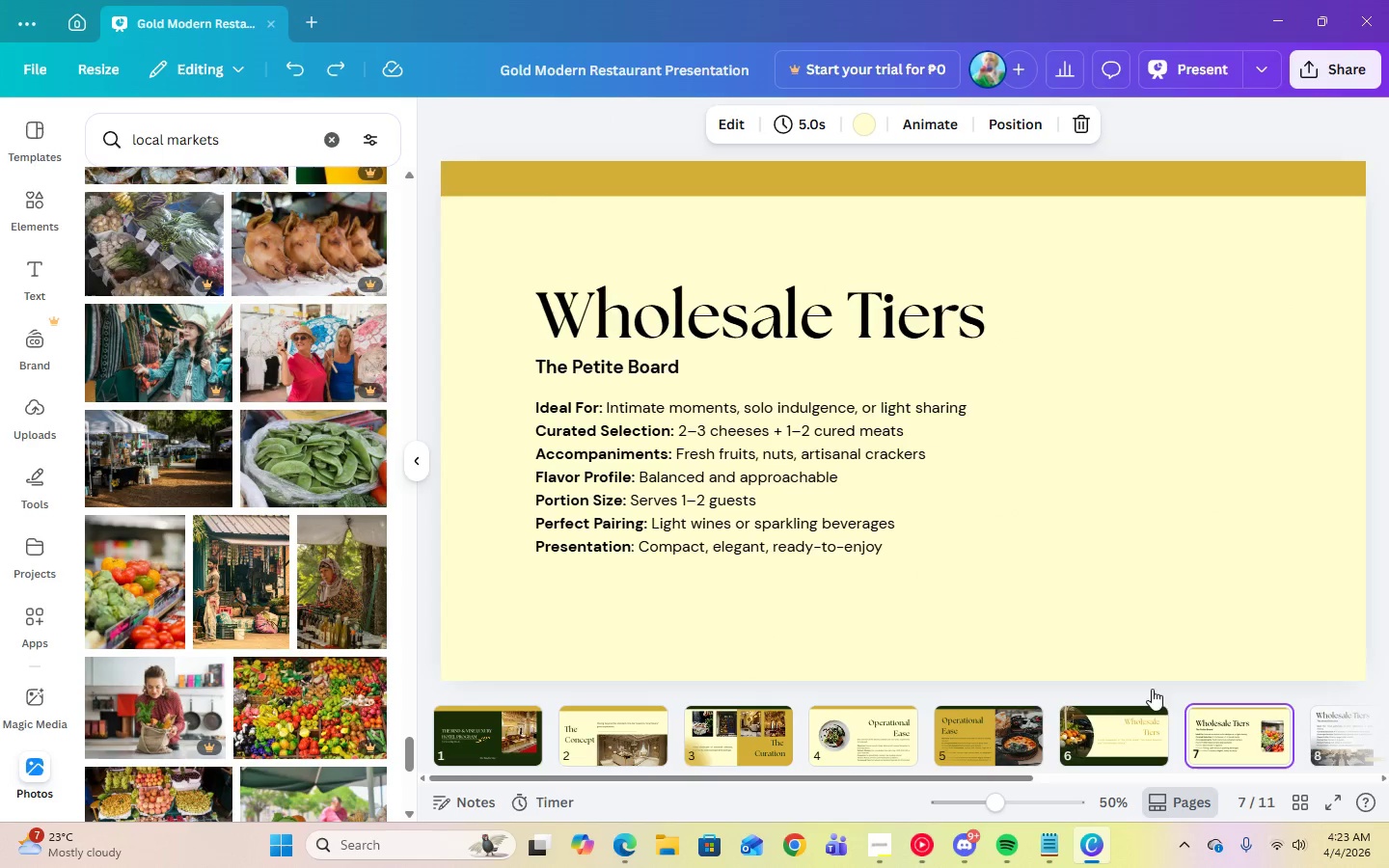 
left_click([598, 376])
 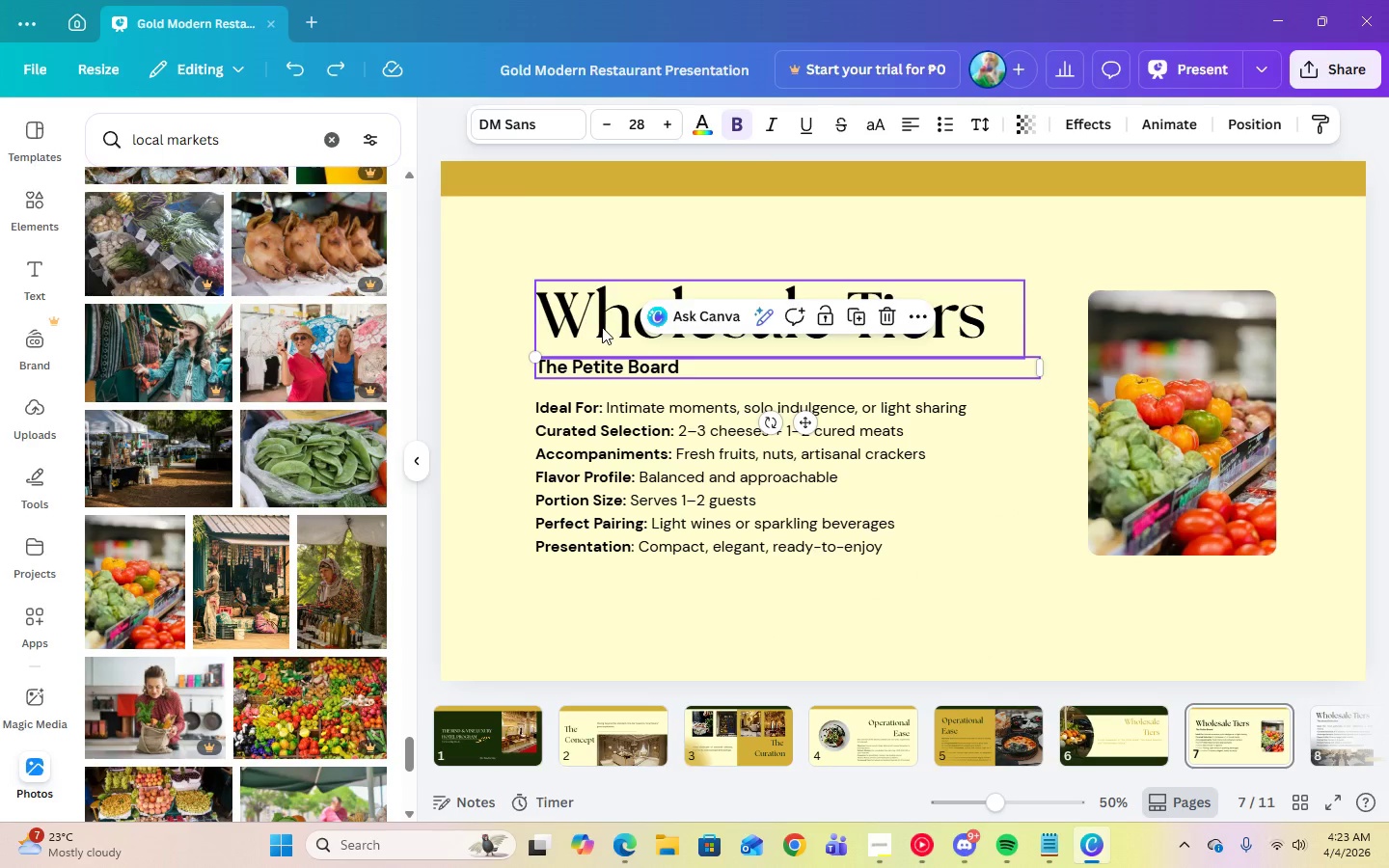 
left_click([602, 327])
 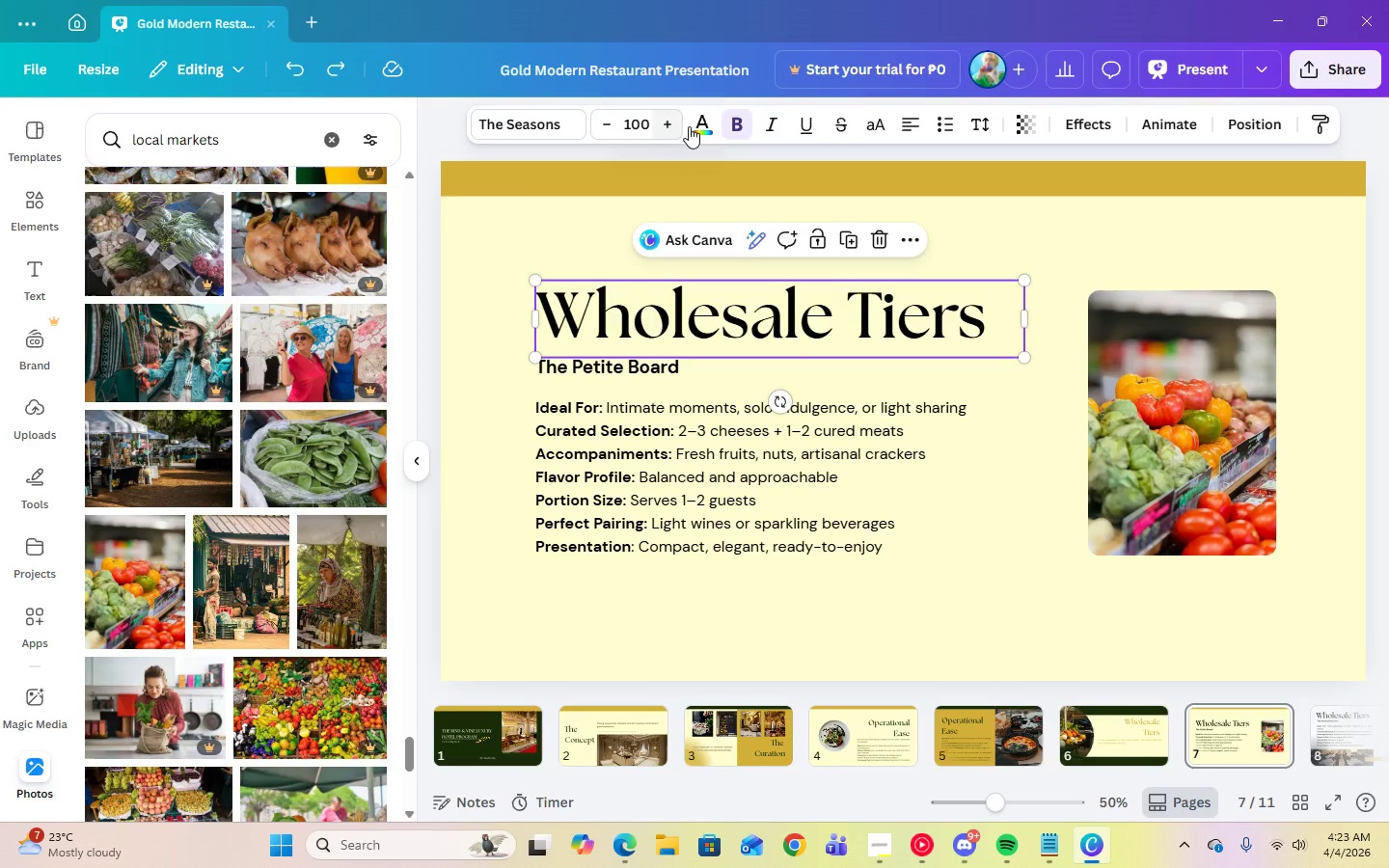 
left_click([694, 126])
 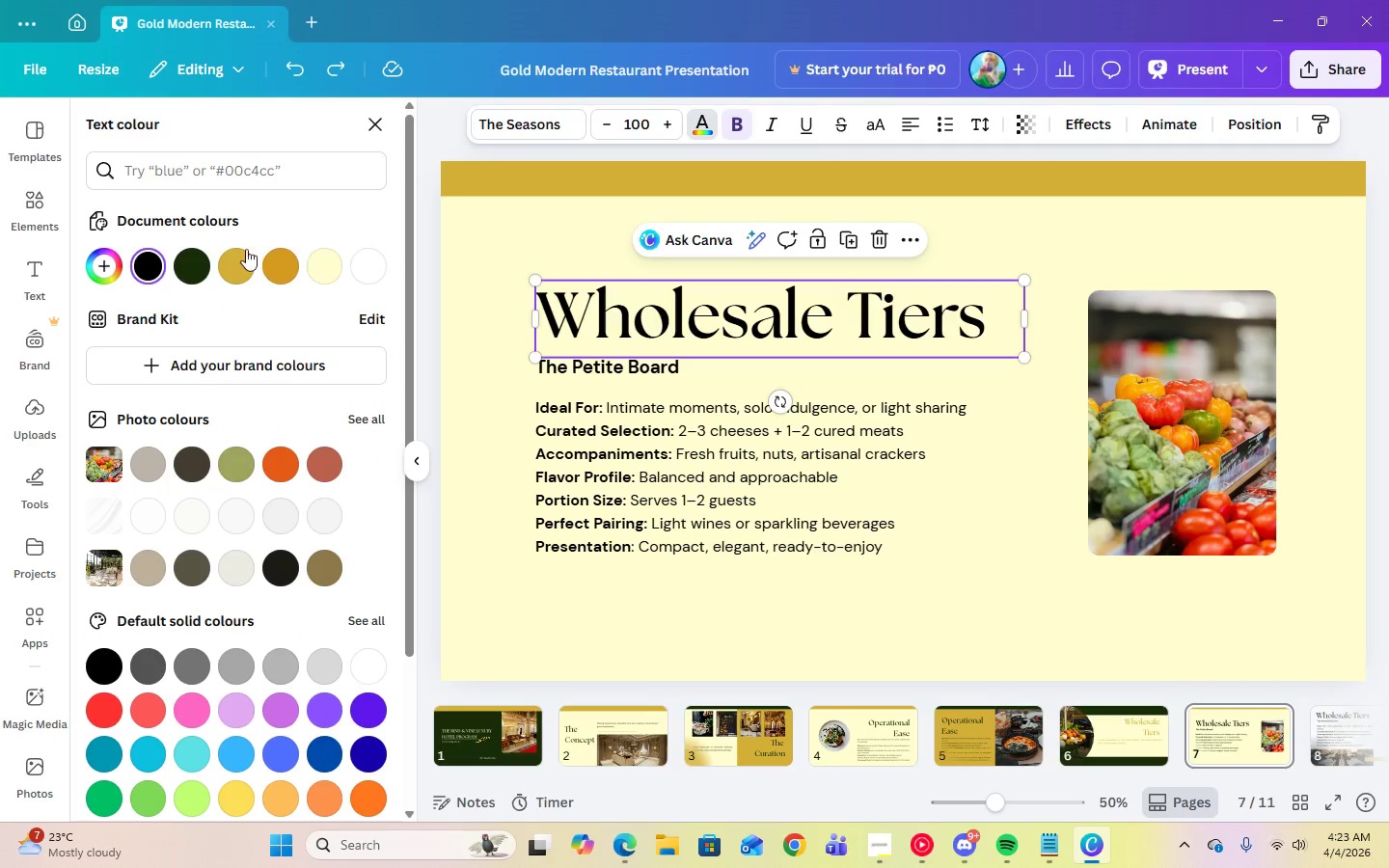 
left_click([242, 258])
 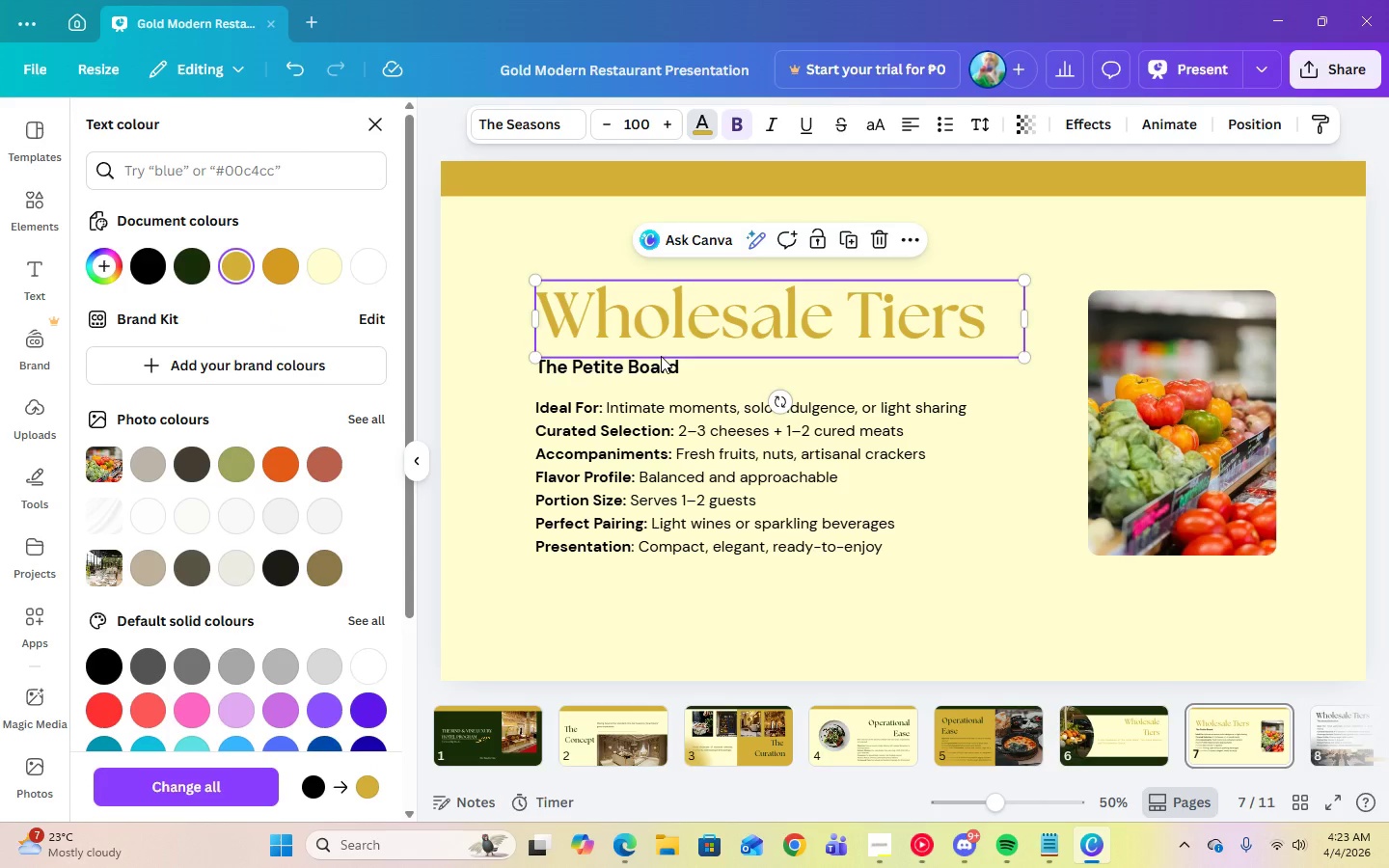 
left_click([662, 363])
 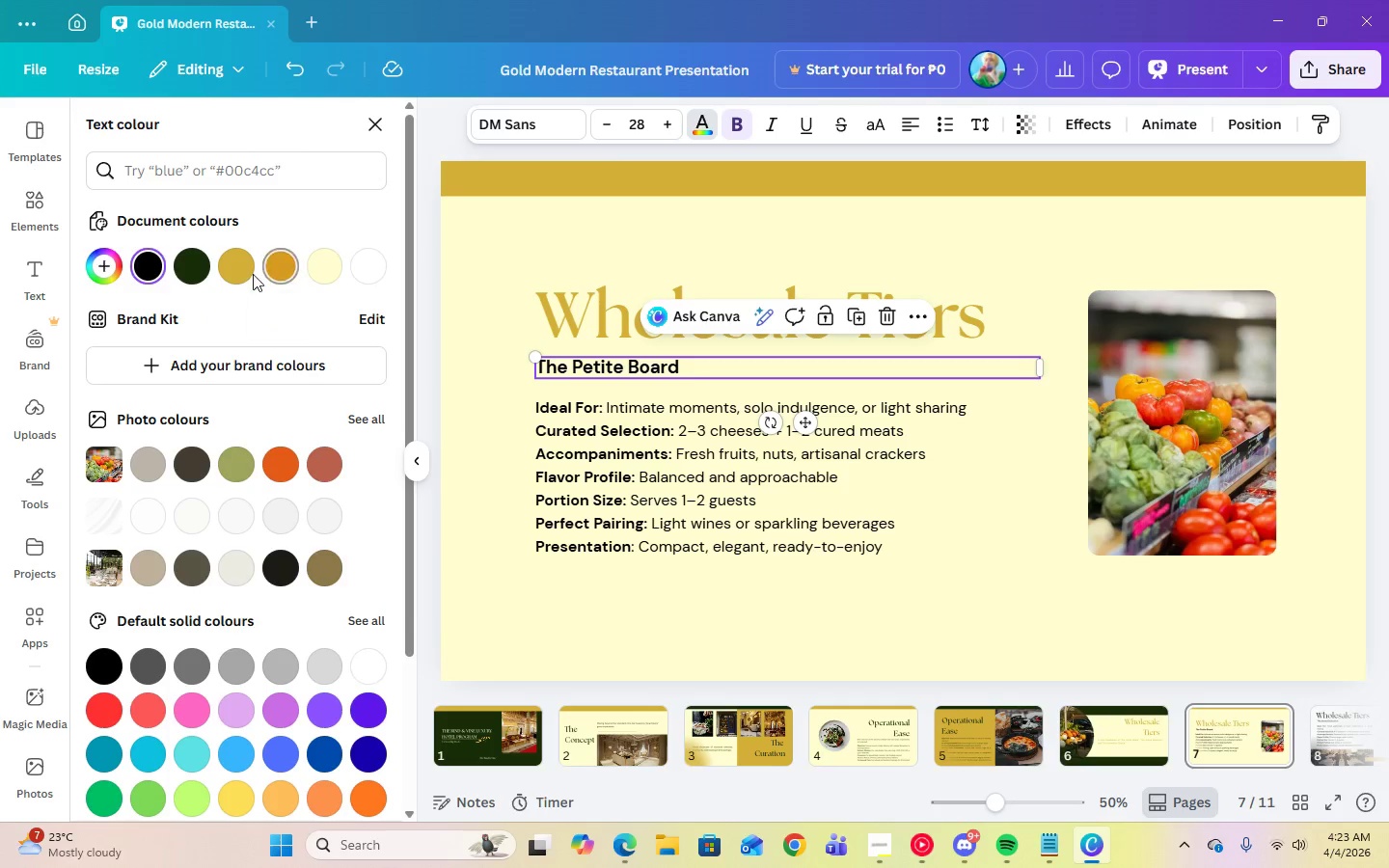 
left_click([245, 270])
 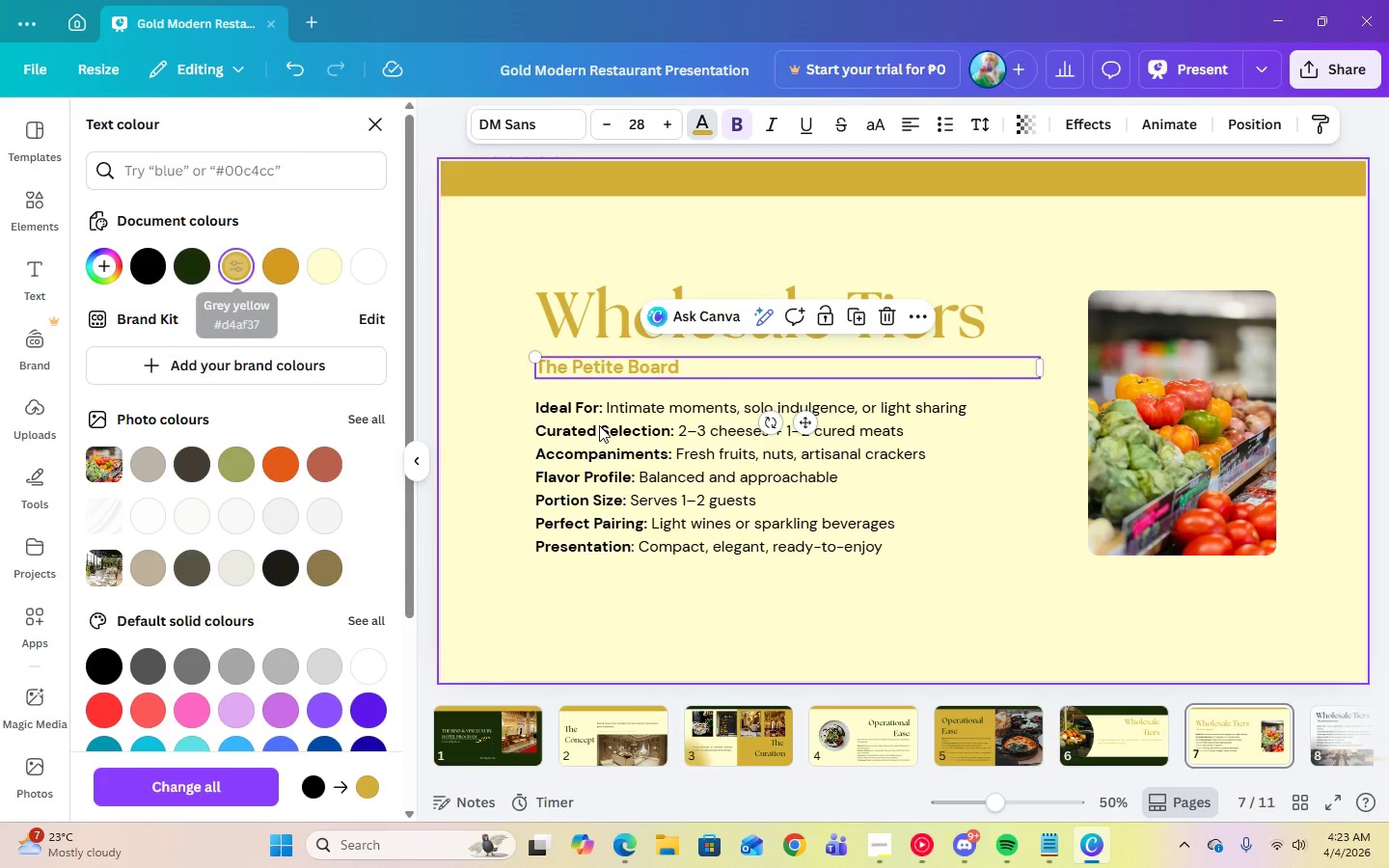 
left_click([639, 448])
 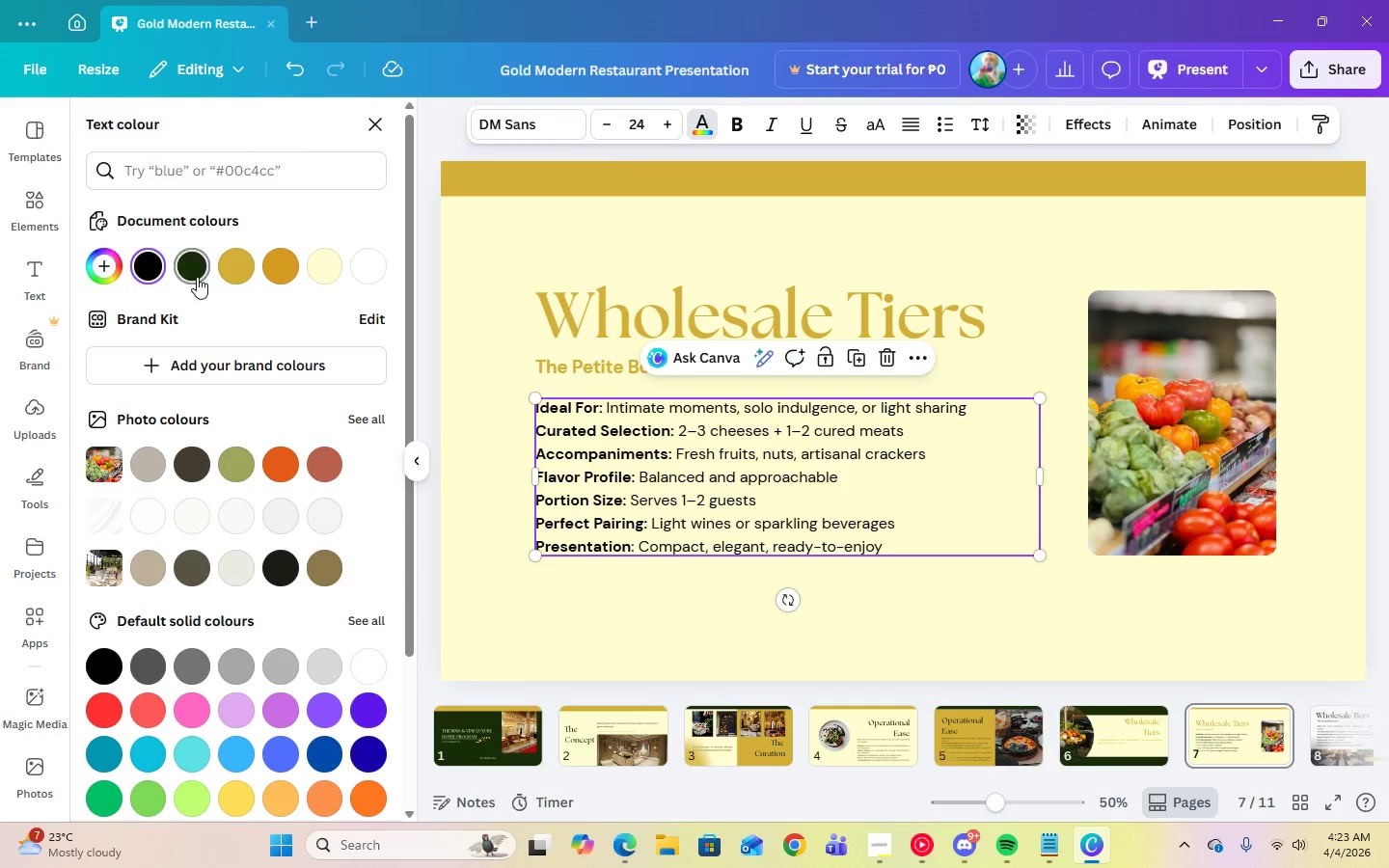 
left_click([197, 277])
 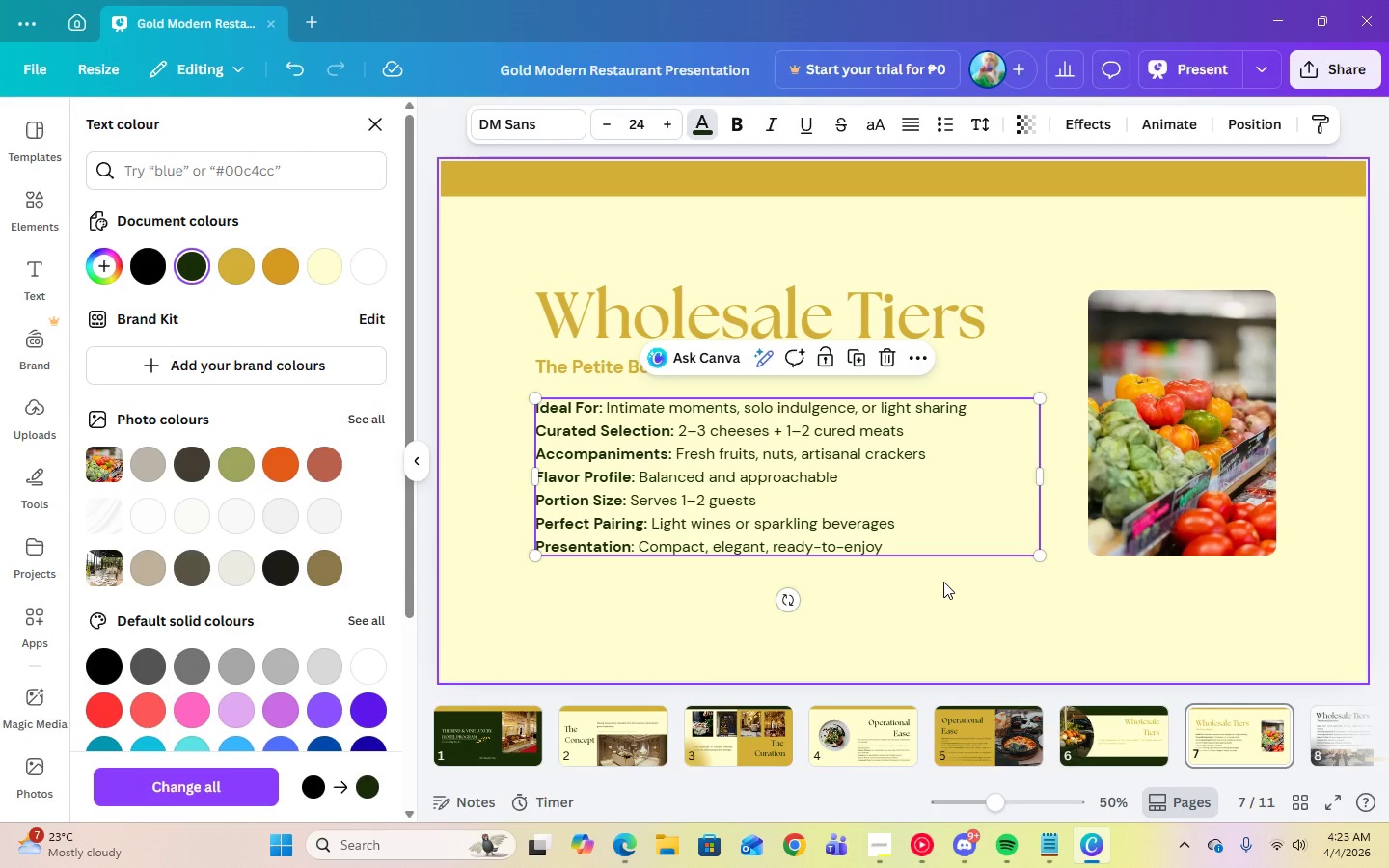 
left_click([943, 582])
 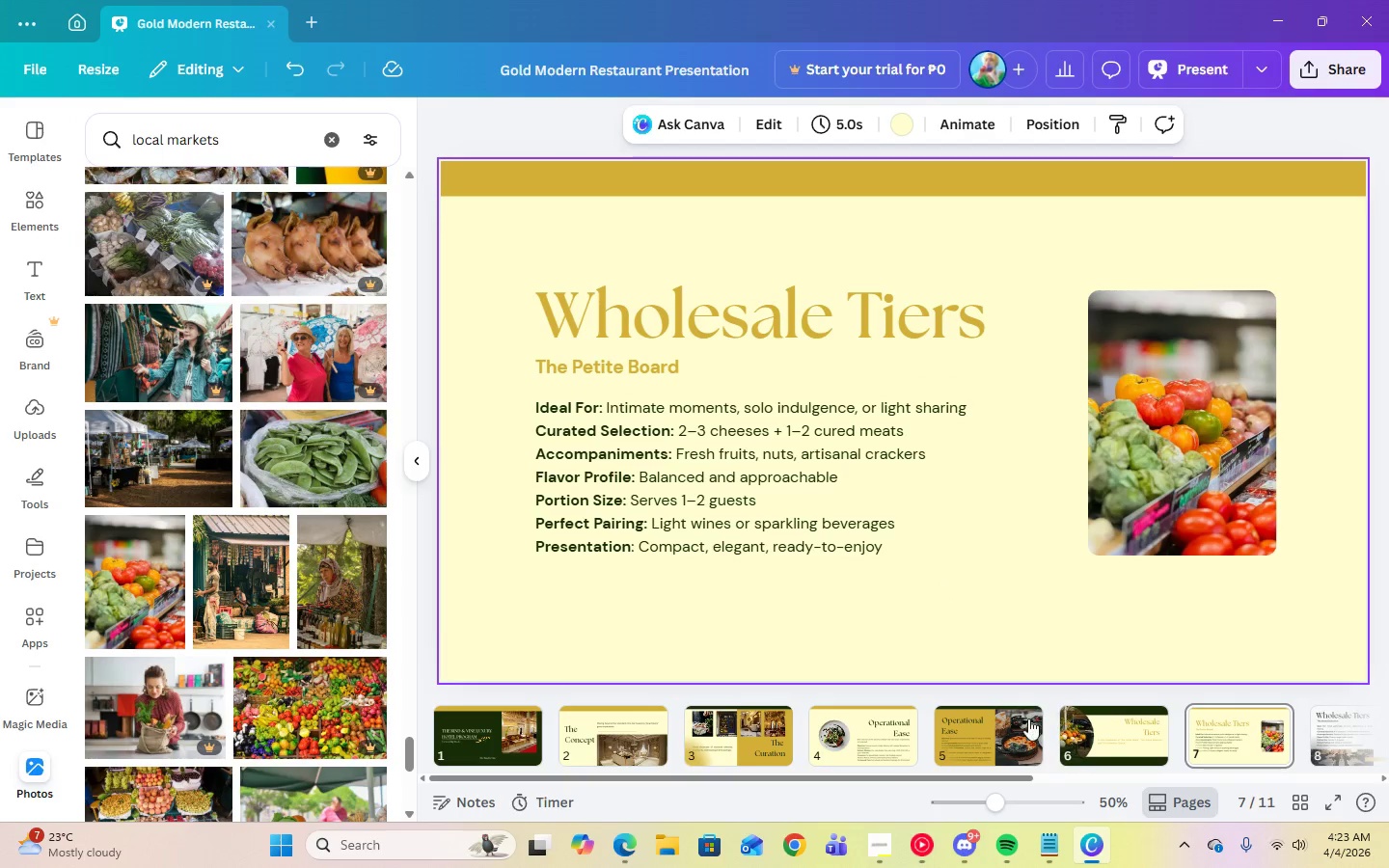 
left_click([1009, 724])
 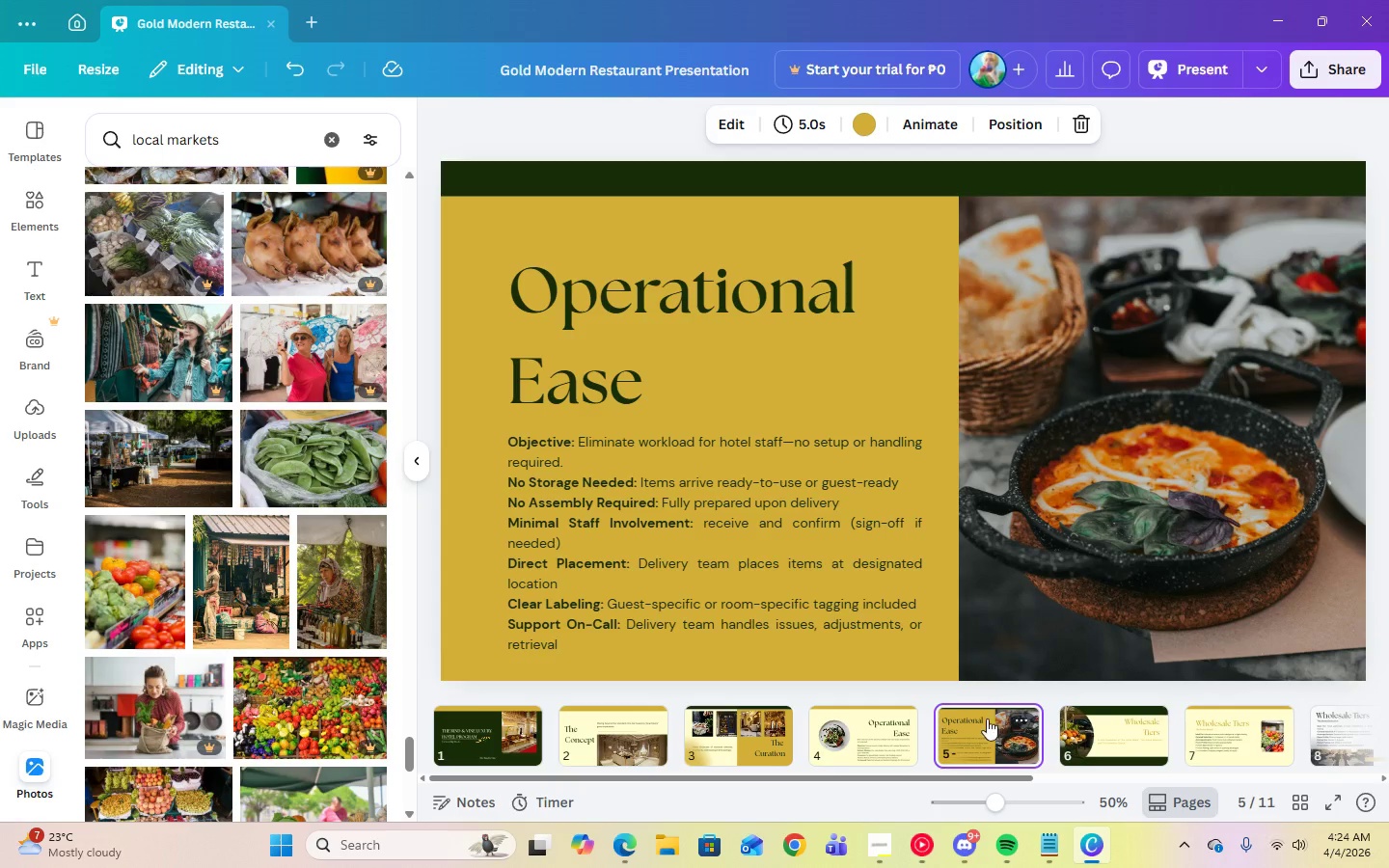 
left_click([850, 722])
 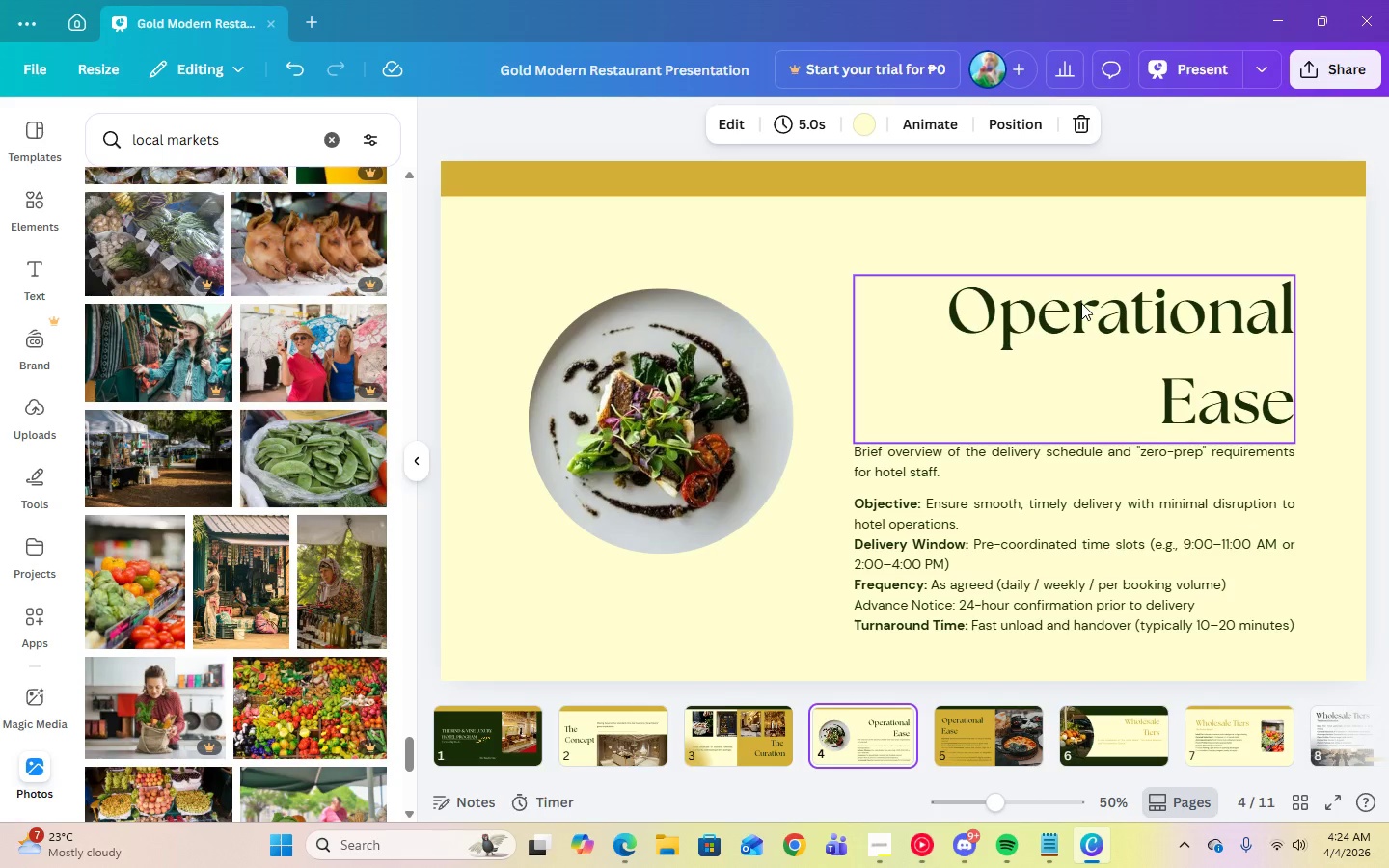 
left_click([1081, 303])
 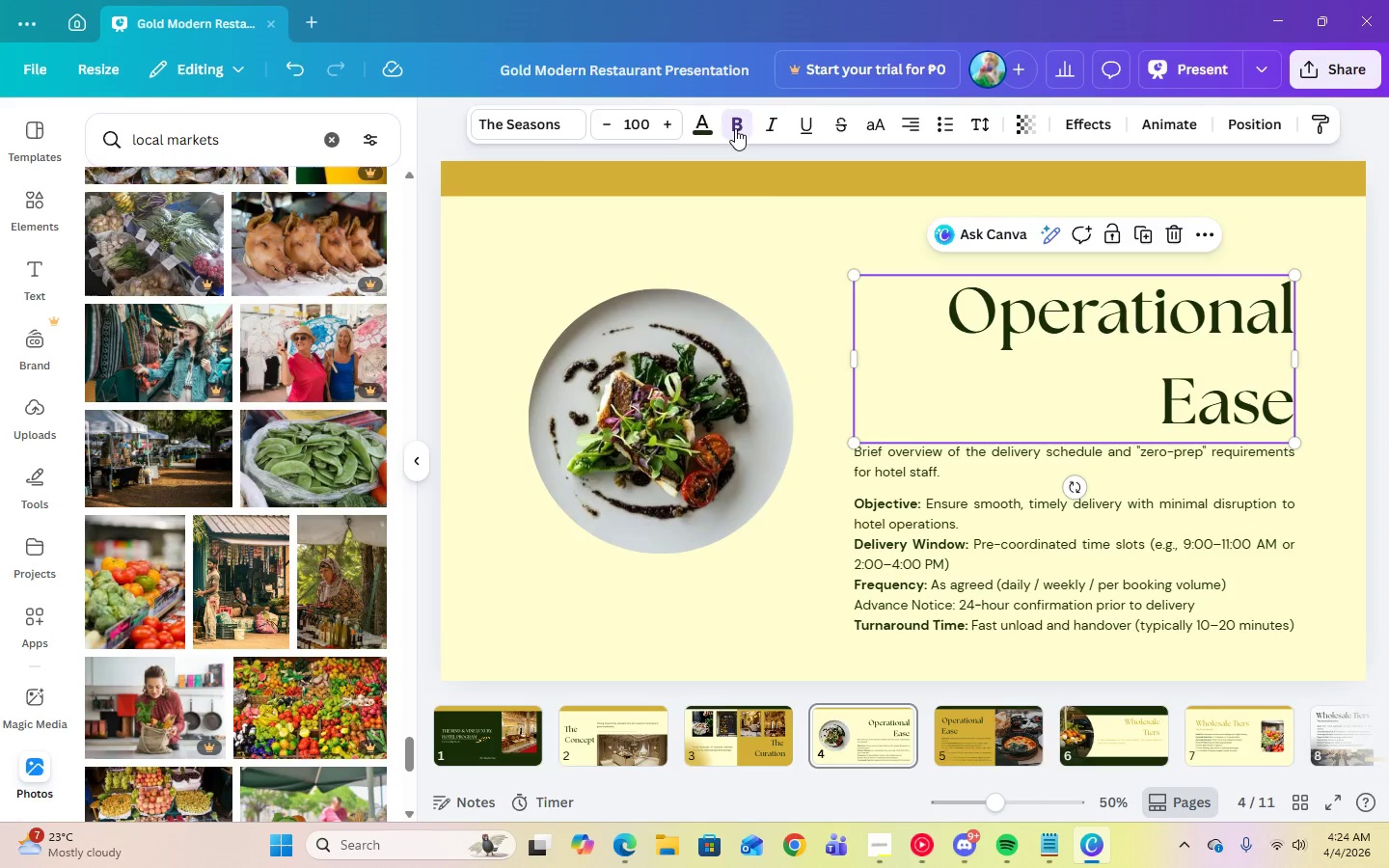 
left_click([702, 129])
 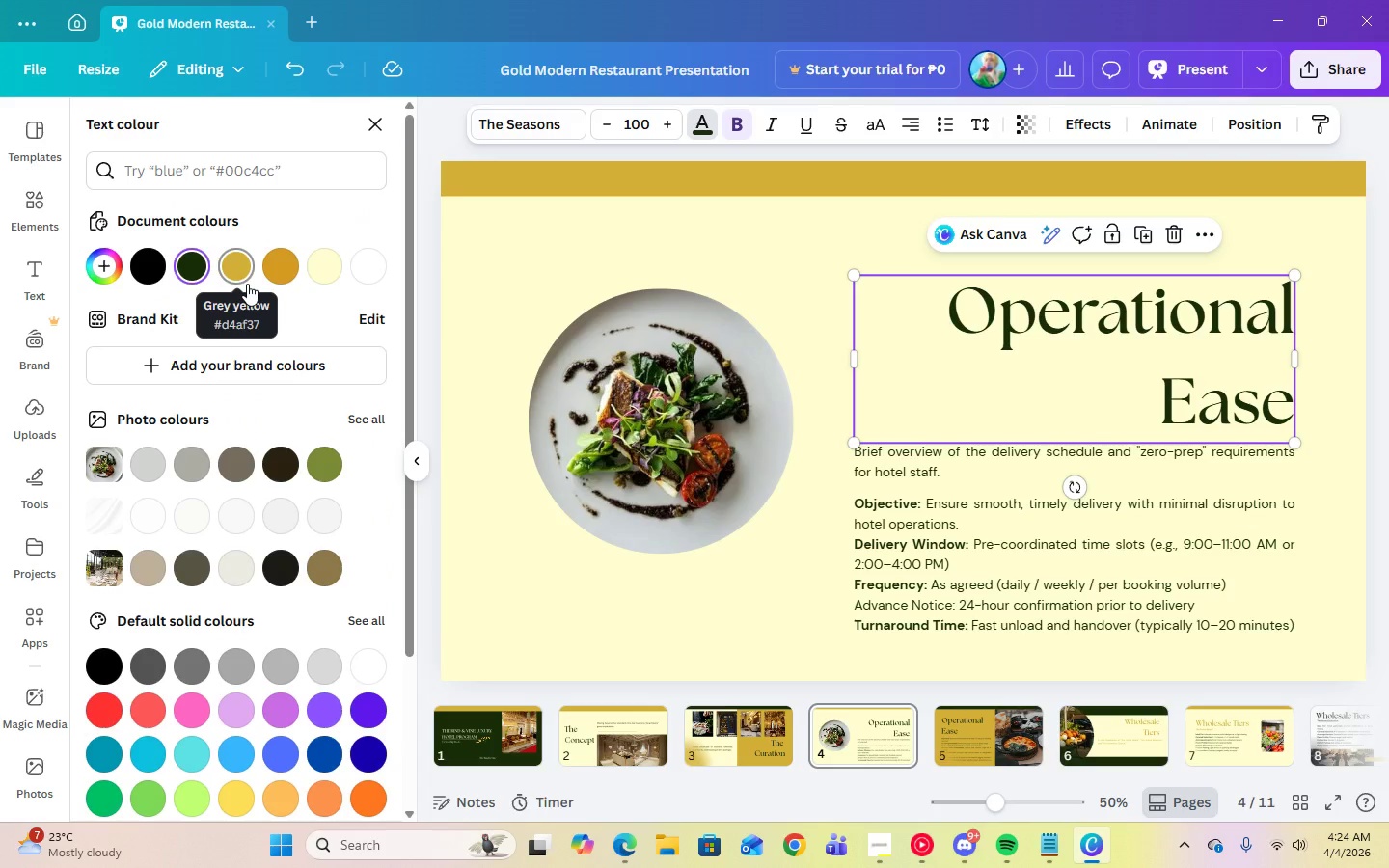 
left_click([247, 284])
 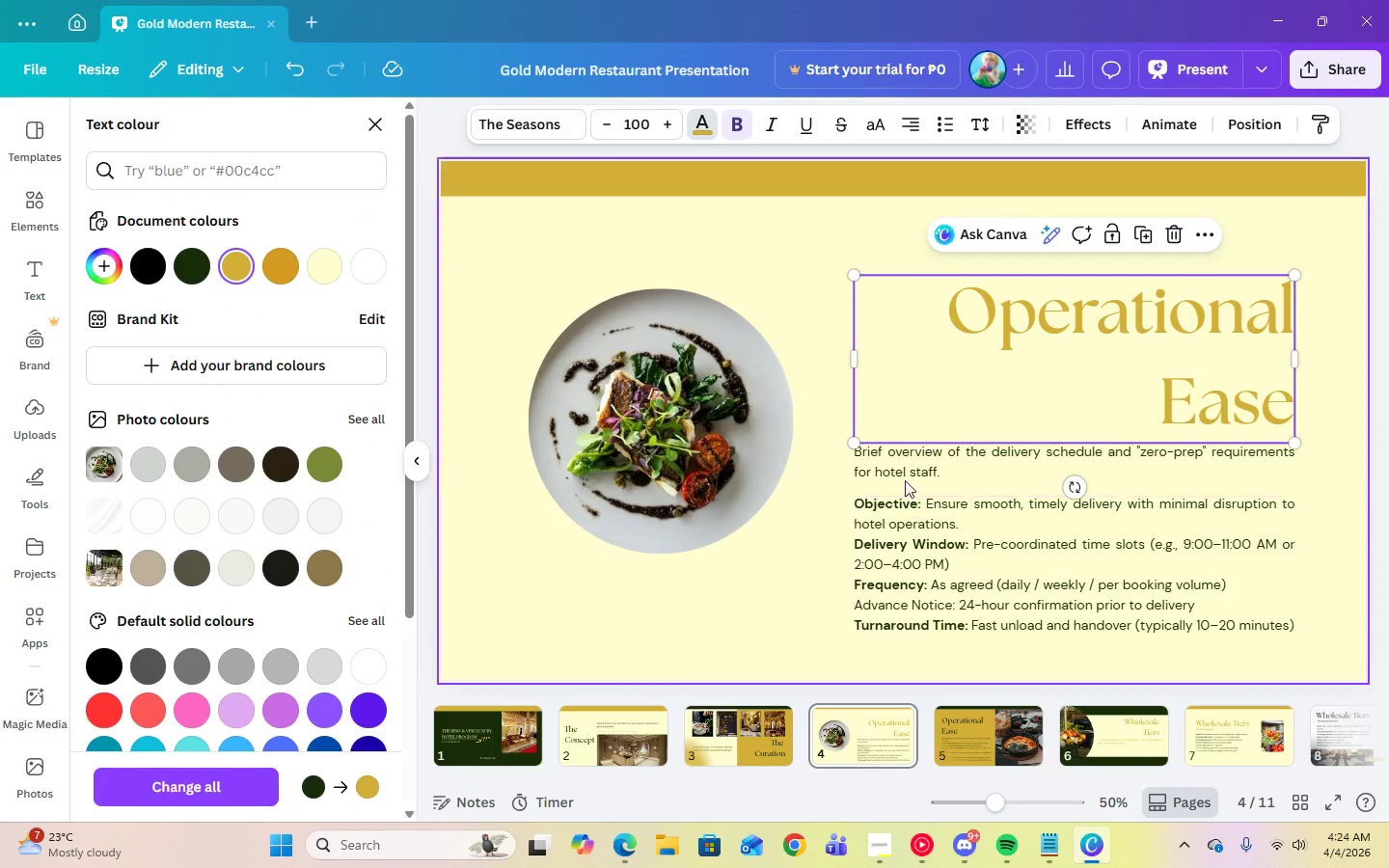 
left_click([904, 472])
 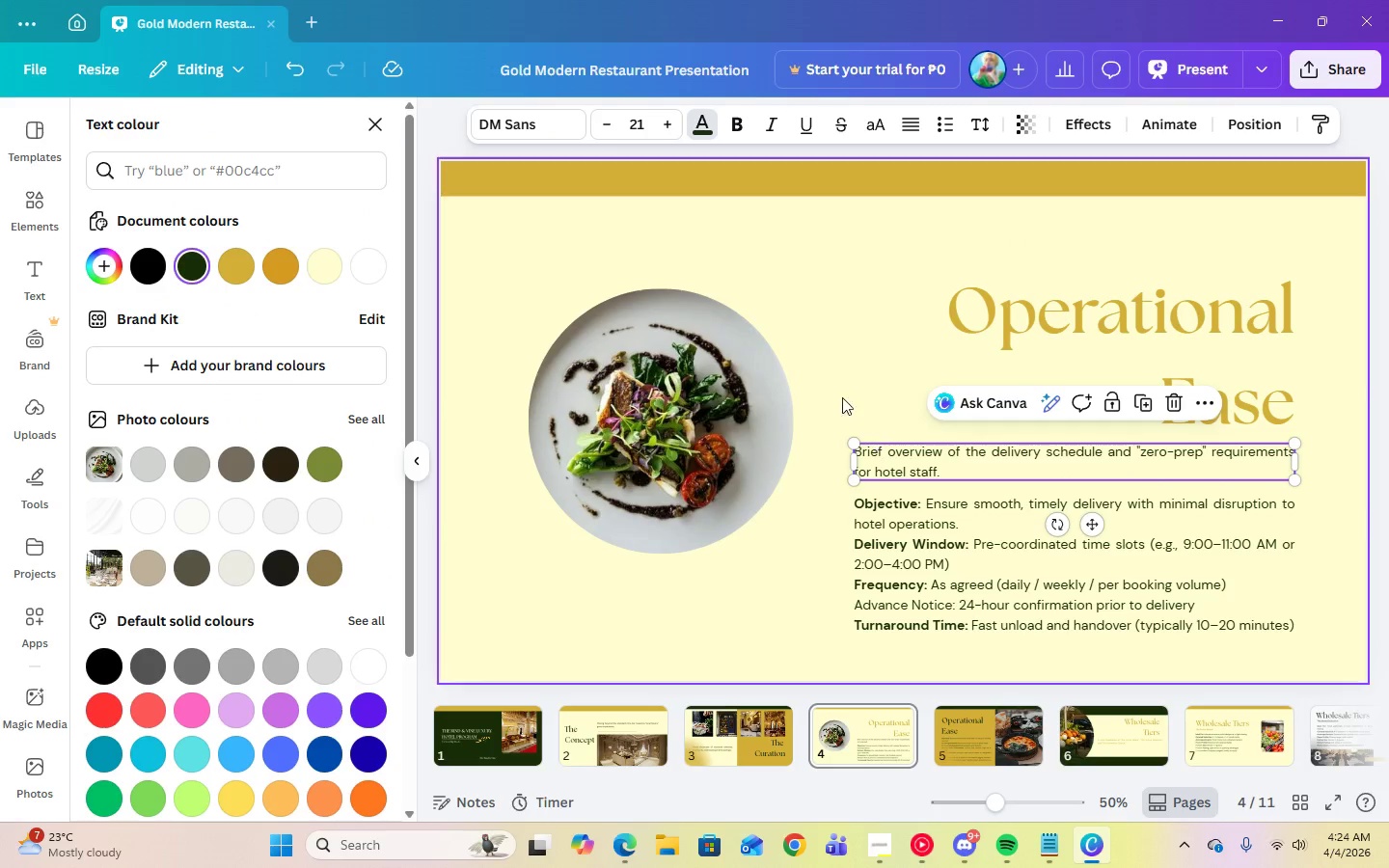 
left_click([831, 383])
 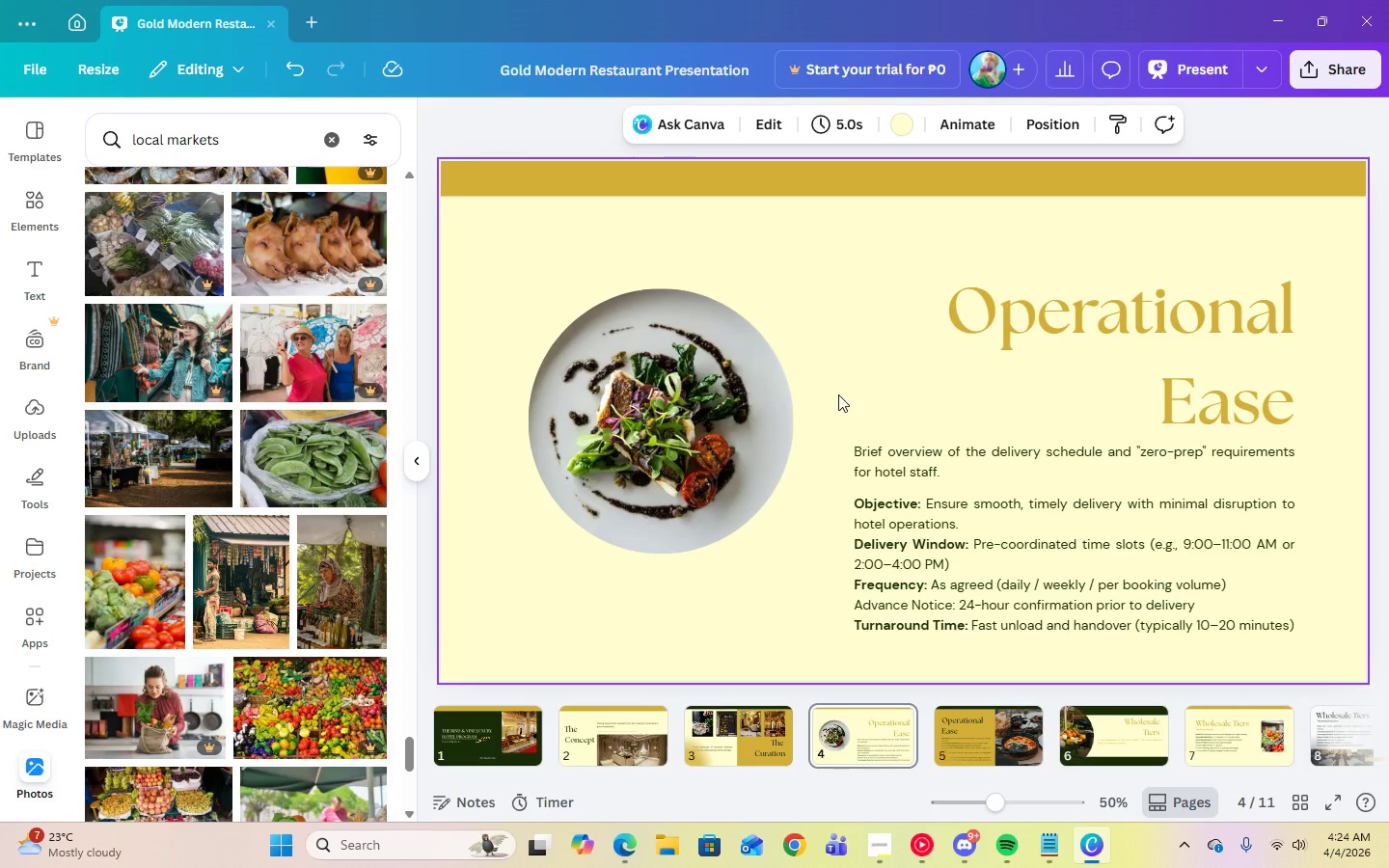 
left_click([888, 467])
 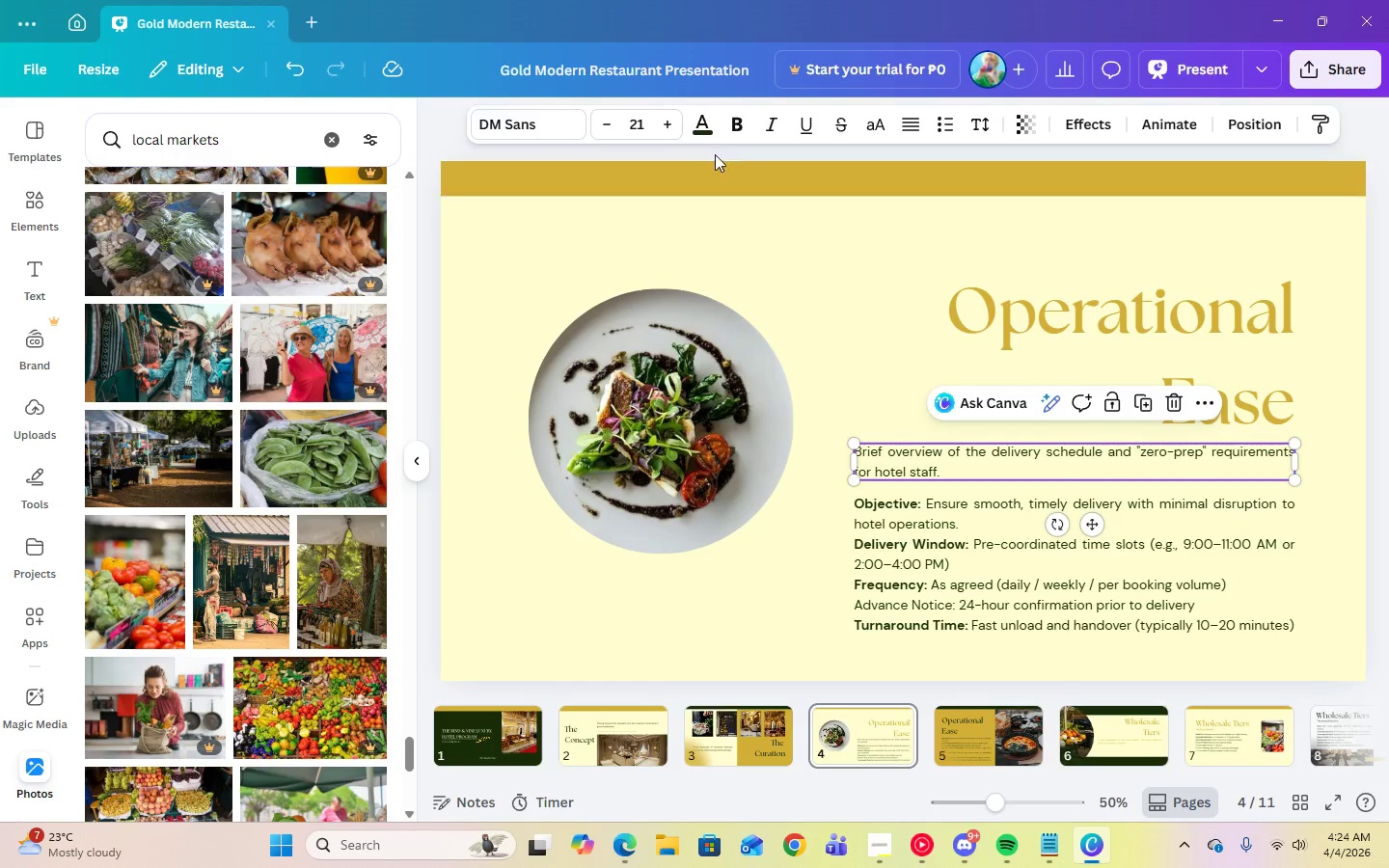 
left_click([703, 137])
 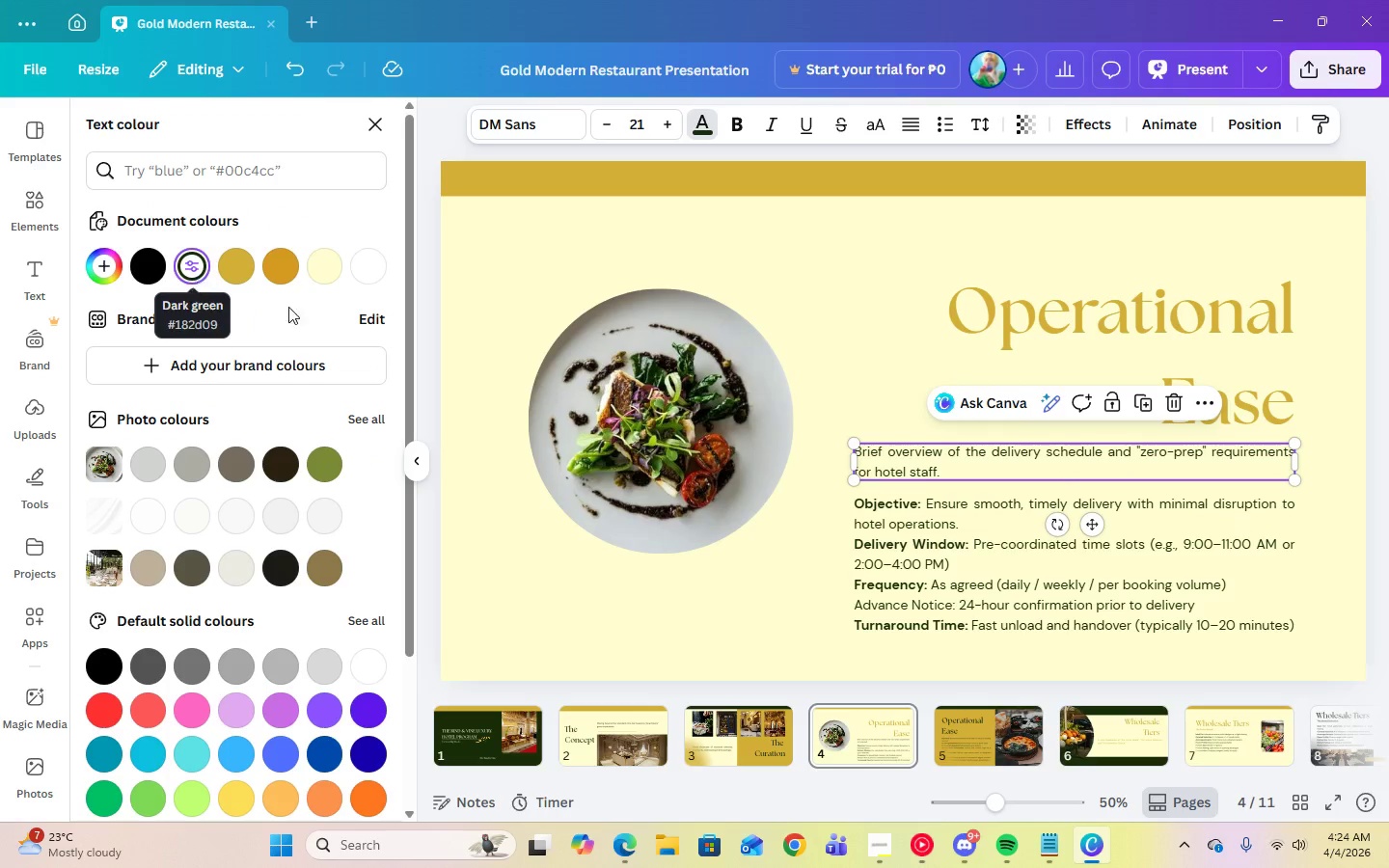 
left_click([933, 549])
 